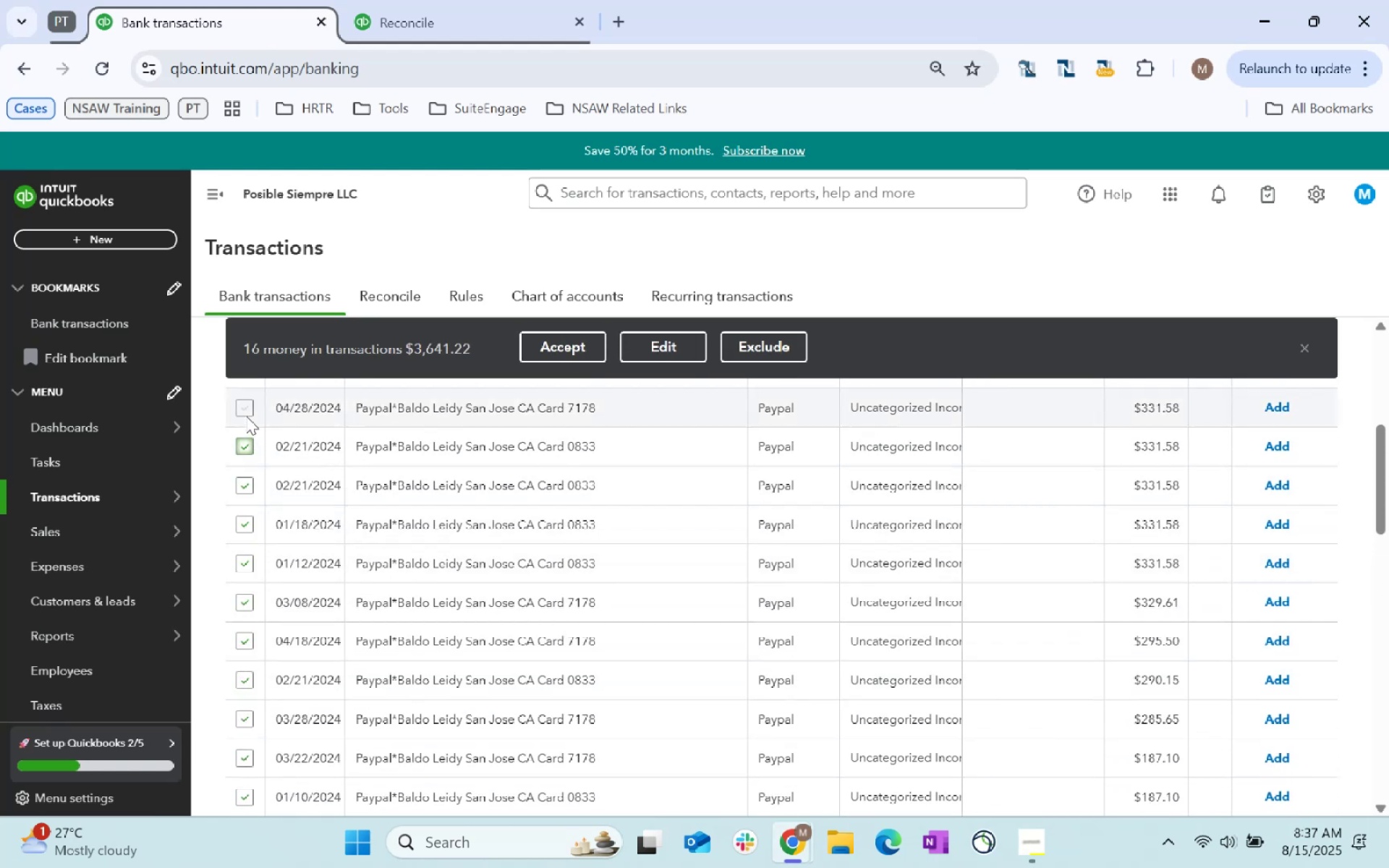 
left_click([248, 410])
 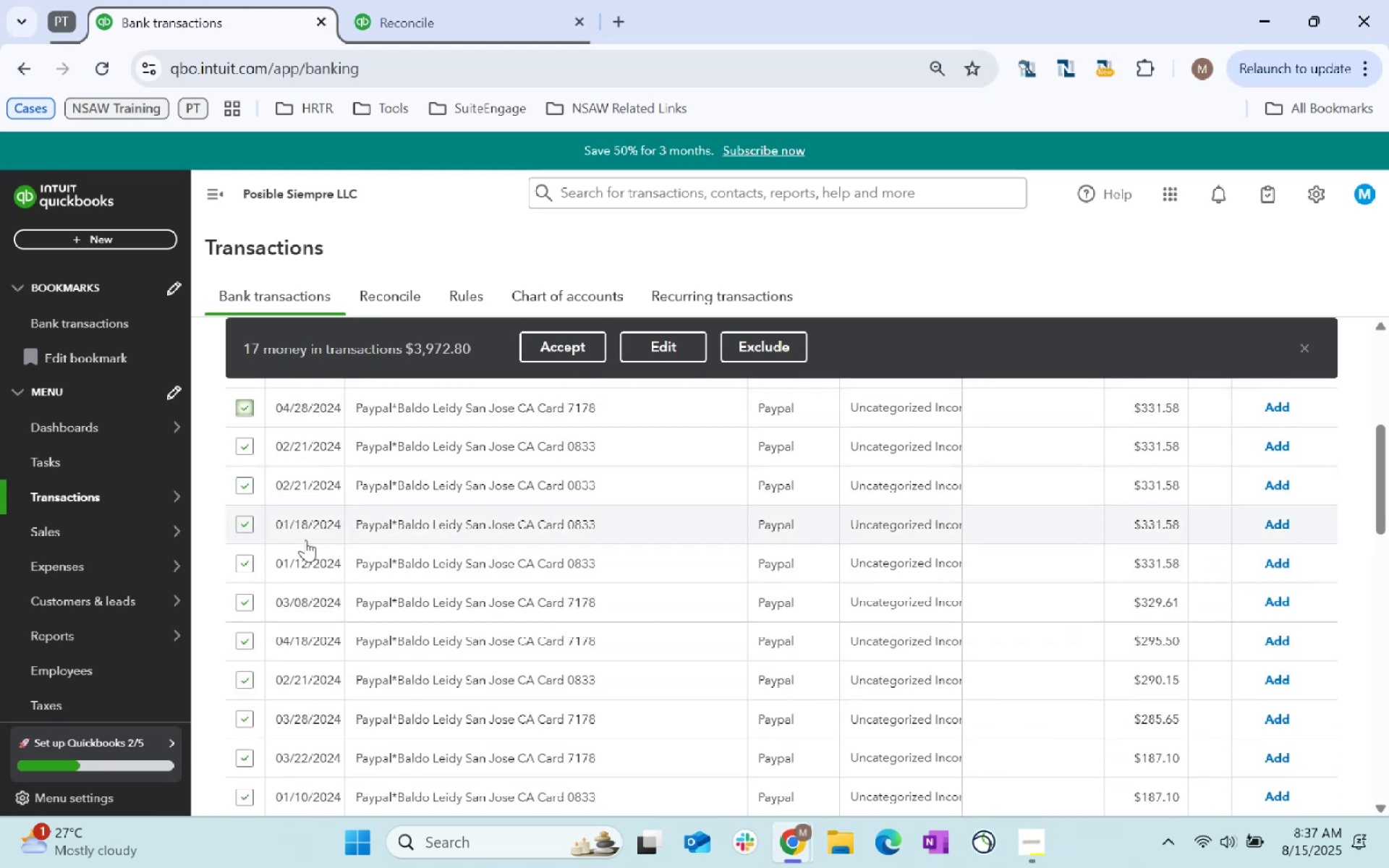 
scroll: coordinate [316, 550], scroll_direction: up, amount: 2.0
 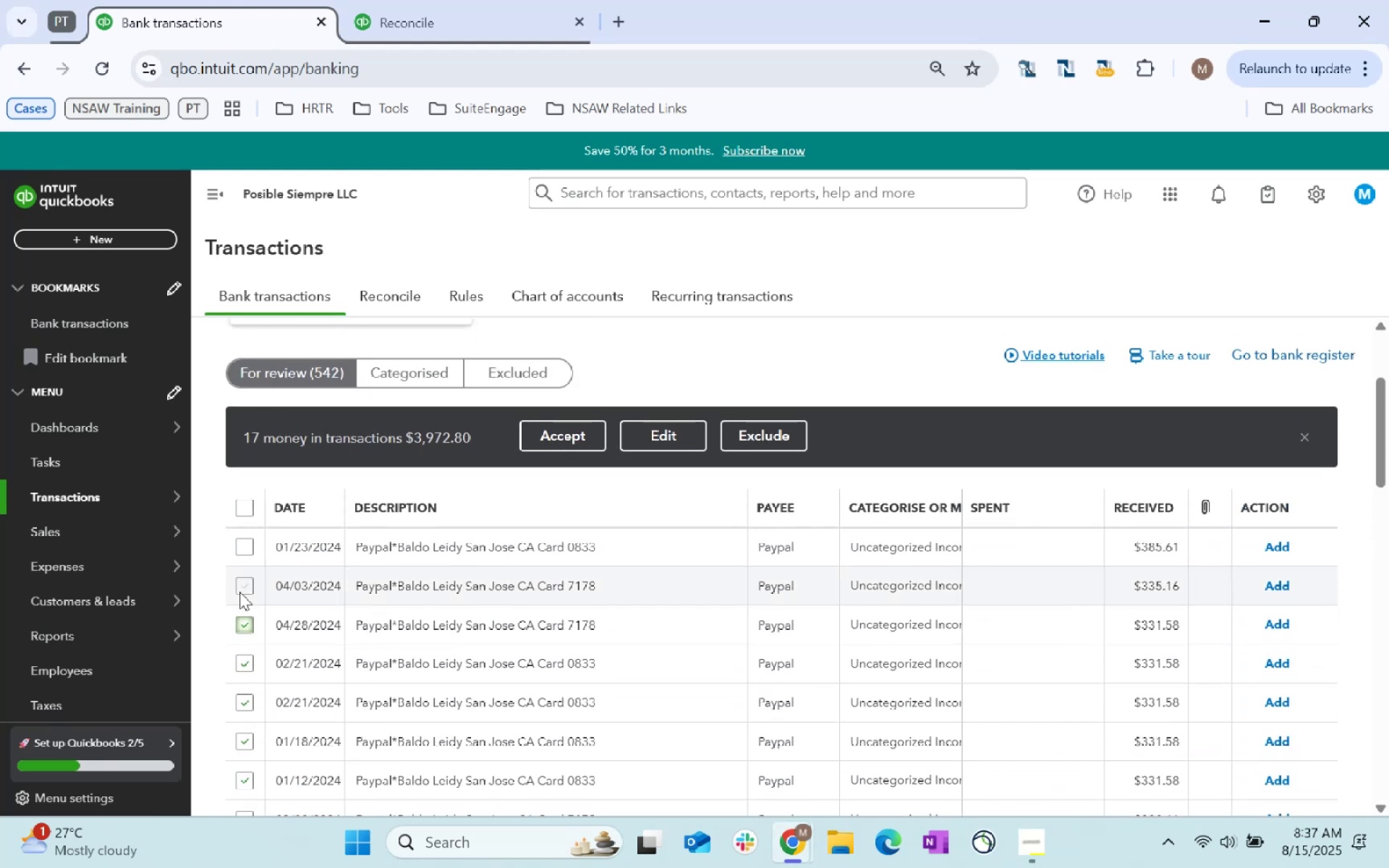 
left_click([245, 579])
 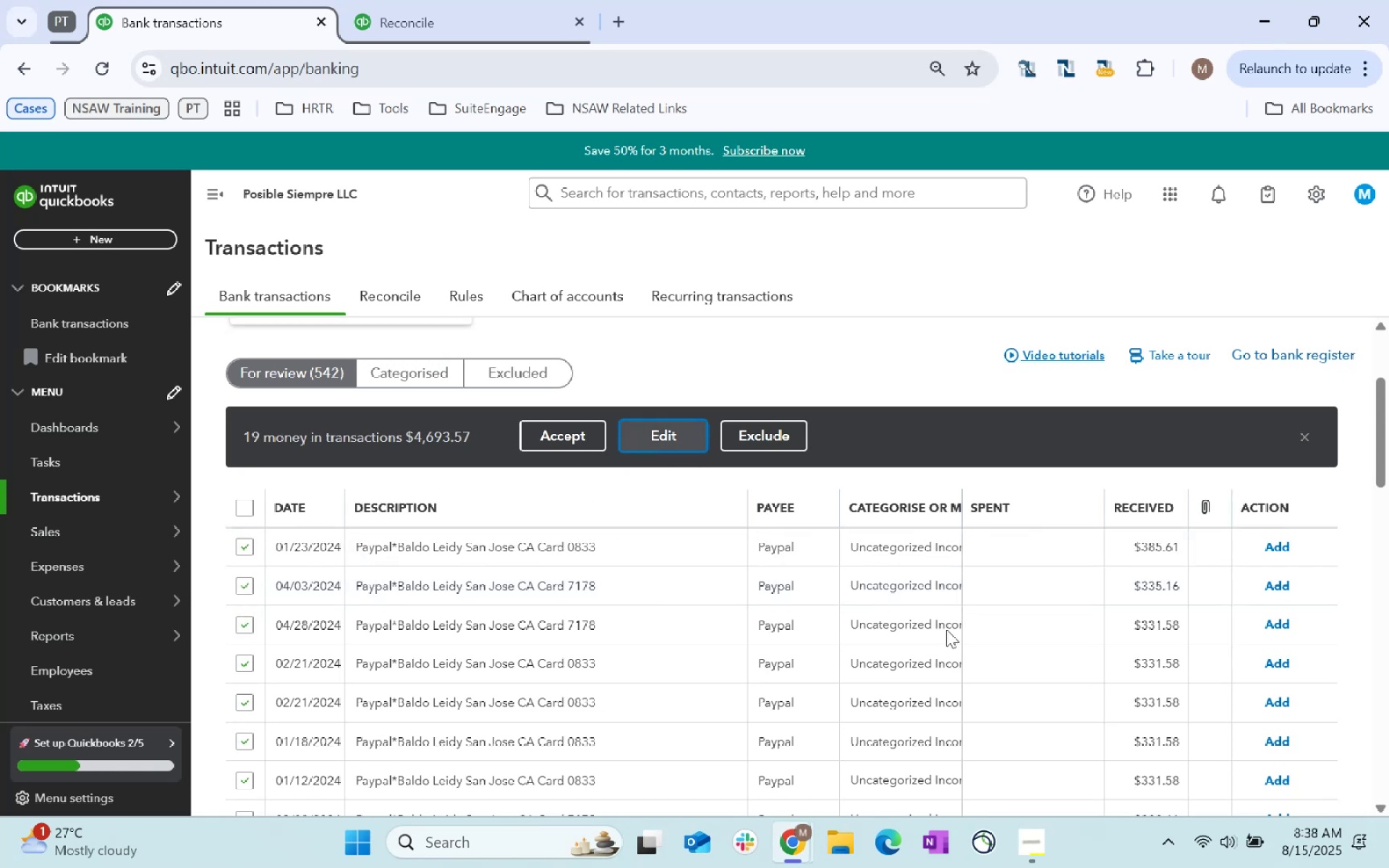 
left_click([582, 508])
 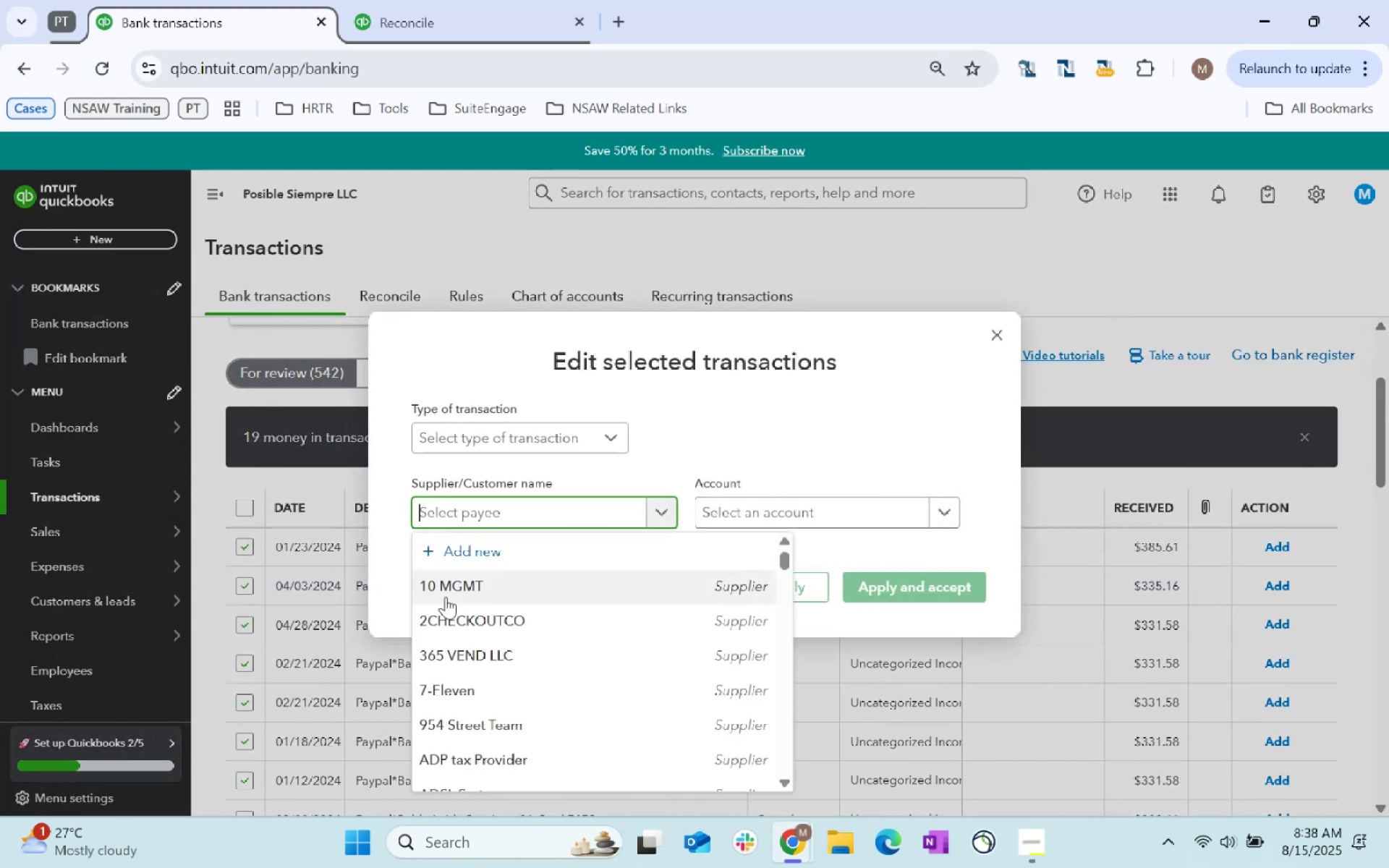 
type(Paypal)
key(Tab)
type(reb)
key(Backspace)
type(venue)
 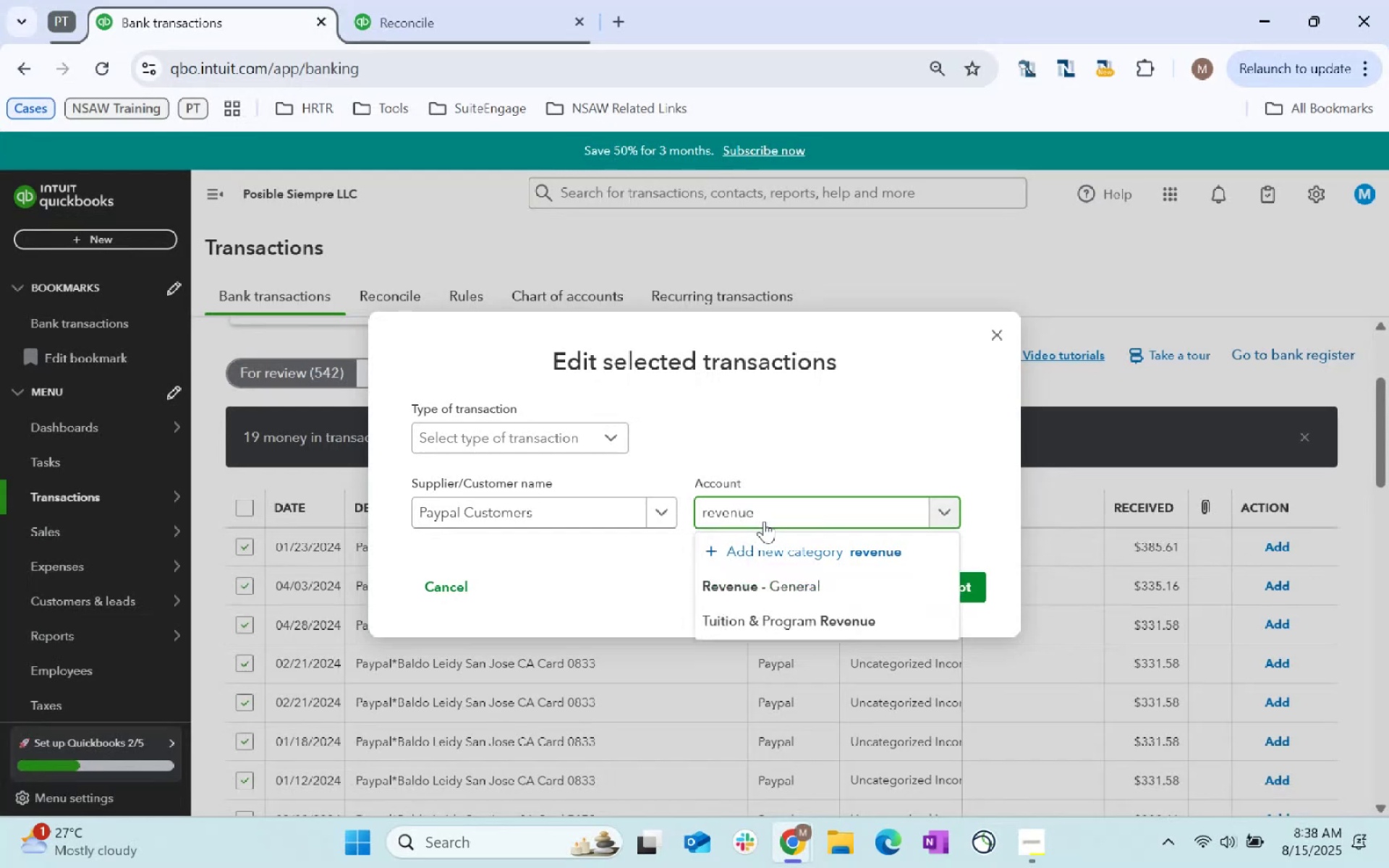 
key(Enter)
 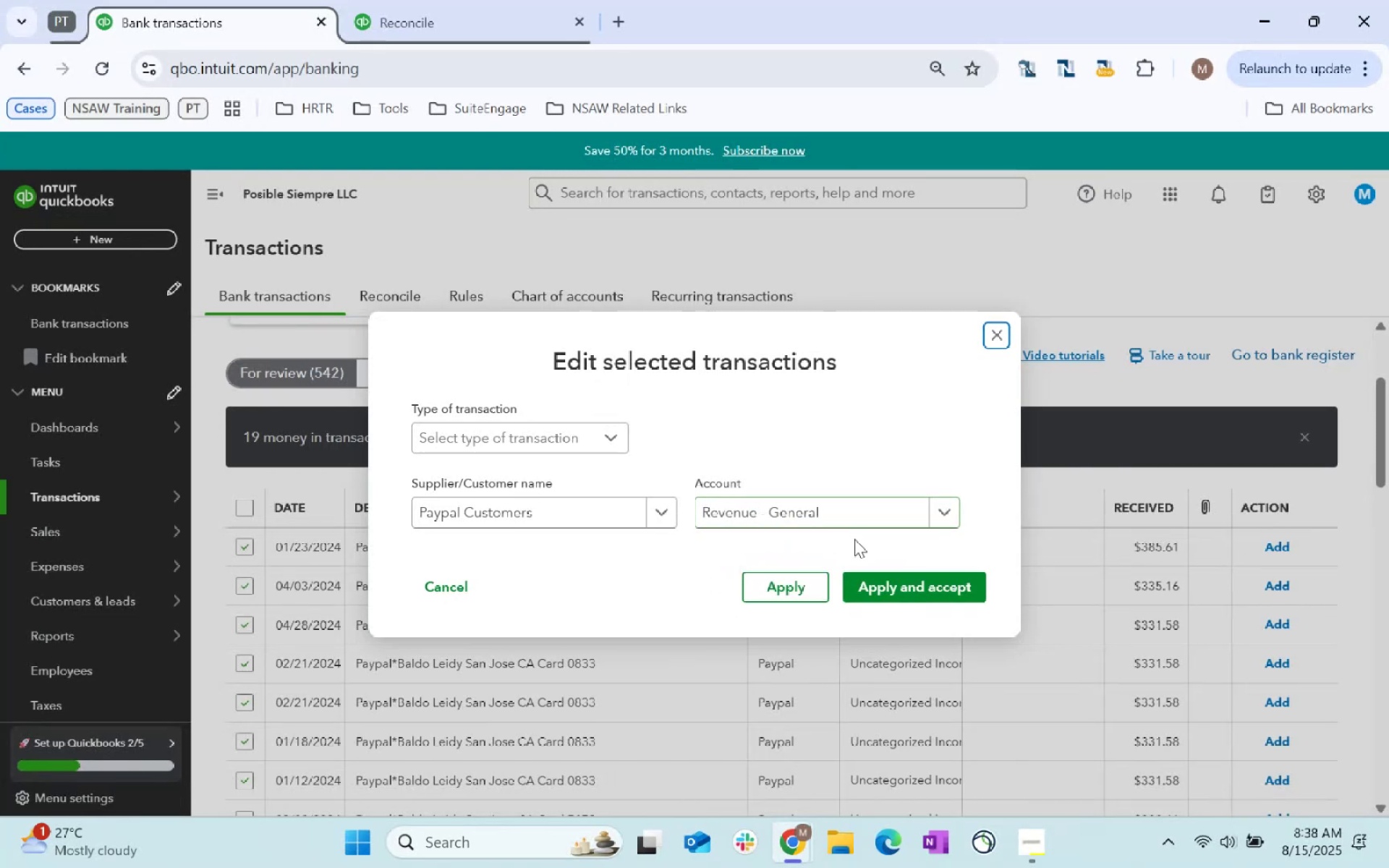 
left_click([875, 590])
 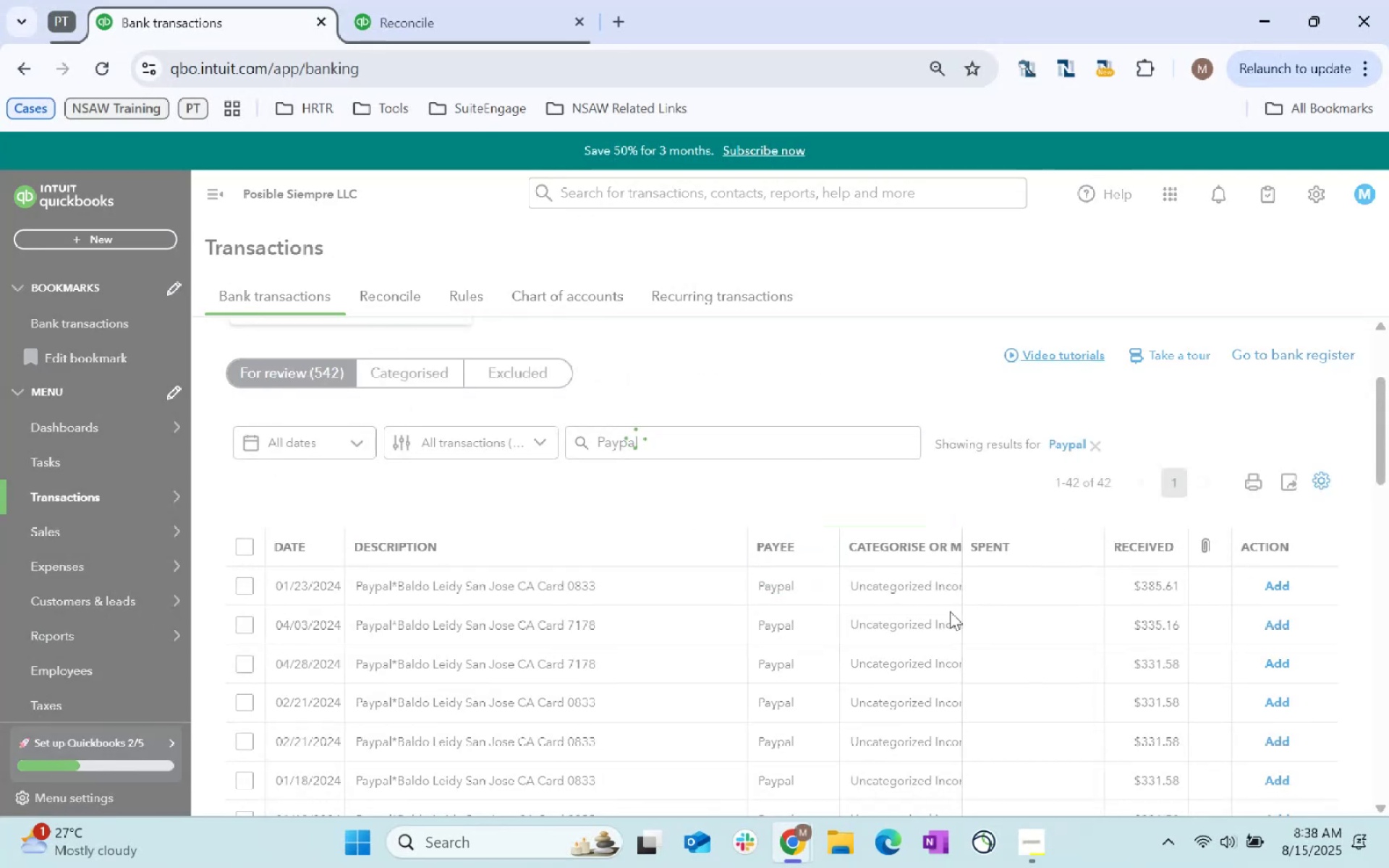 
scroll: coordinate [969, 629], scroll_direction: down, amount: 145.0
 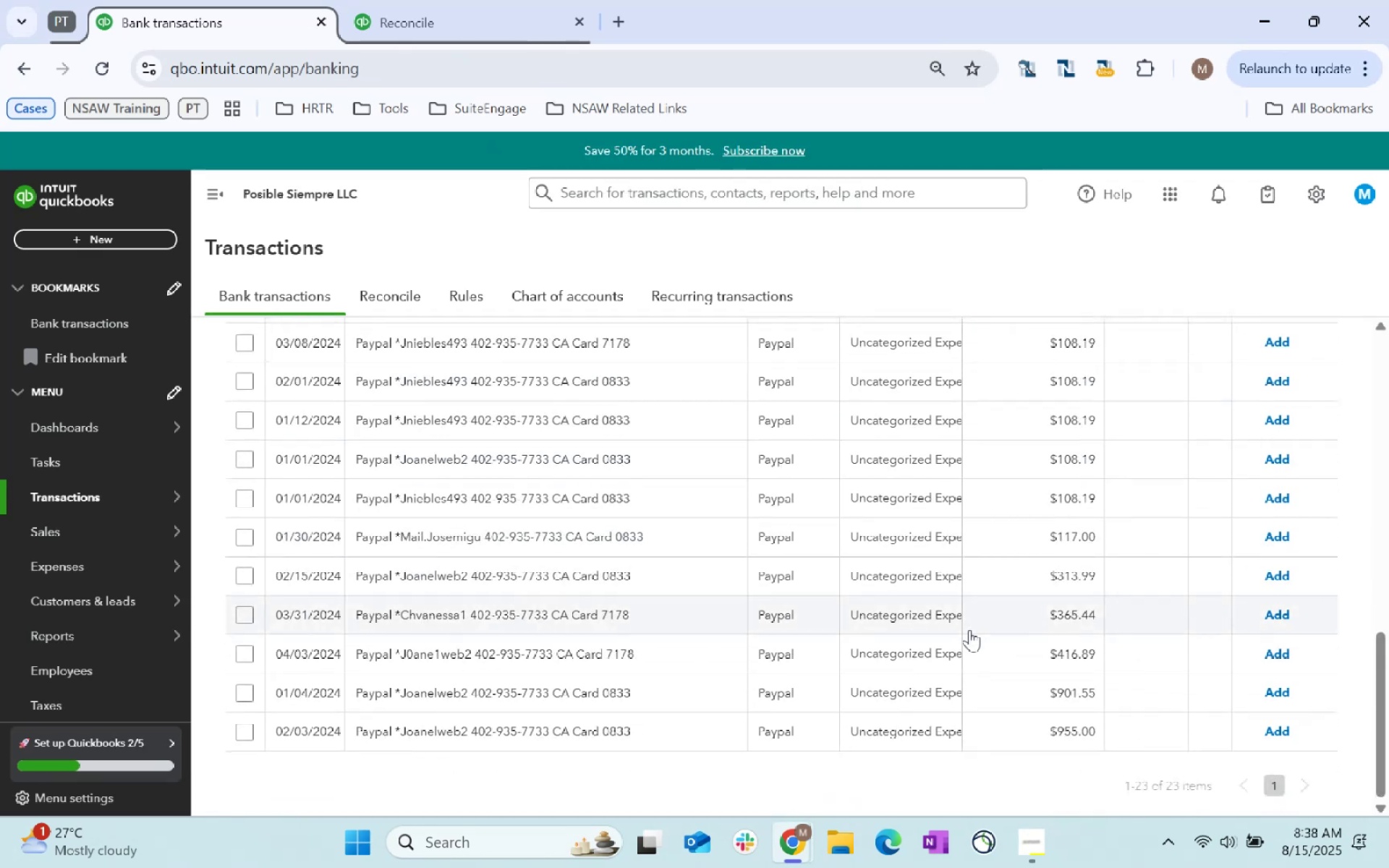 
scroll: coordinate [969, 629], scroll_direction: up, amount: 1.0
 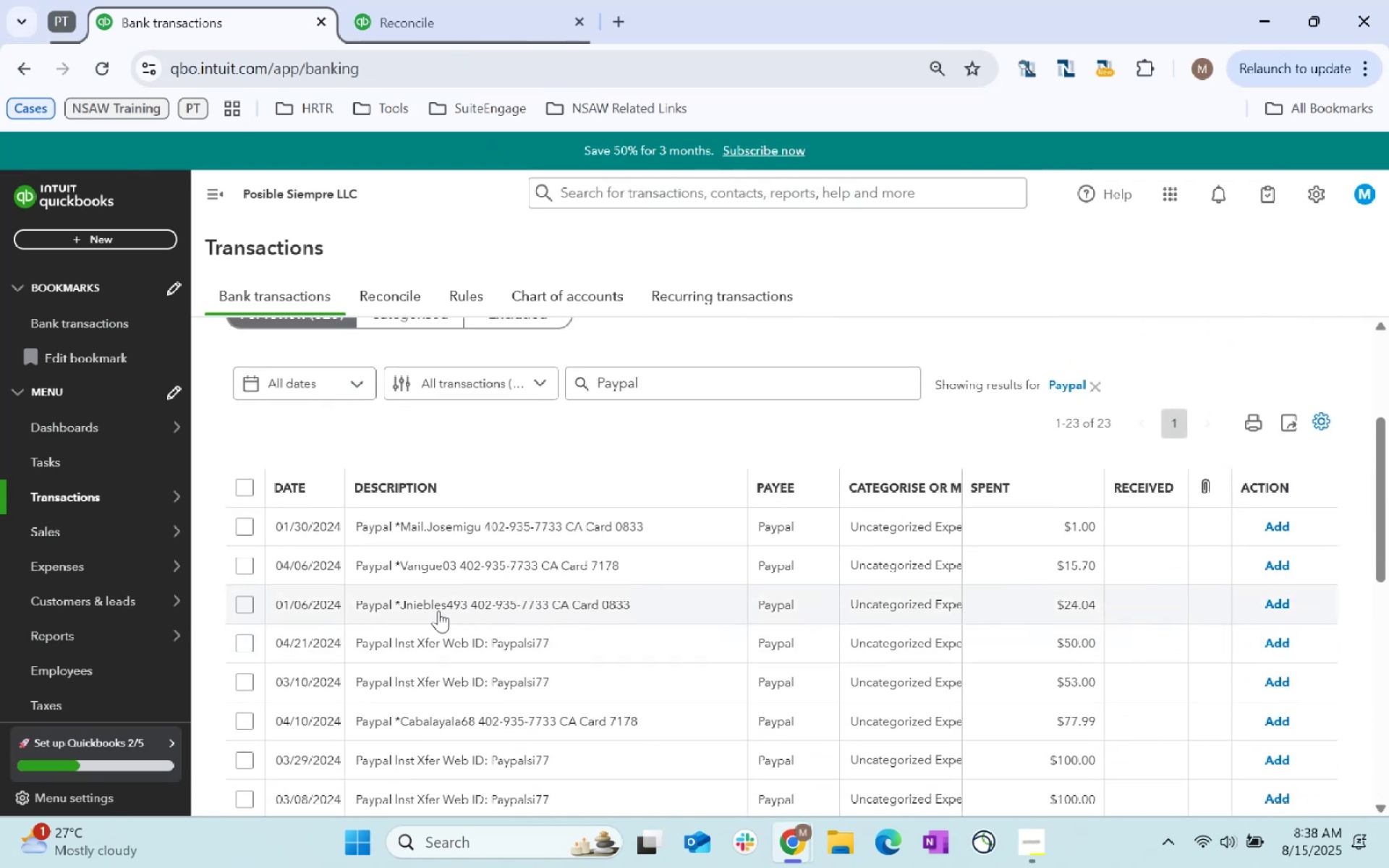 
left_click([247, 484])
 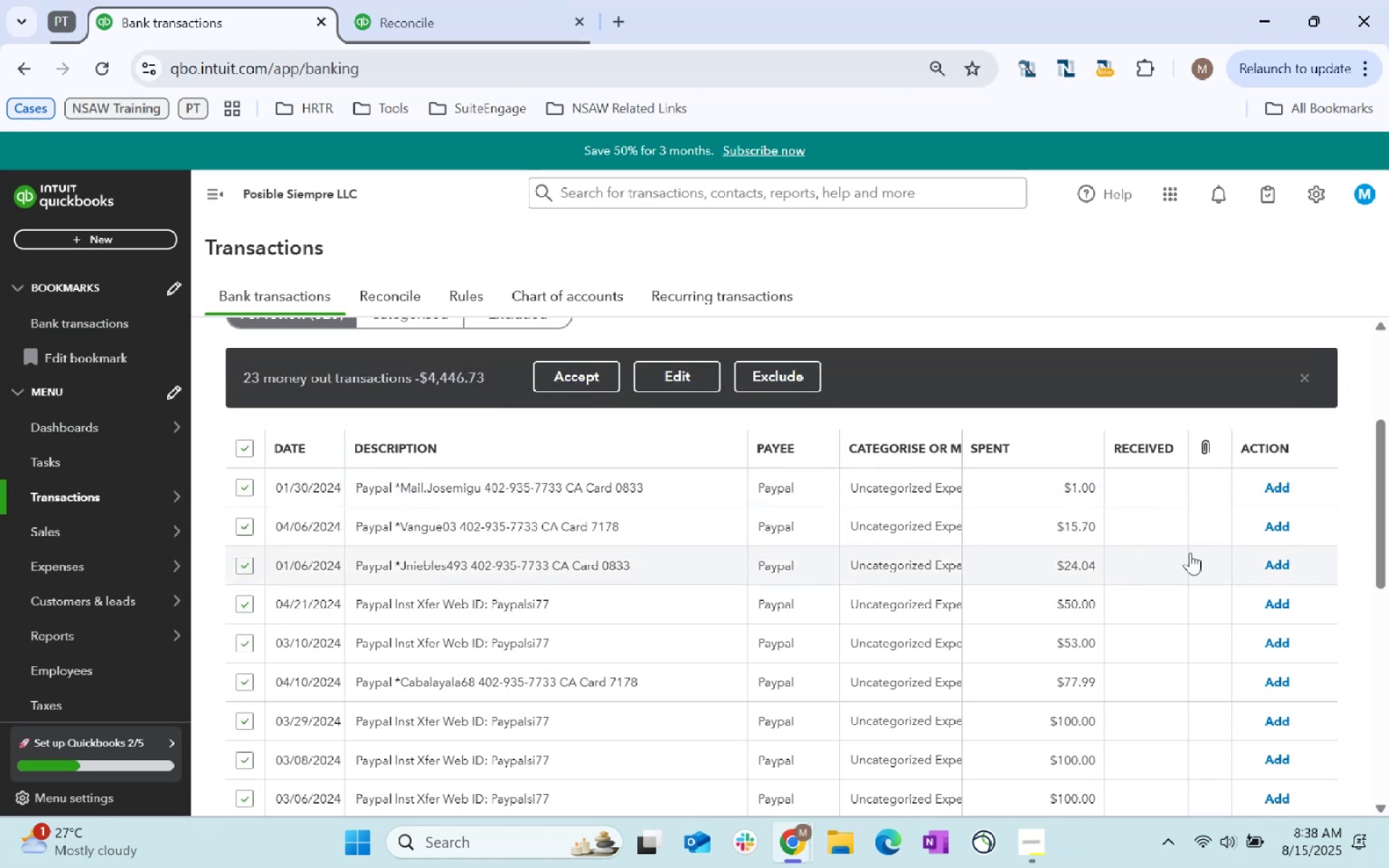 
scroll: coordinate [1343, 467], scroll_direction: up, amount: 5.0
 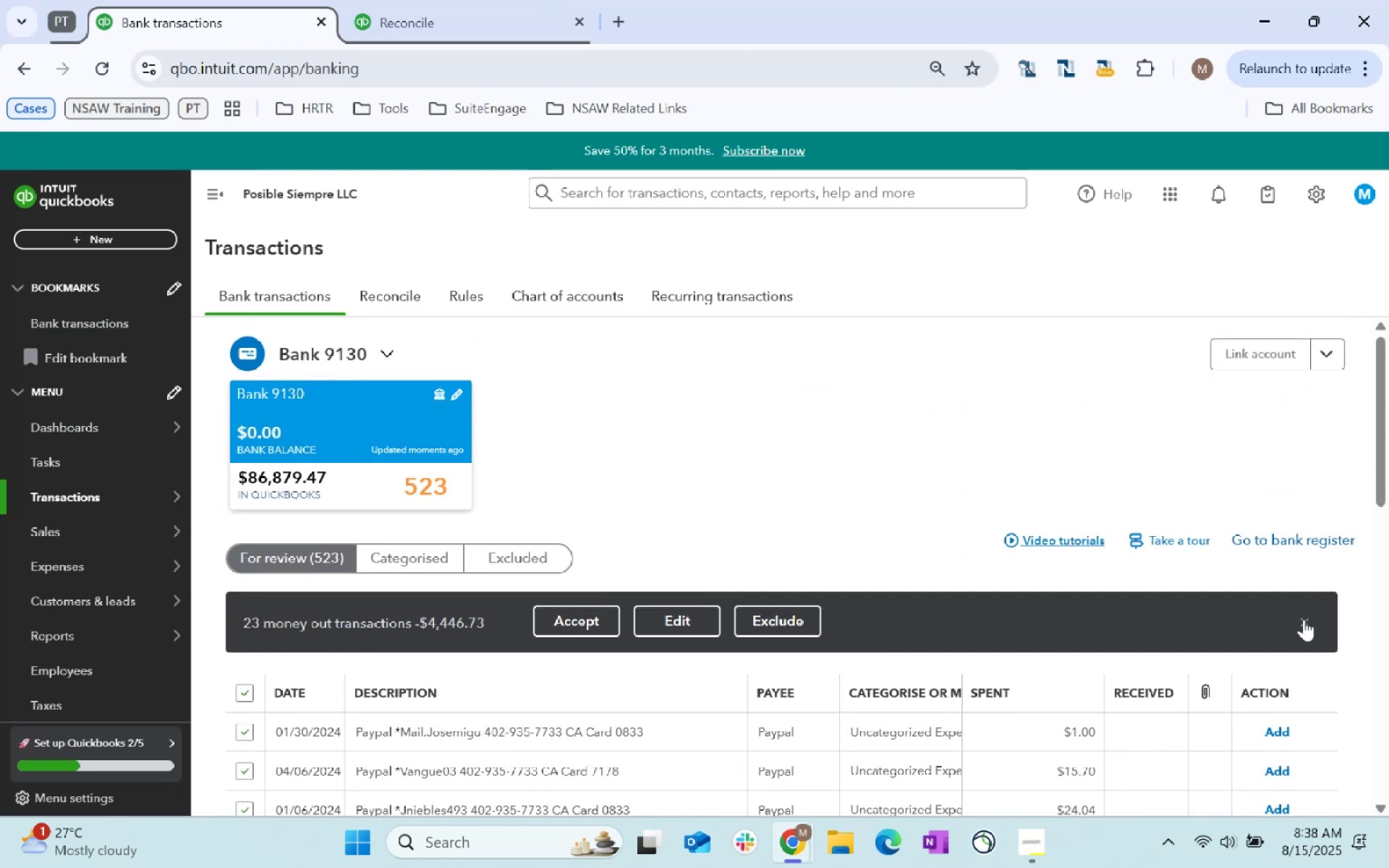 
left_click([1304, 619])
 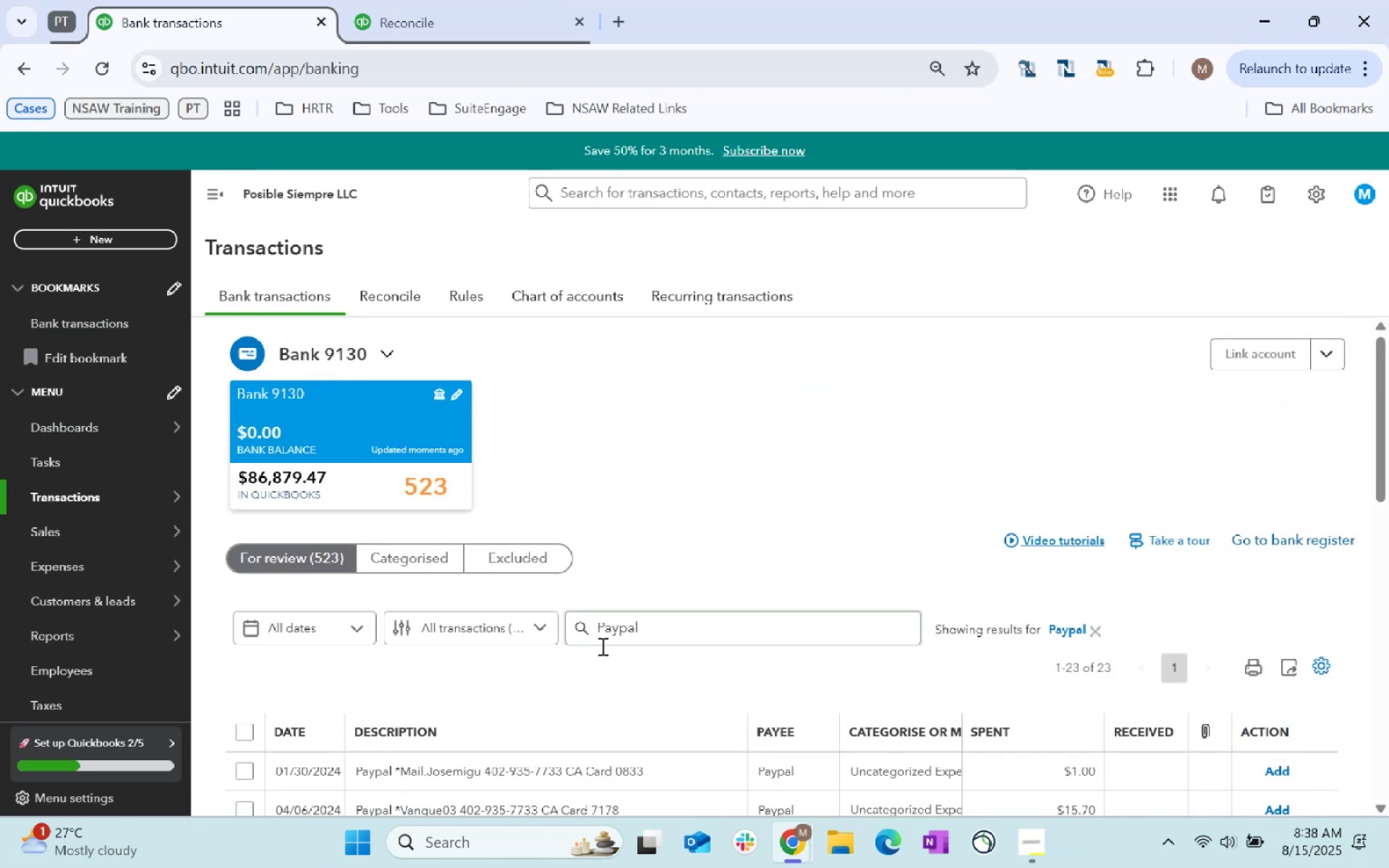 
scroll: coordinate [610, 642], scroll_direction: down, amount: 2.0
 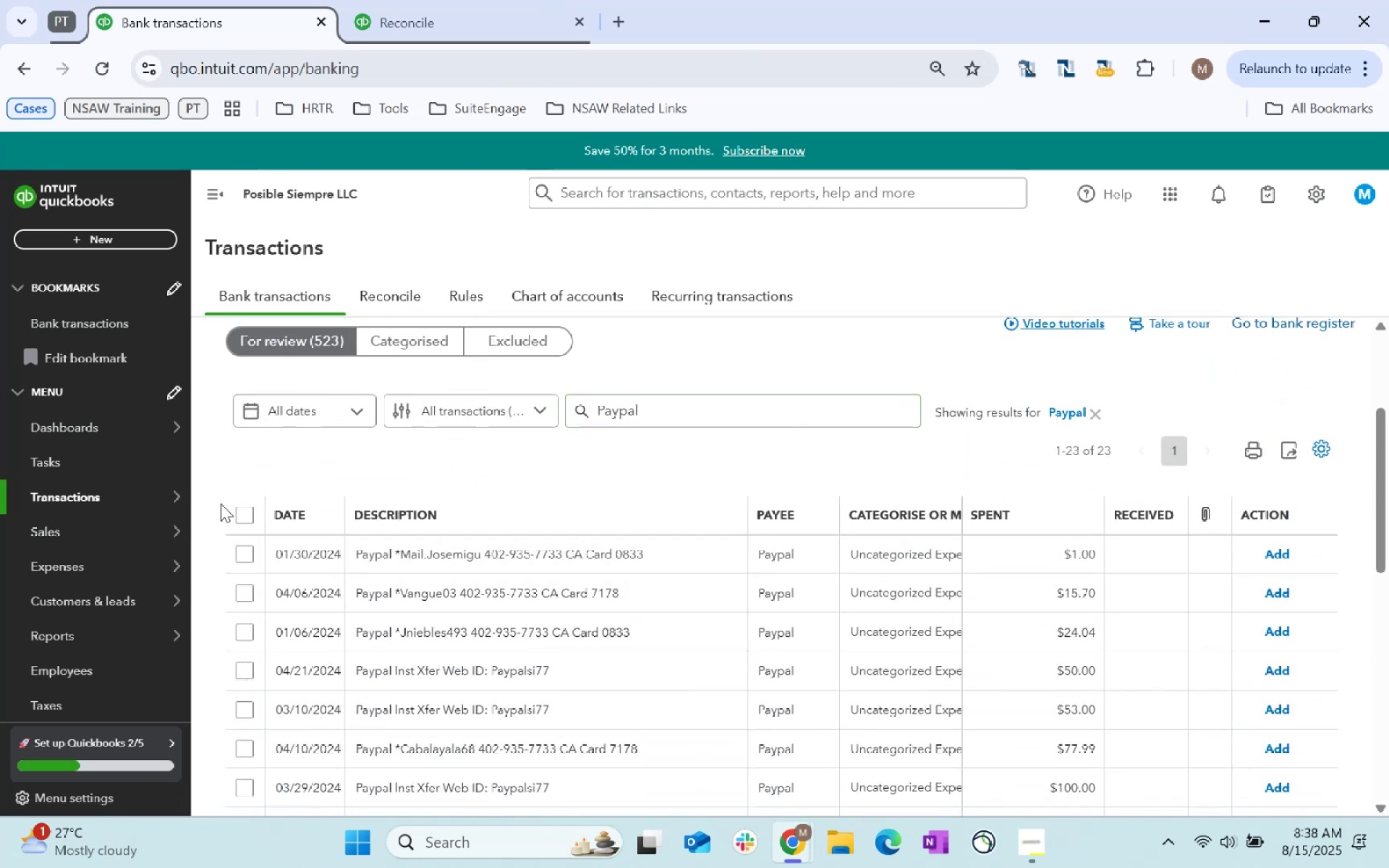 
left_click([244, 518])
 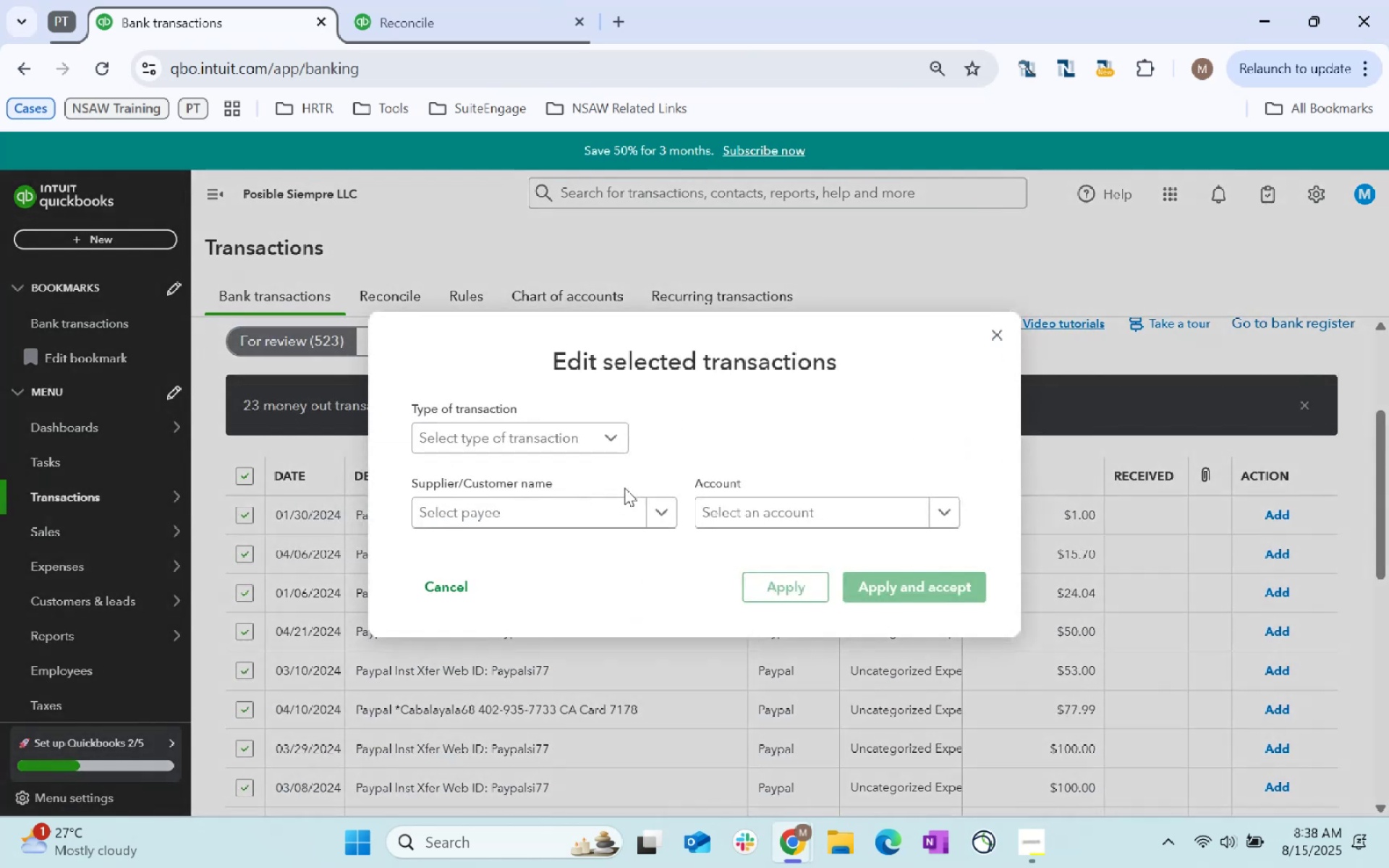 
left_click([598, 501])
 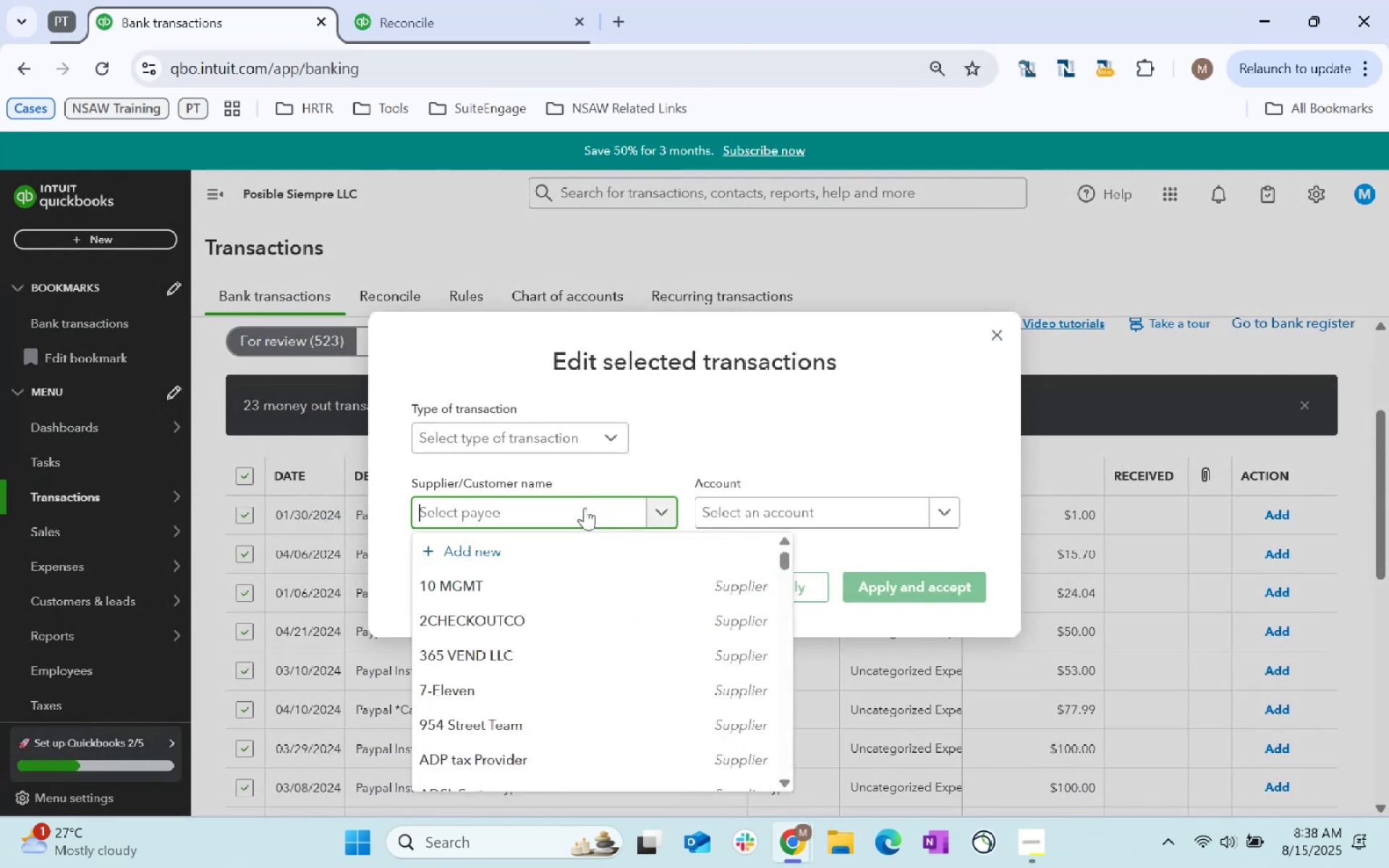 
type(Paypal)
 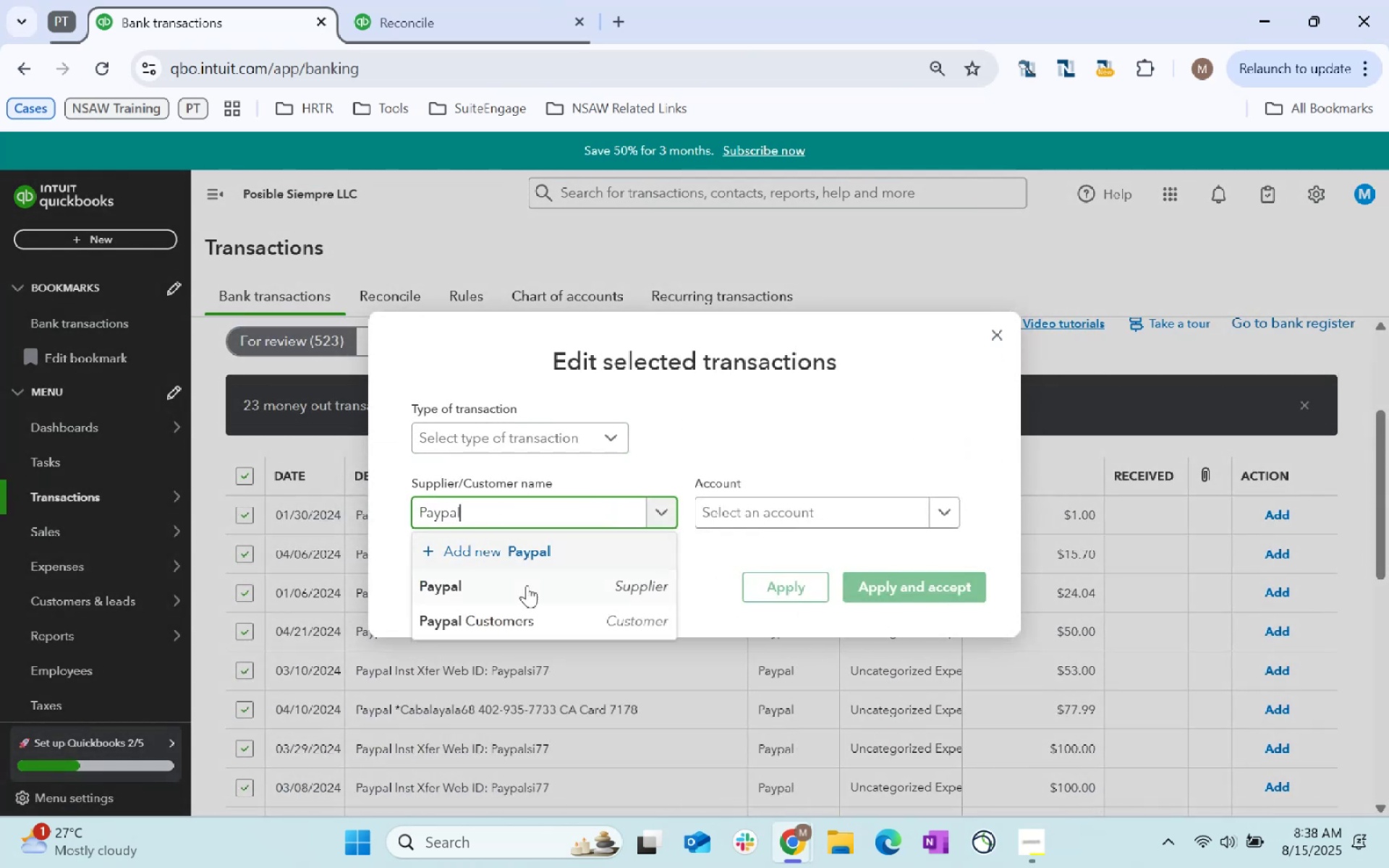 
left_click([530, 582])
 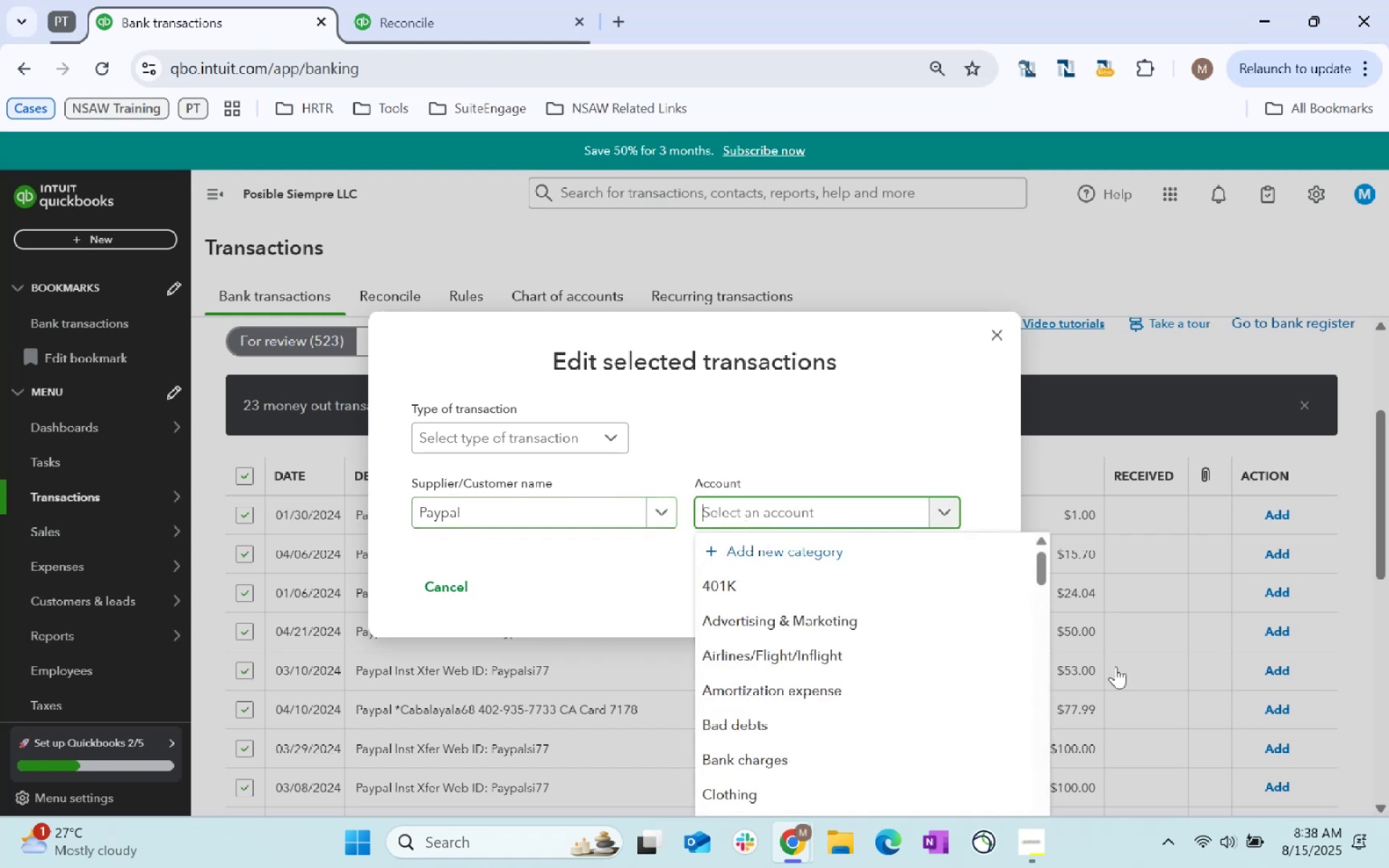 
type(Supplies)
key(Tab)
 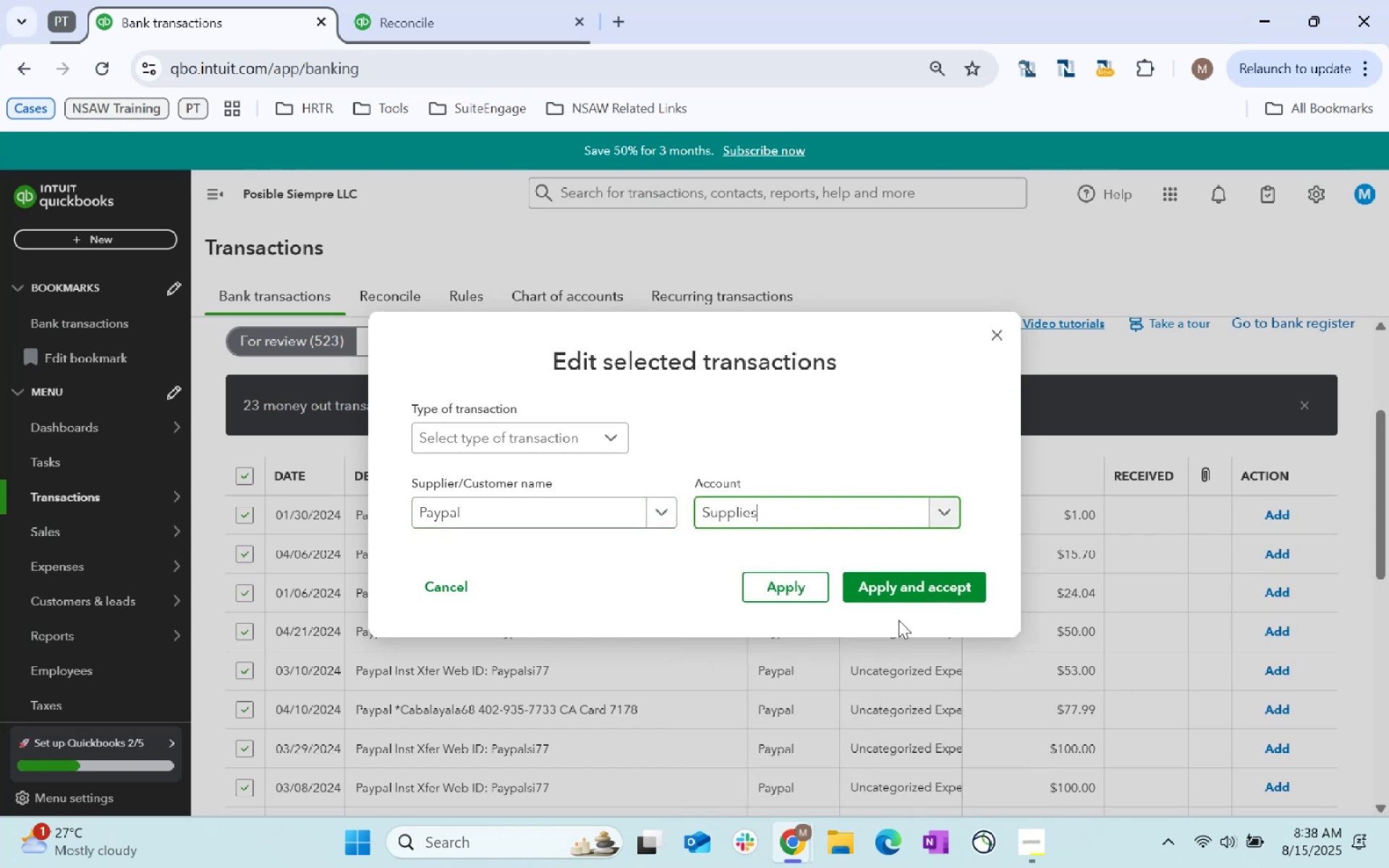 
left_click([904, 592])
 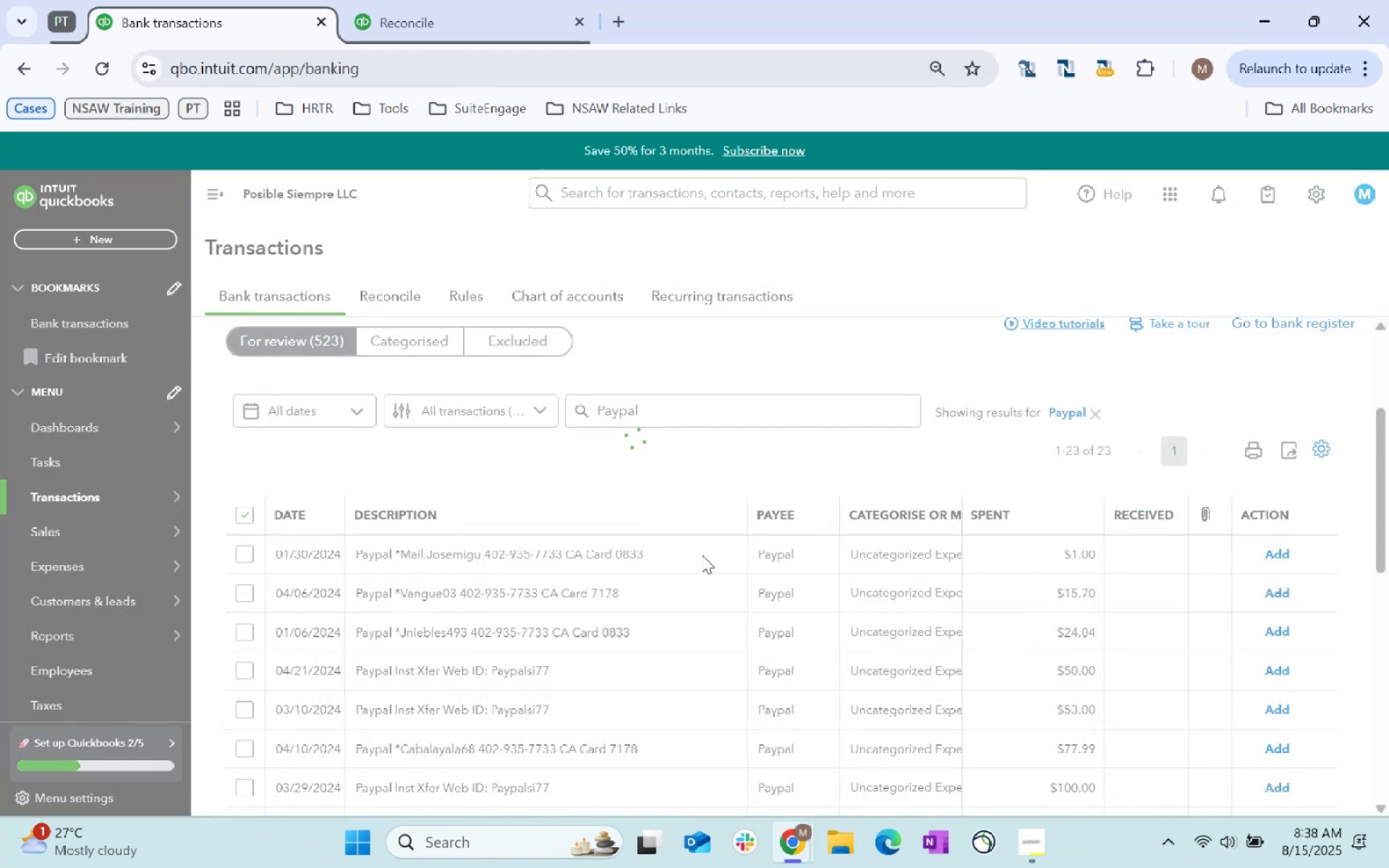 
wait(6.4)
 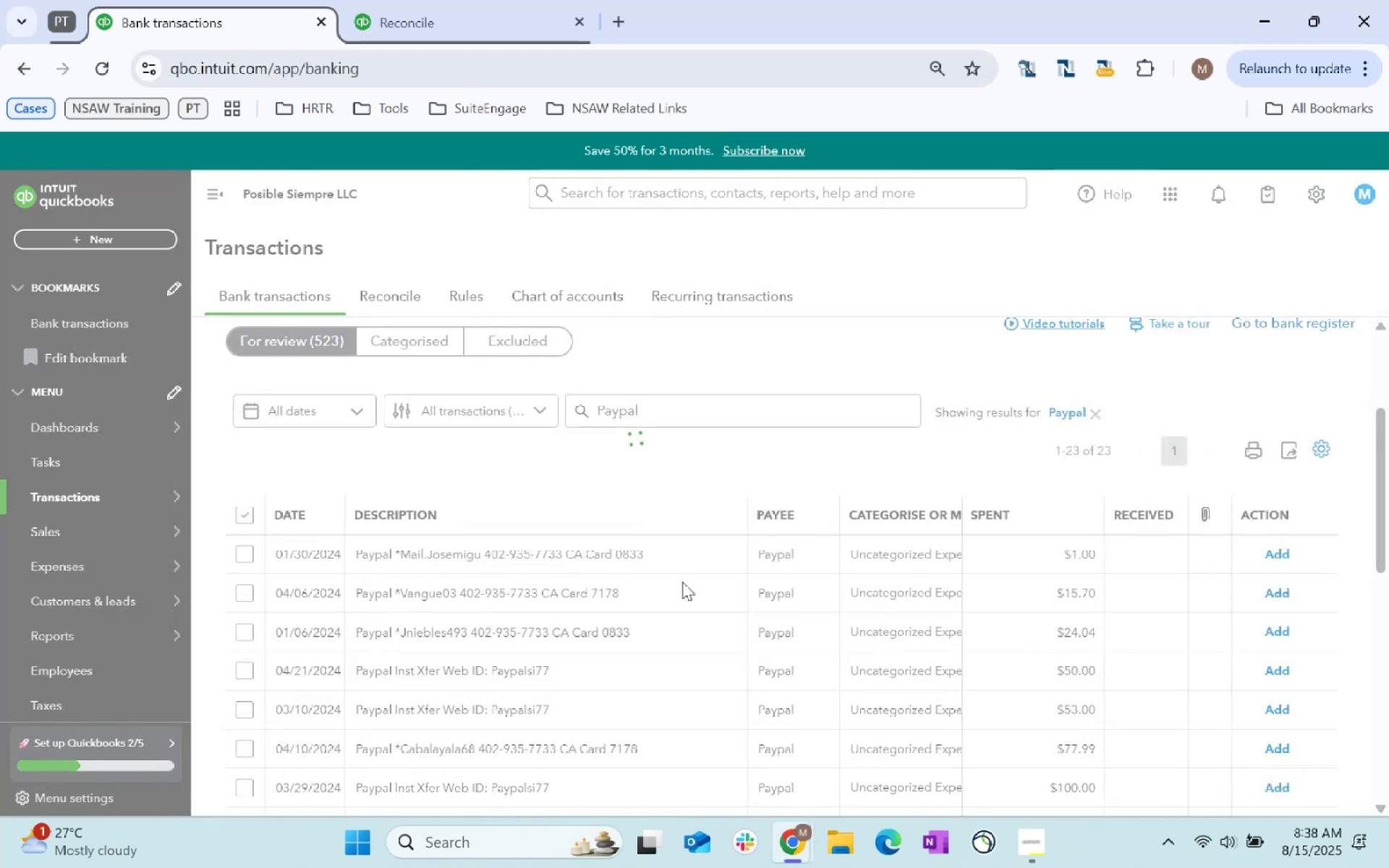 
left_click([1095, 549])
 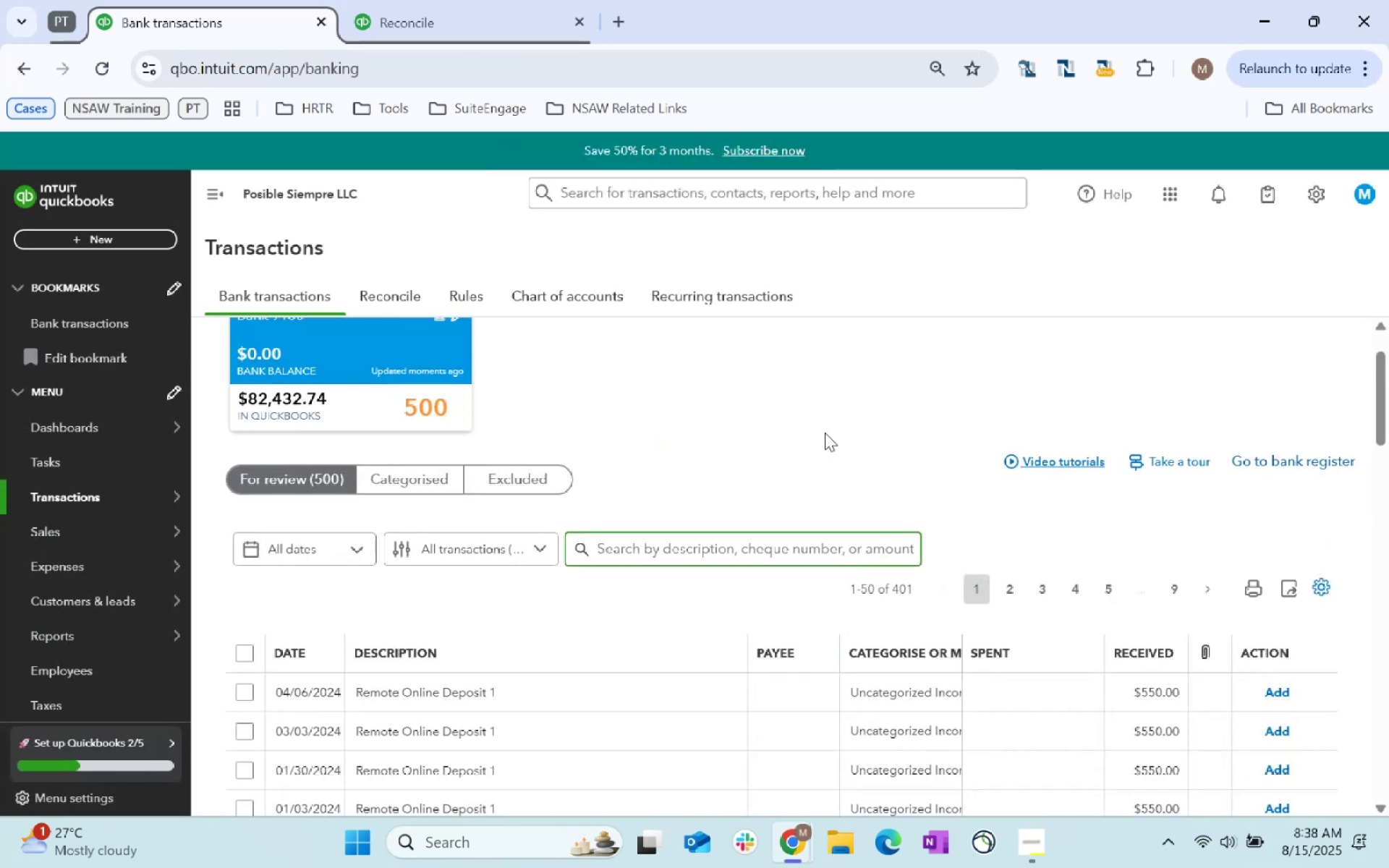 
scroll: coordinate [825, 433], scroll_direction: down, amount: 2.0
 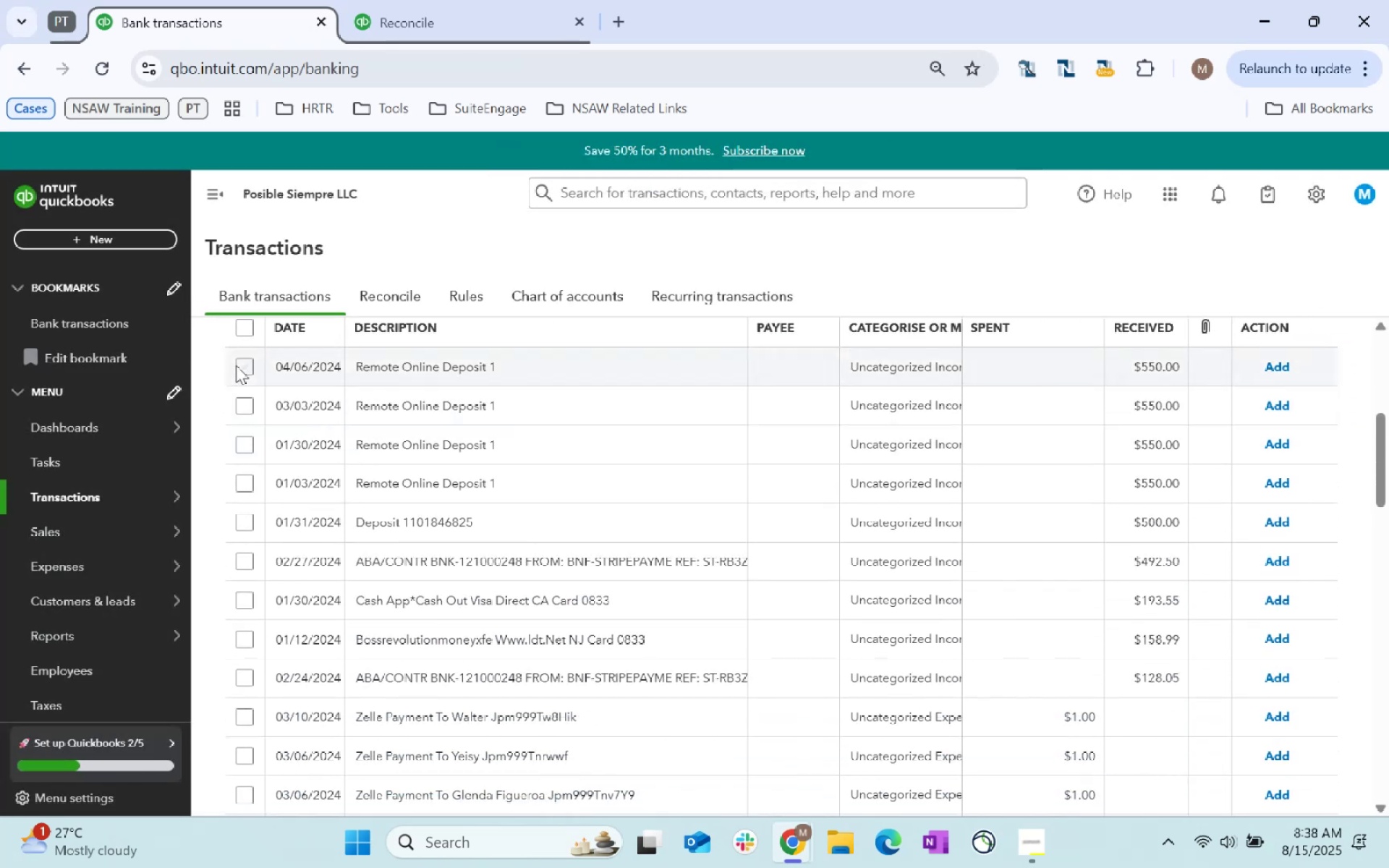 
double_click([247, 396])
 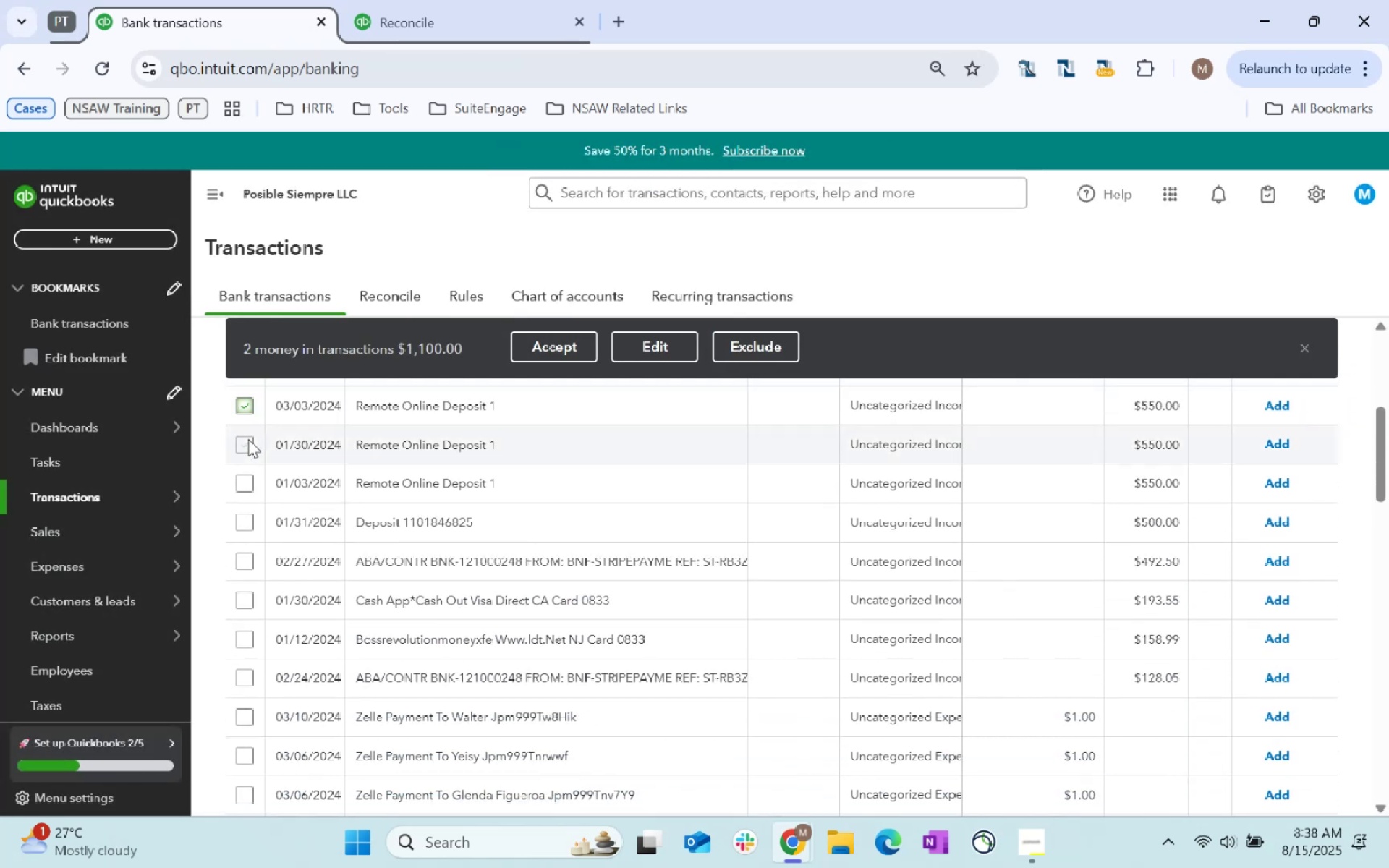 
left_click([248, 439])
 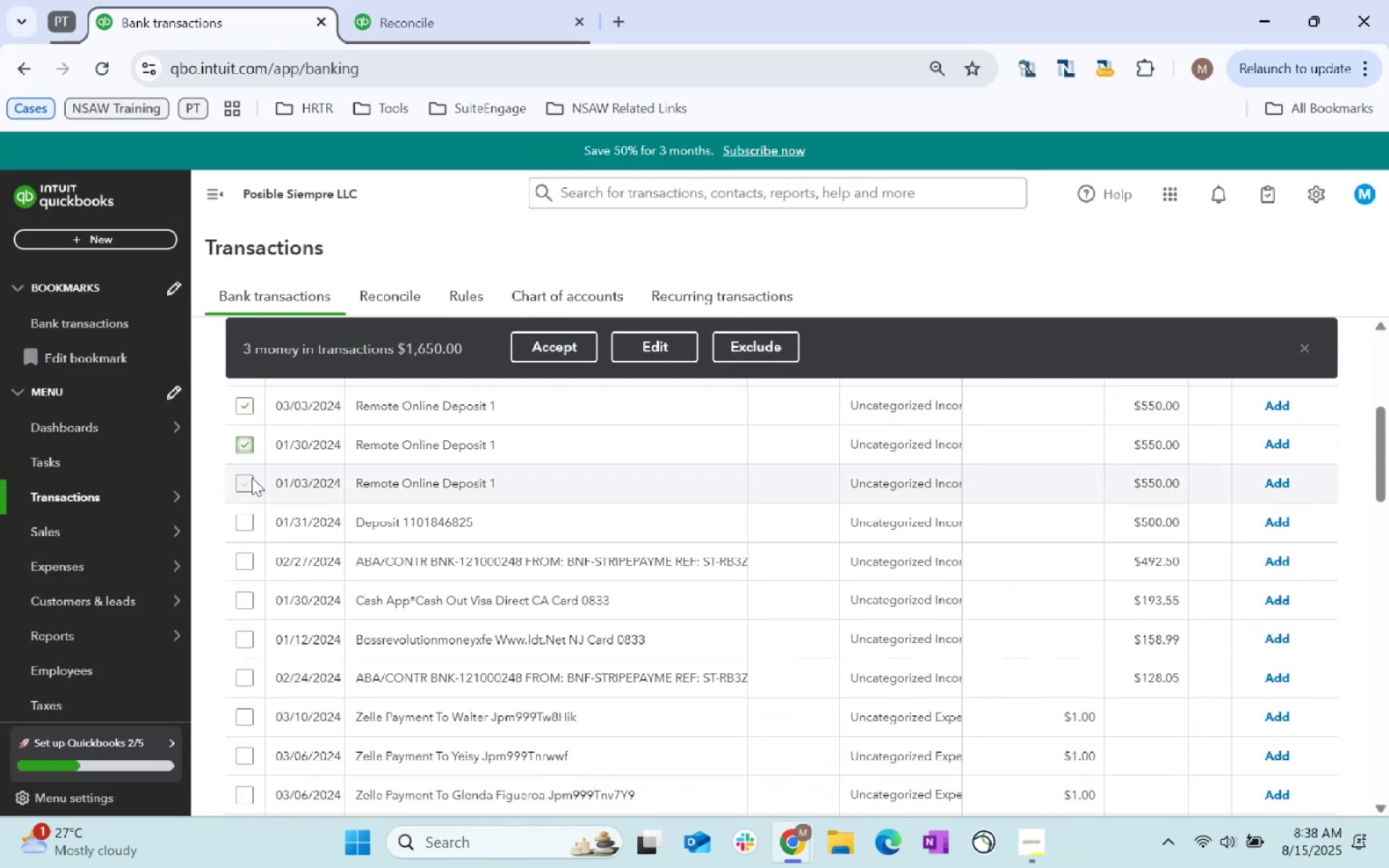 
left_click([252, 477])
 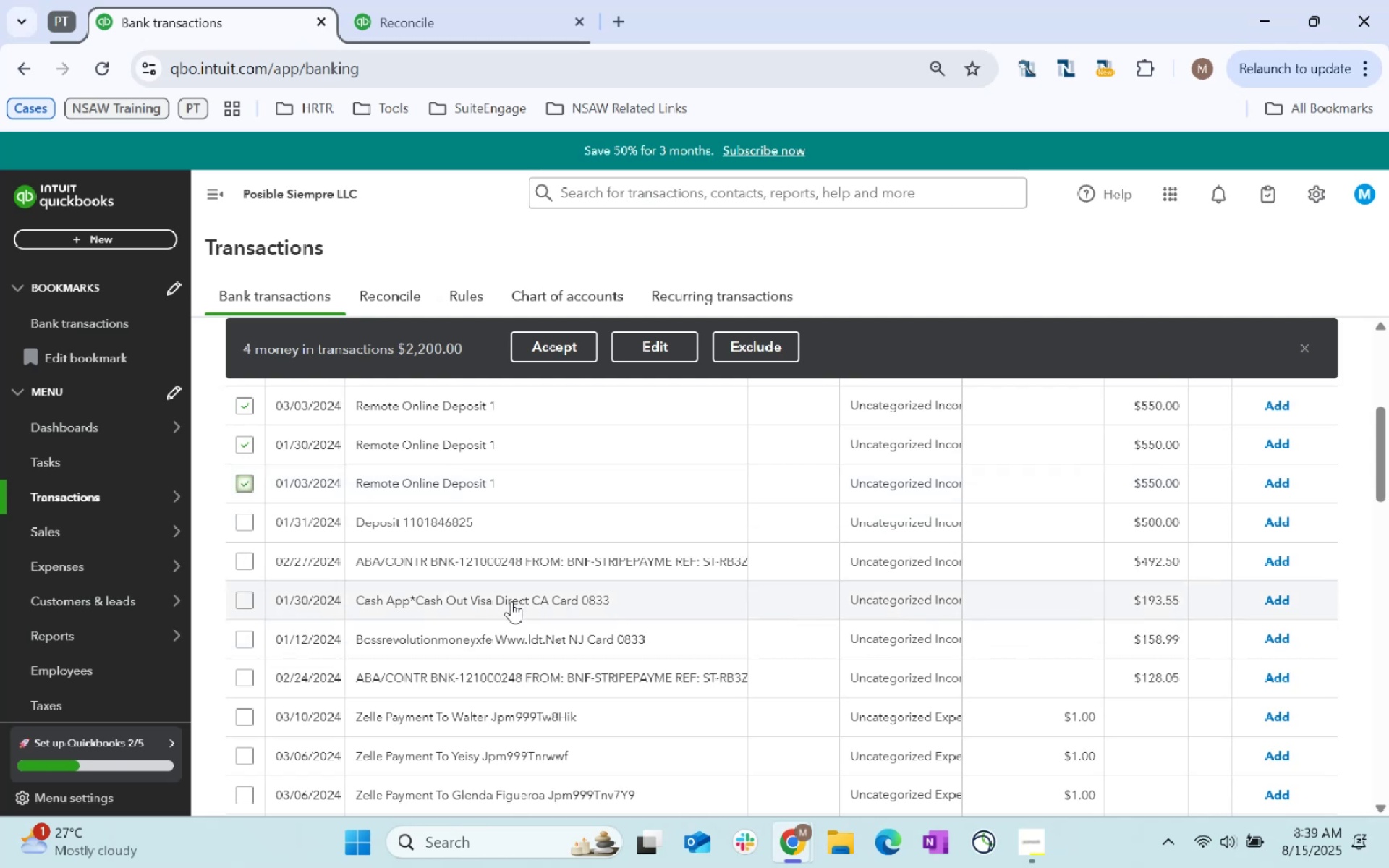 
wait(8.08)
 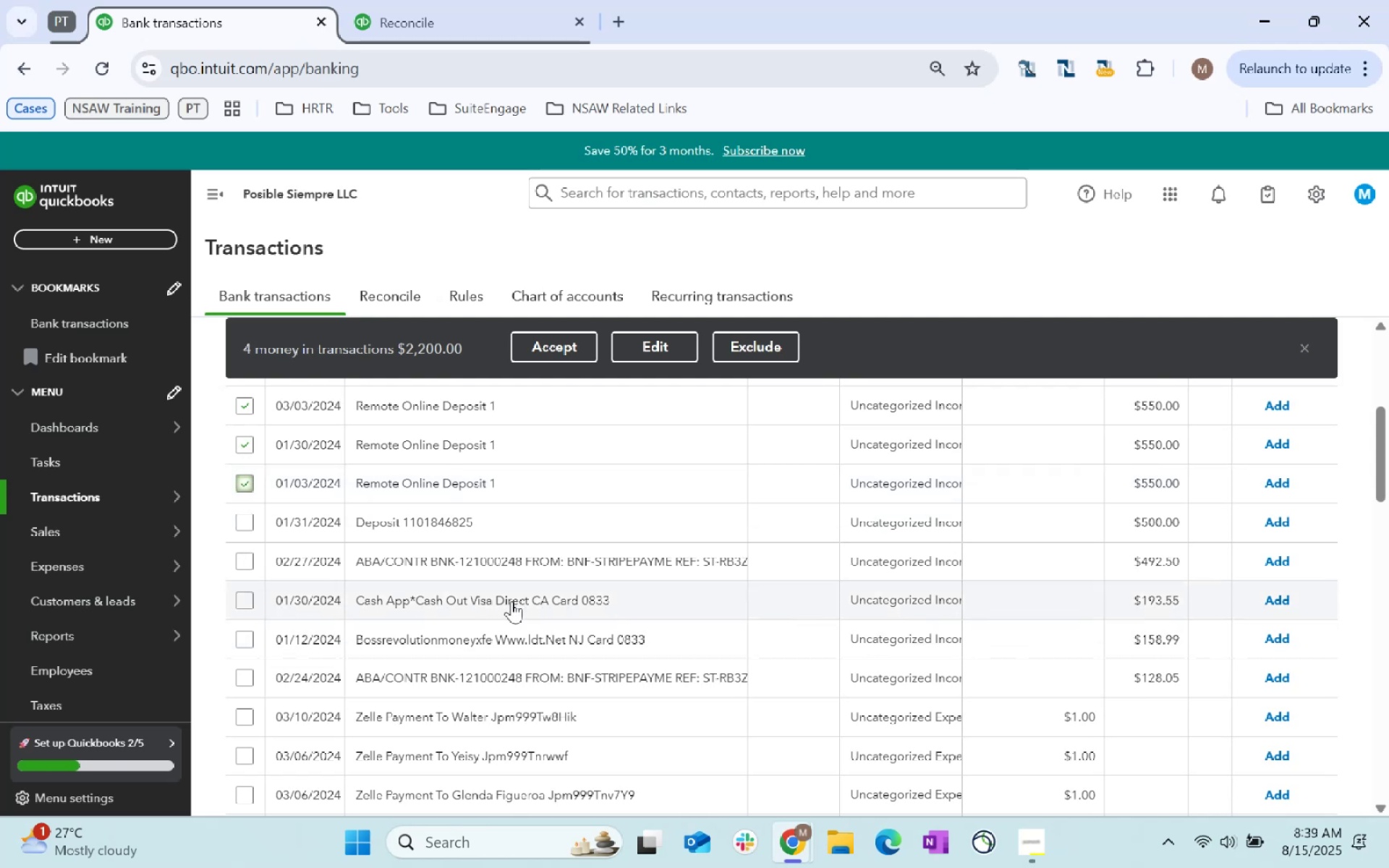 
left_click([661, 351])
 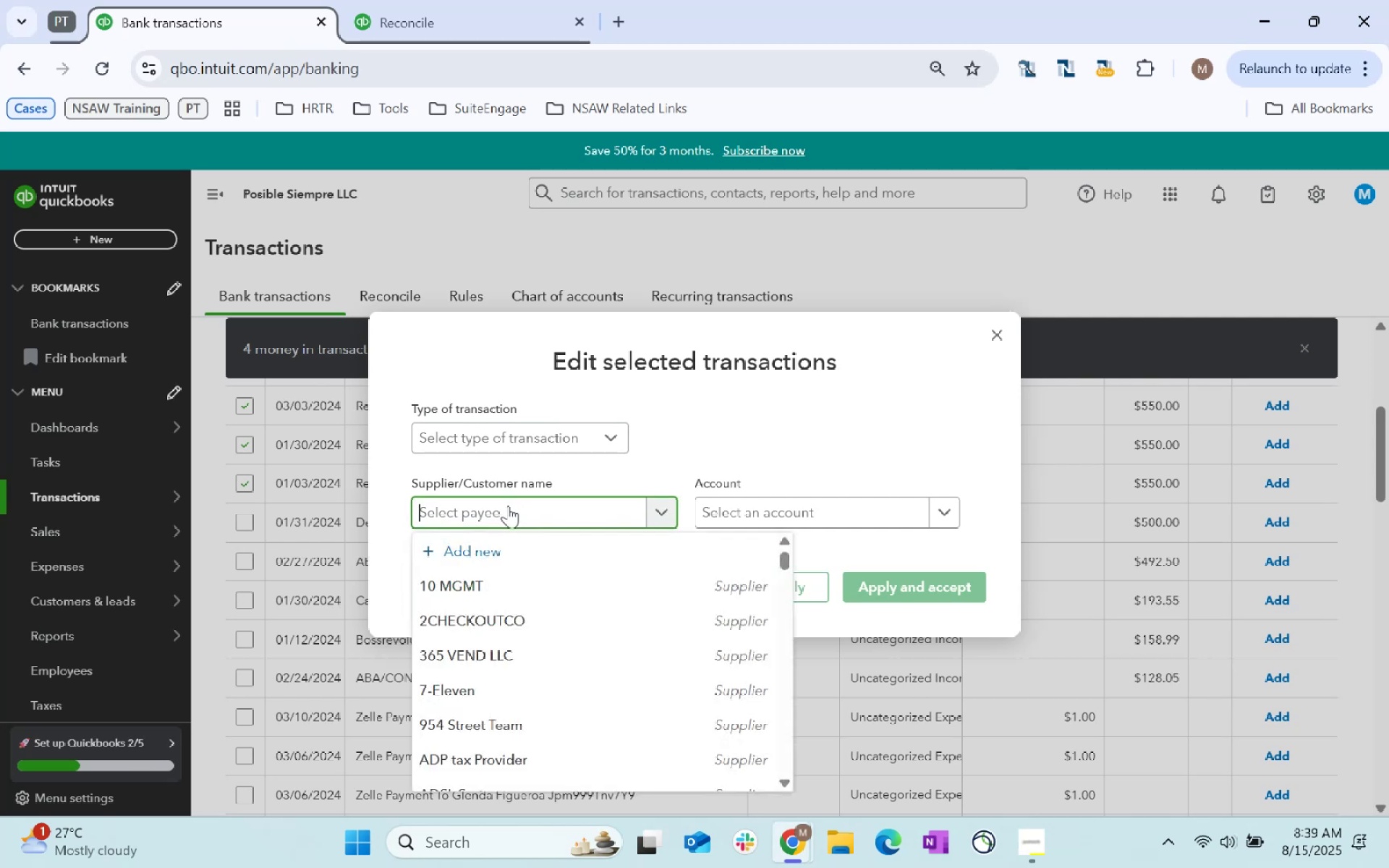 
type(online)
 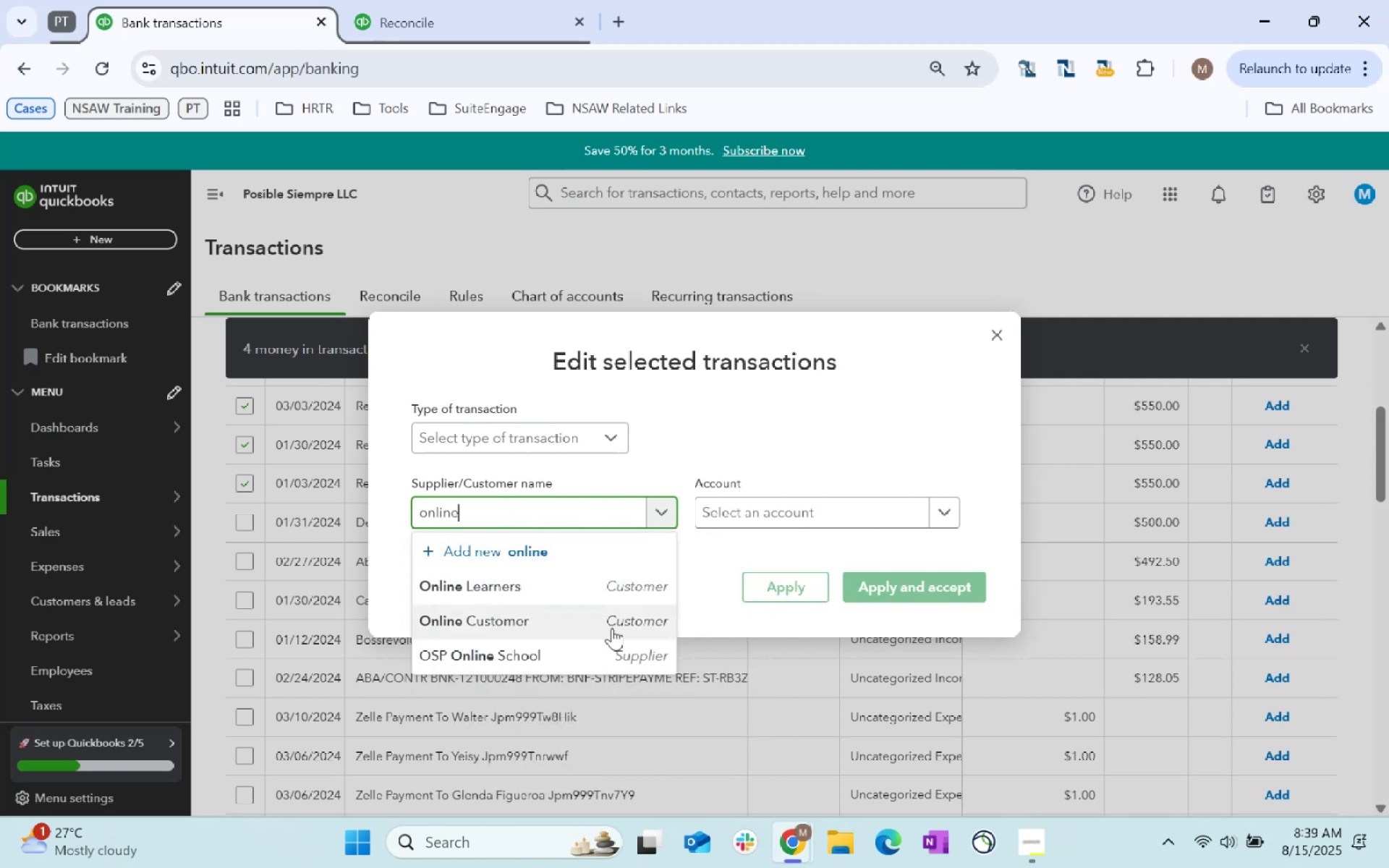 
left_click([612, 628])
 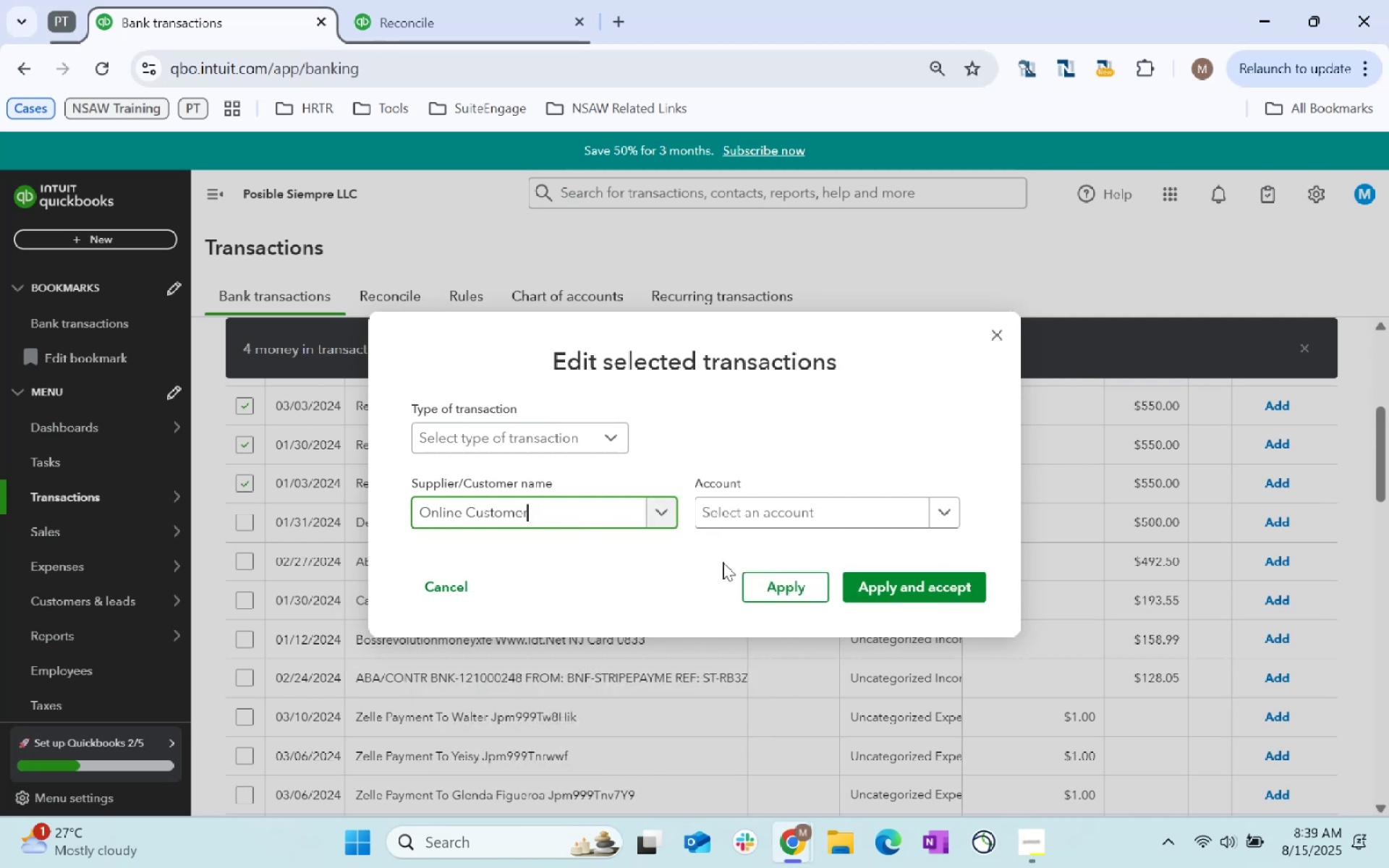 
left_click([751, 535])
 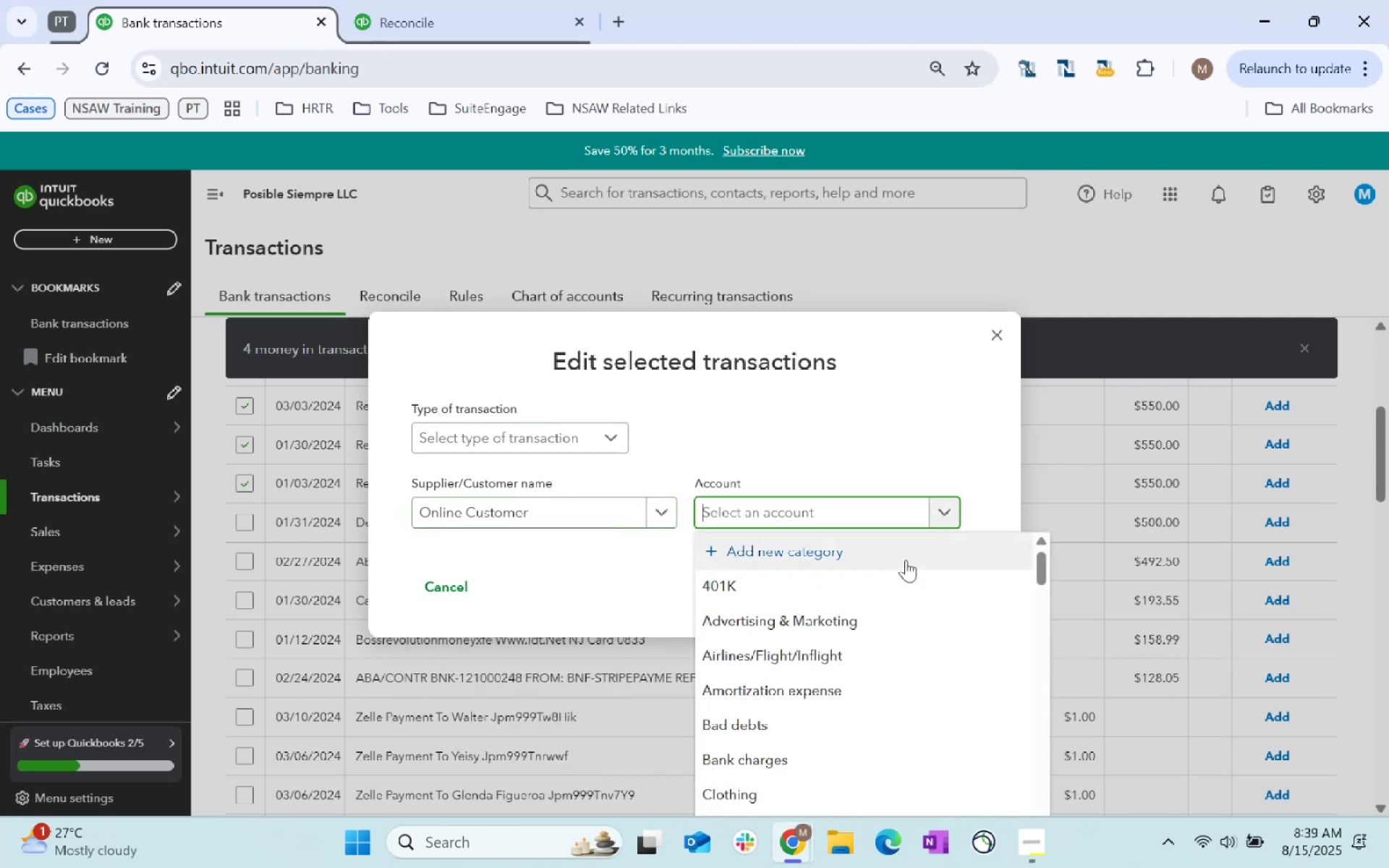 
type(revenue)
key(Tab)
 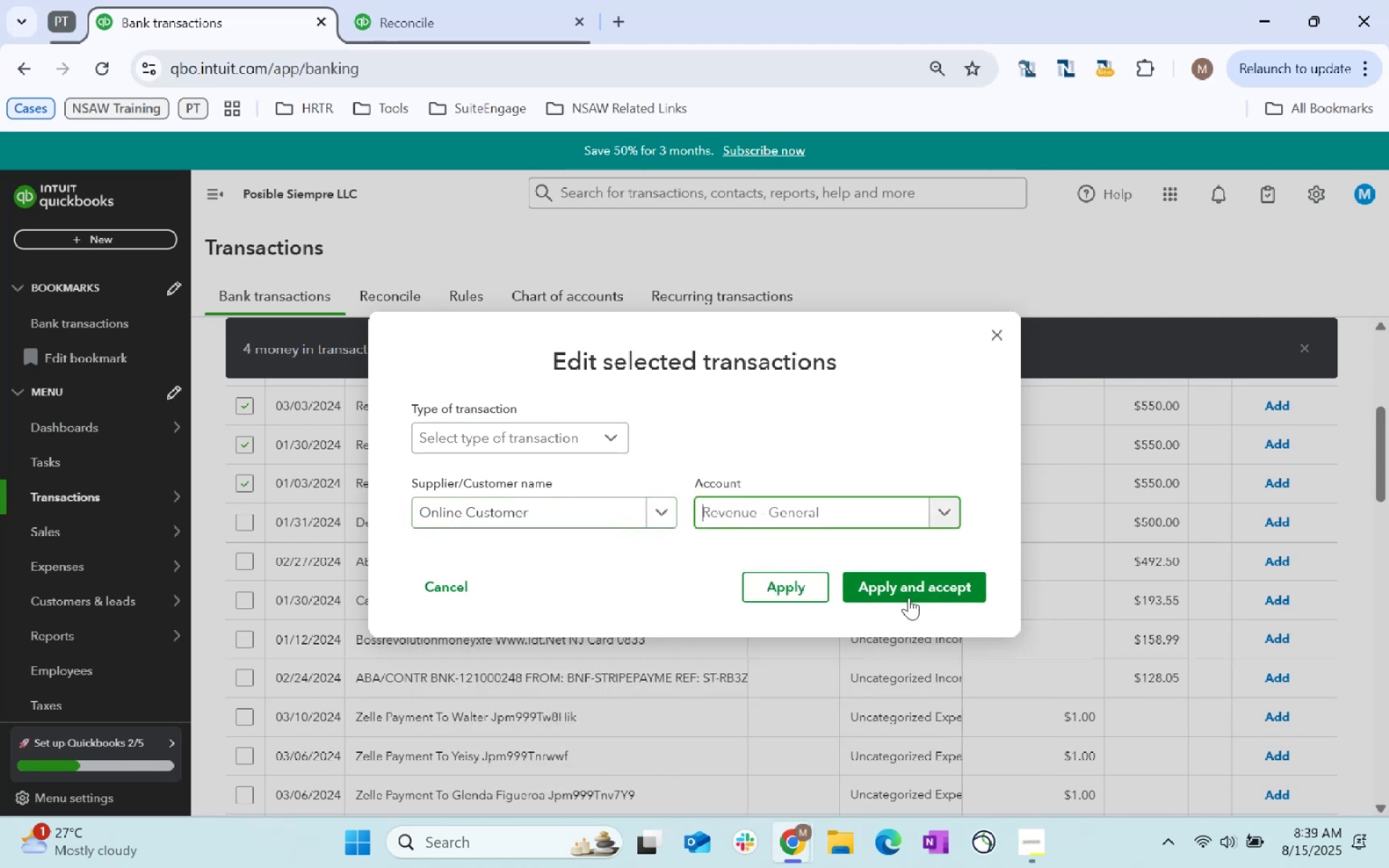 
left_click([909, 597])
 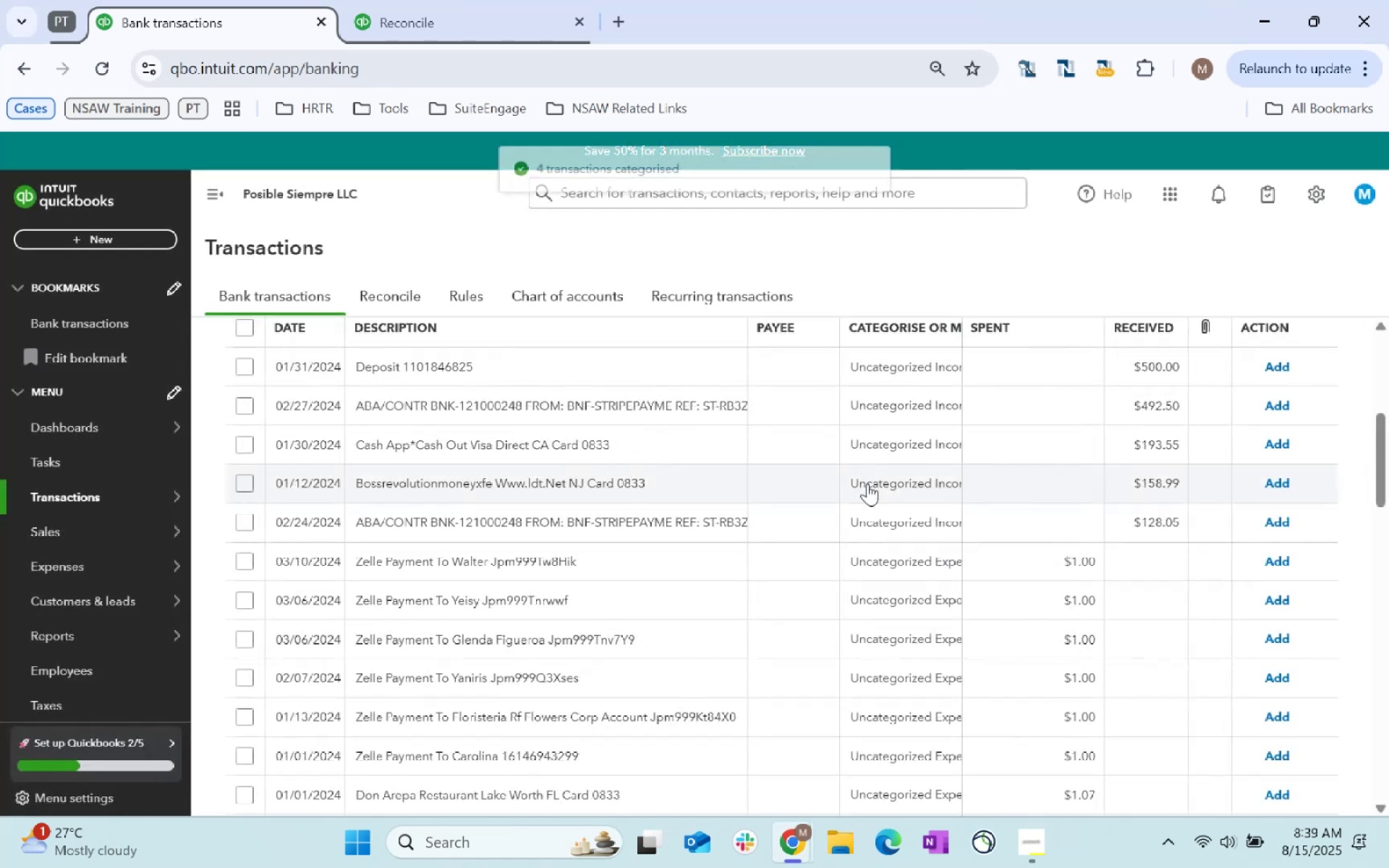 
scroll: coordinate [864, 637], scroll_direction: none, amount: 0.0
 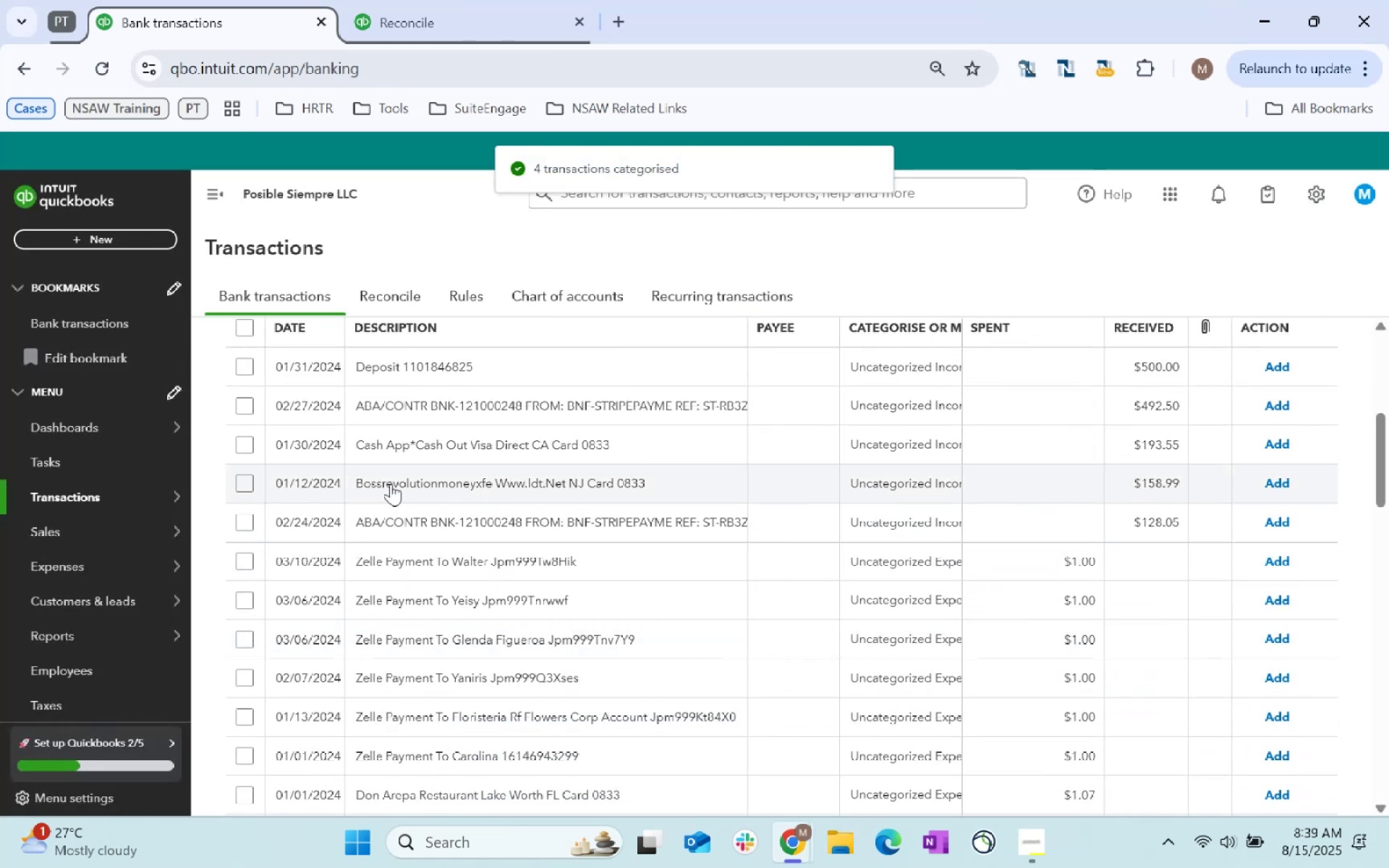 
left_click([251, 369])
 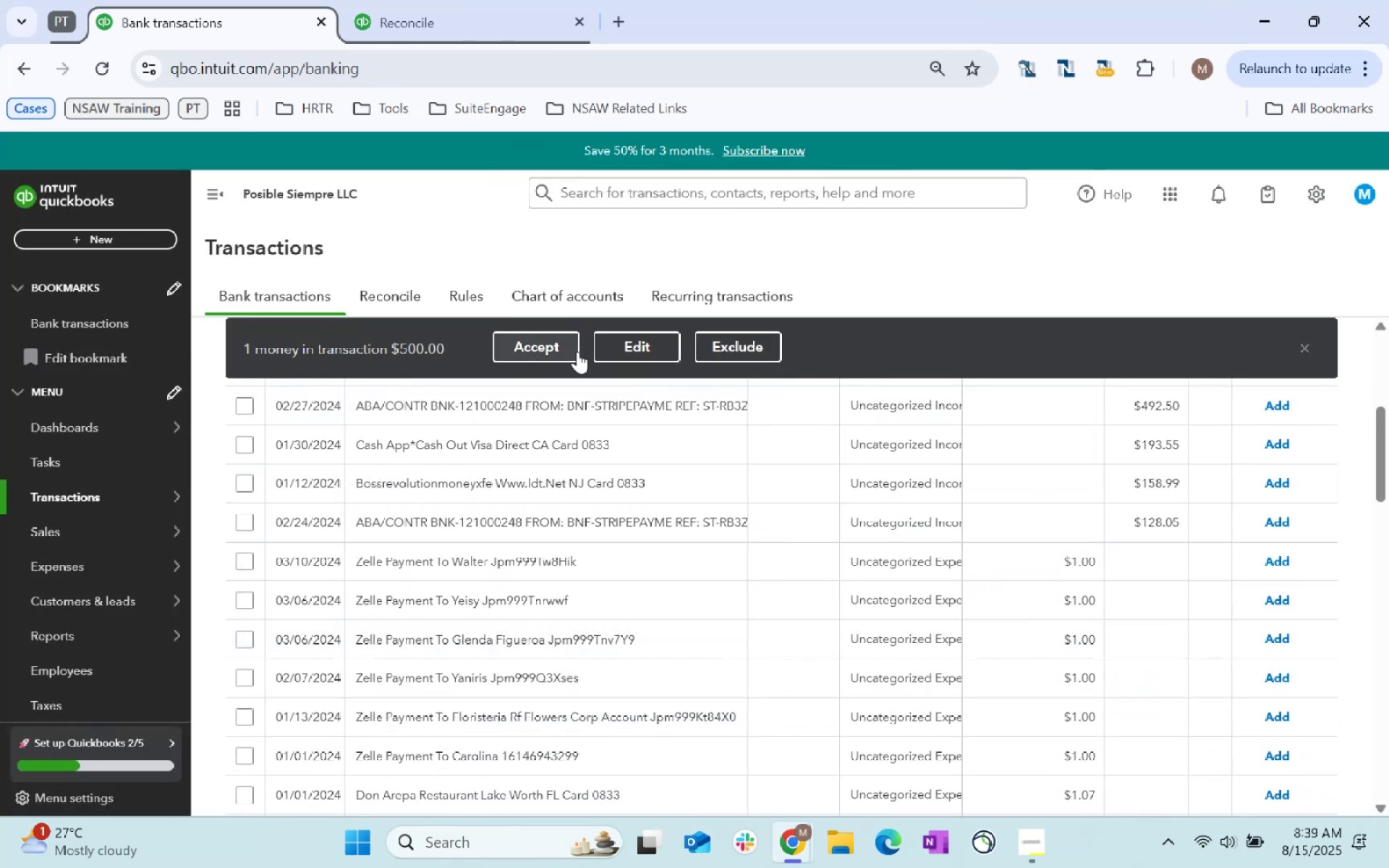 
left_click([647, 339])
 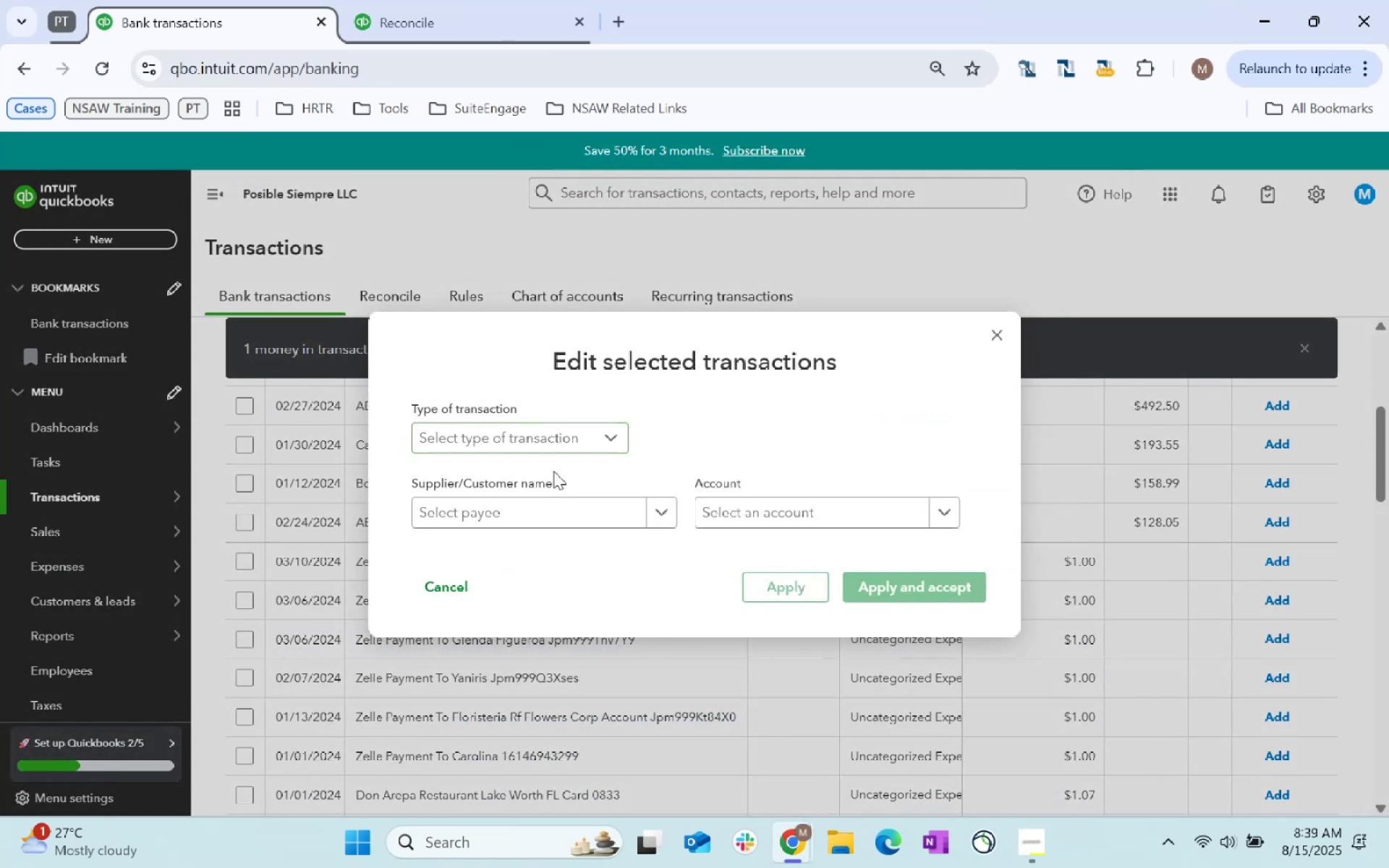 
left_click([575, 529])
 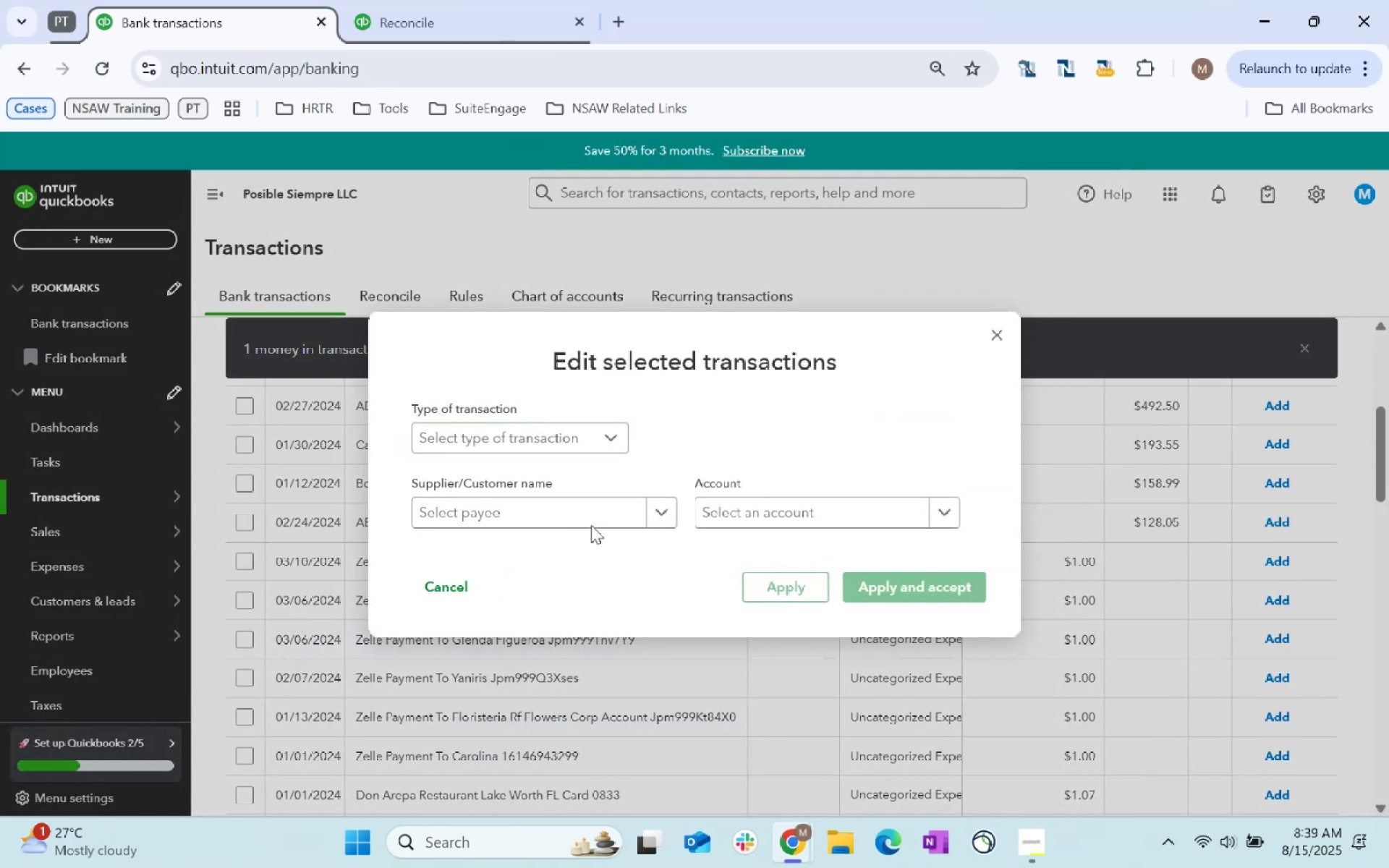 
left_click([592, 513])
 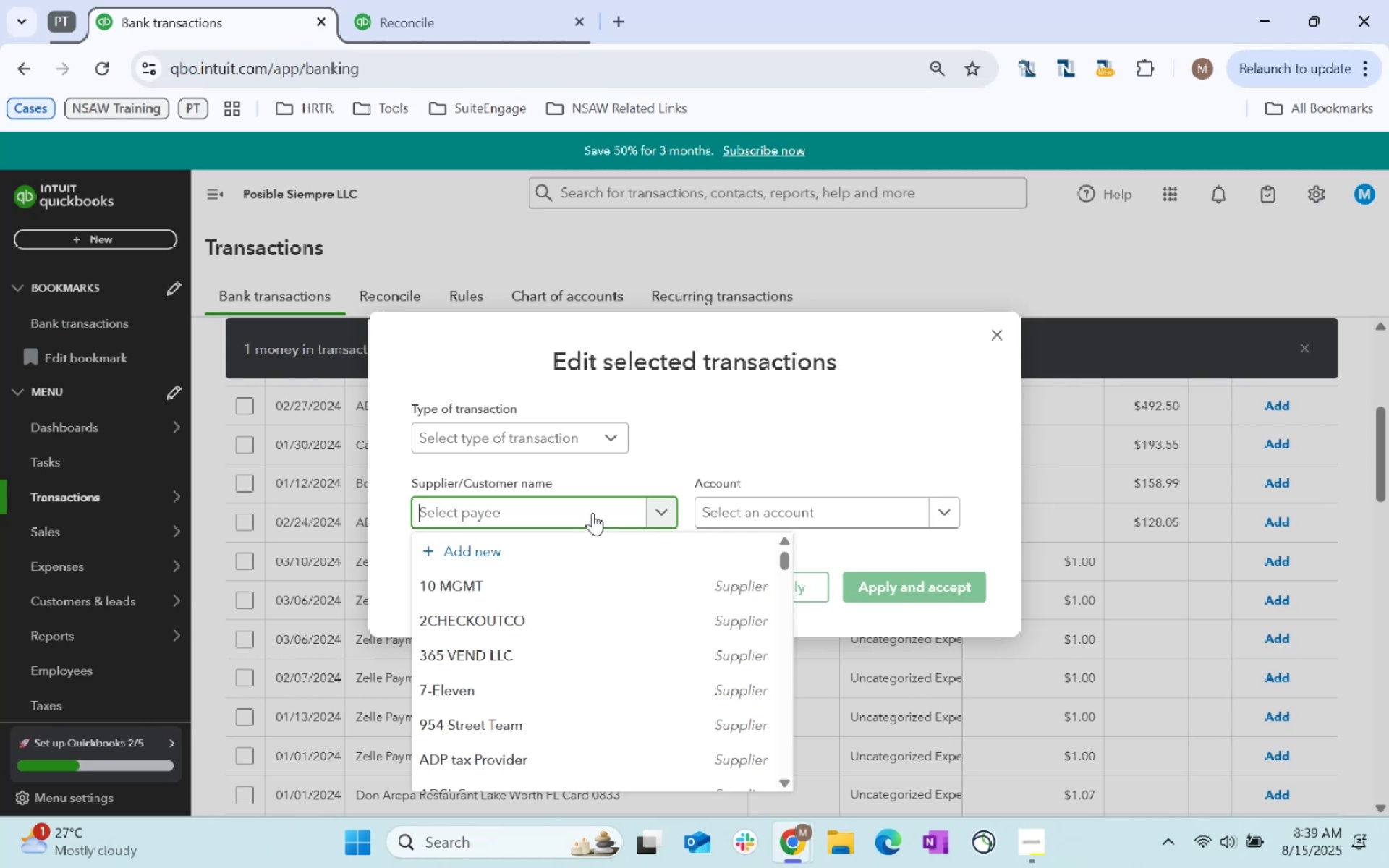 
wait(13.41)
 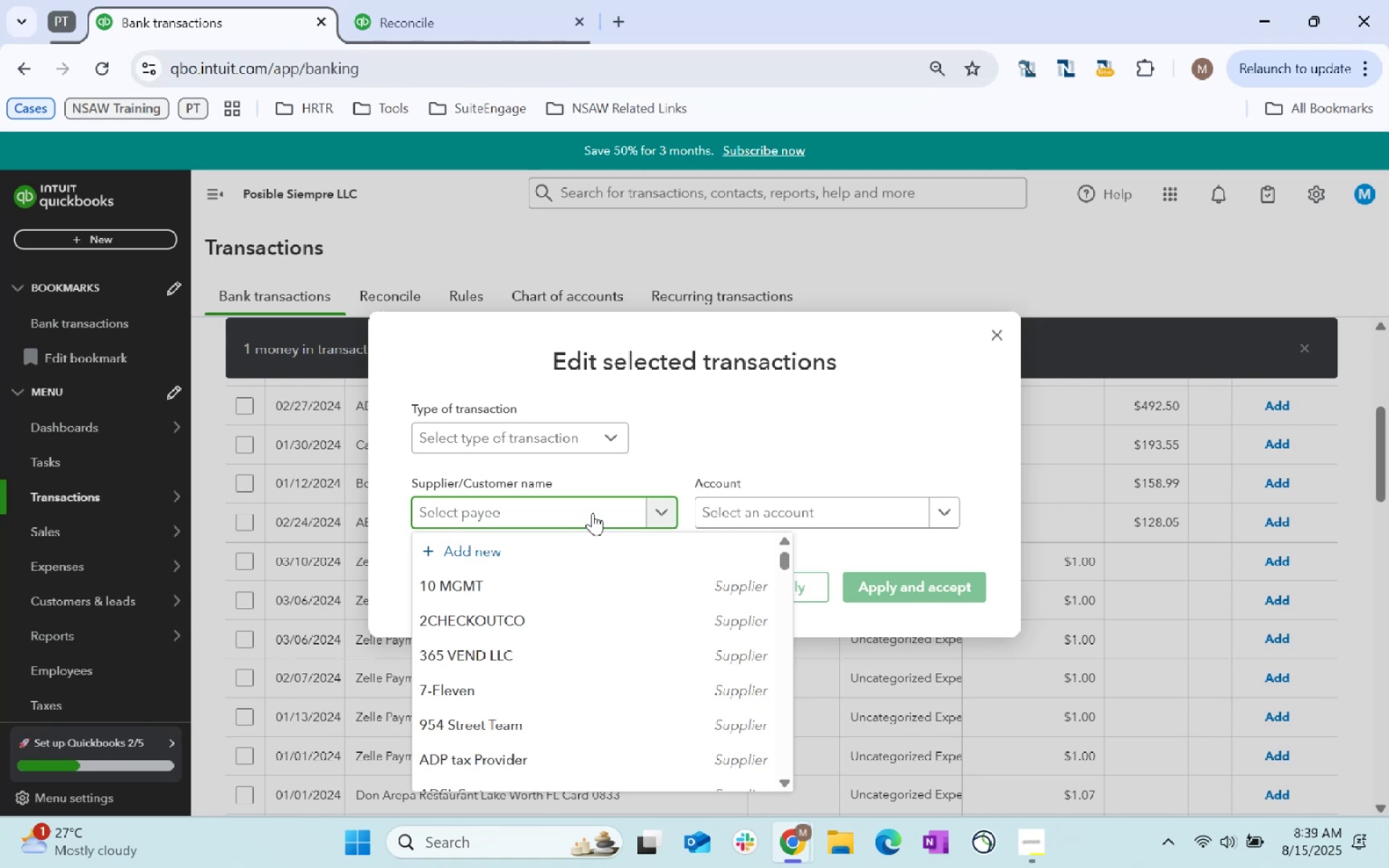 
type(Store)
 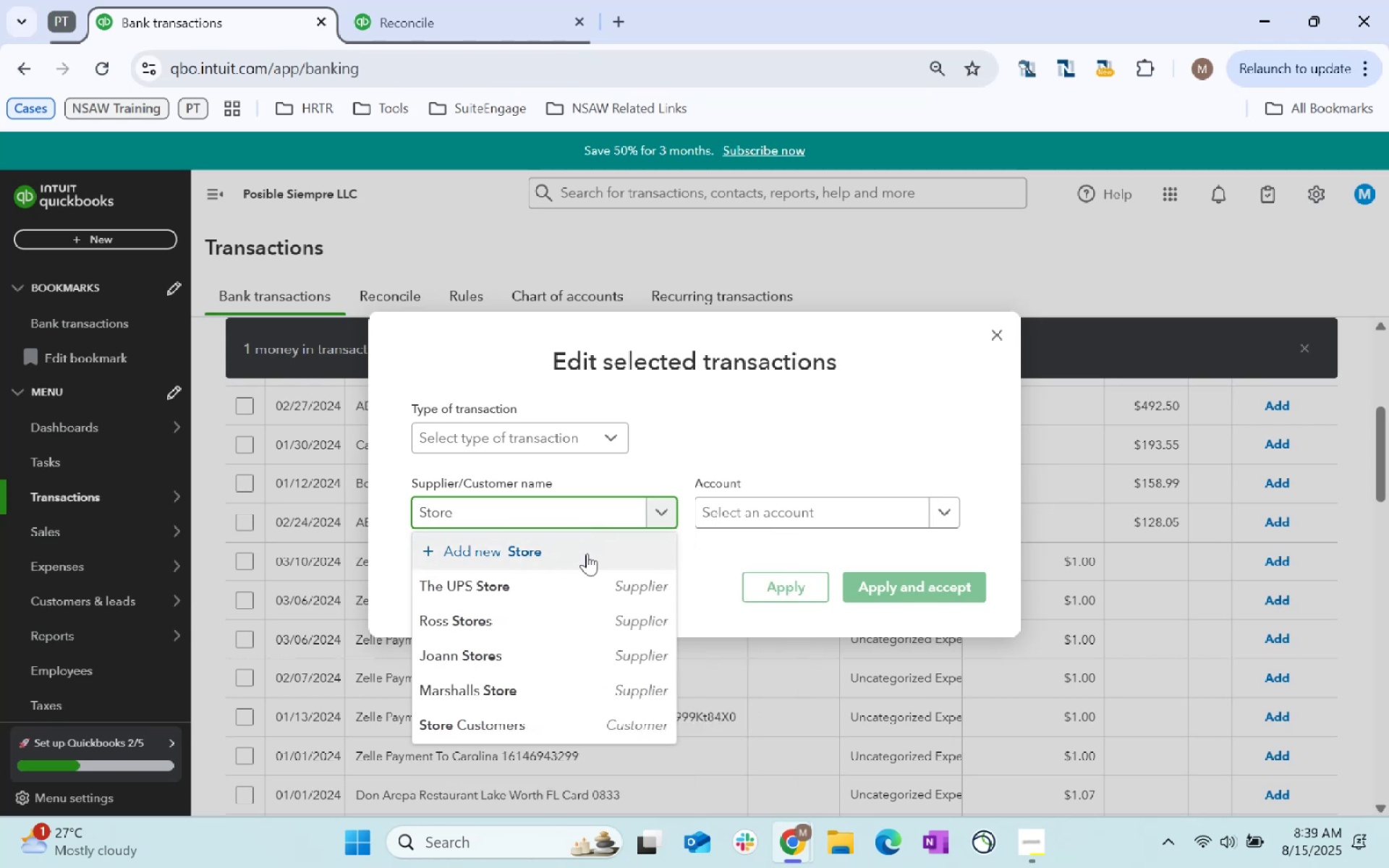 
left_click([572, 733])
 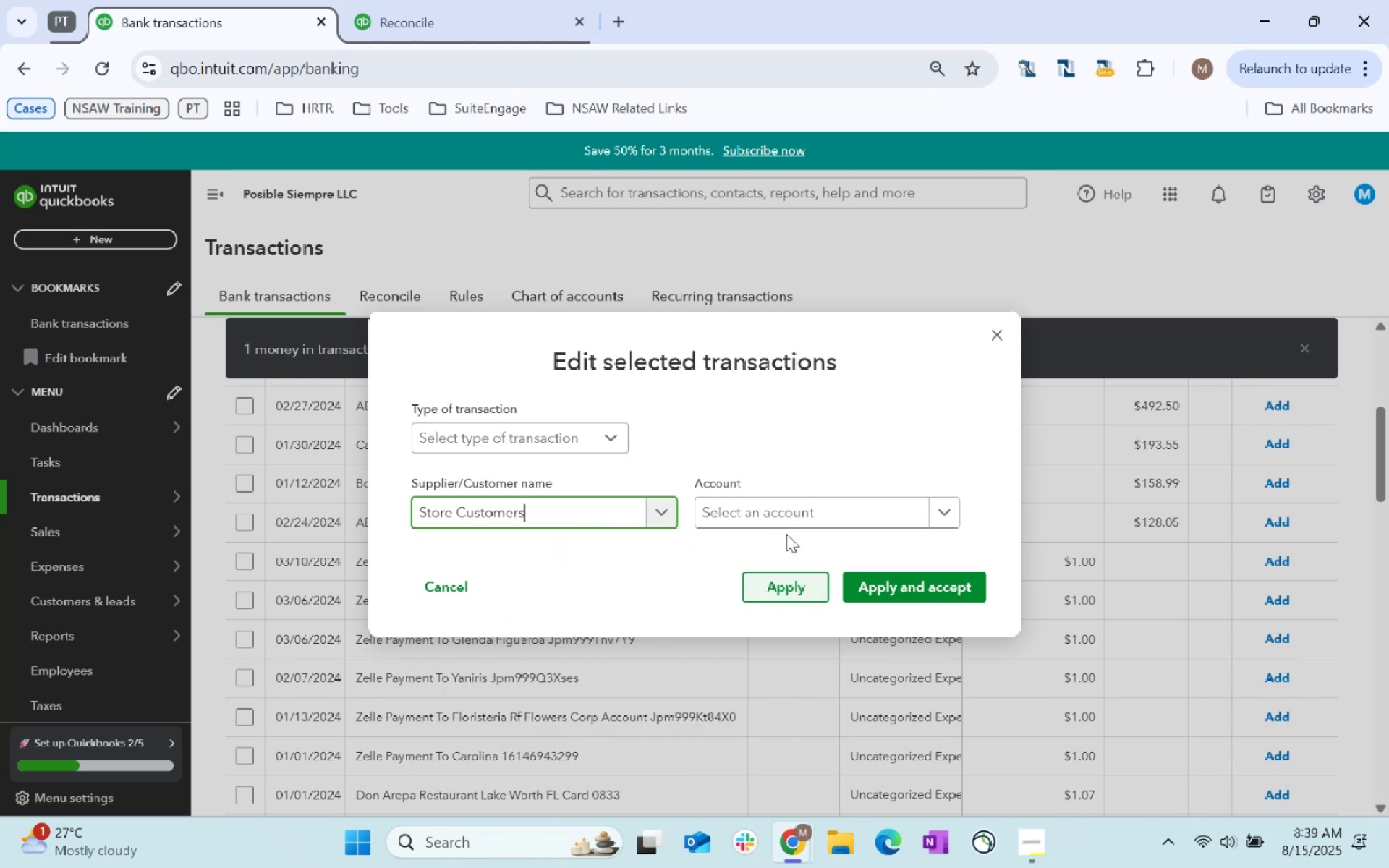 
left_click([790, 514])
 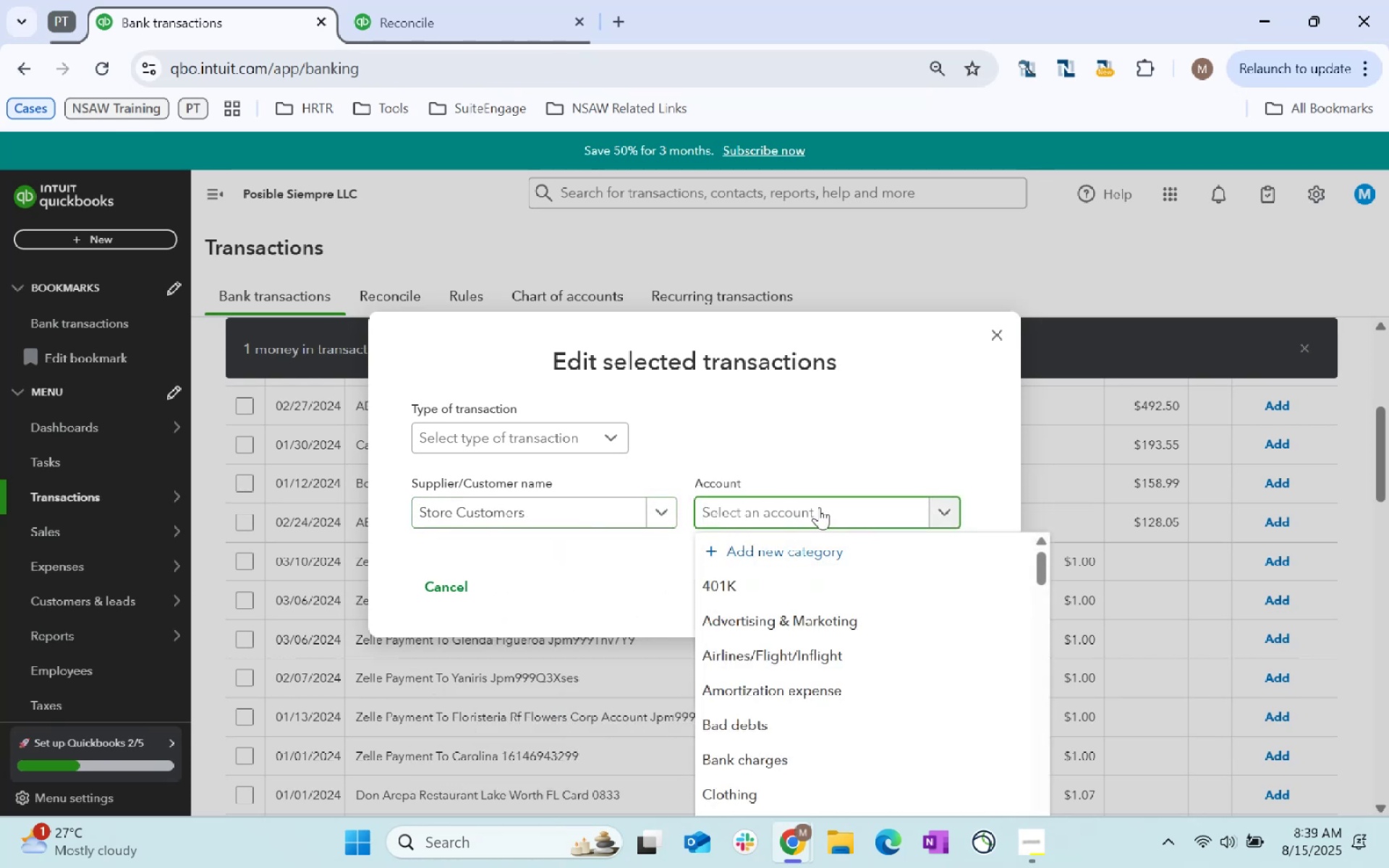 
type(revnu)
 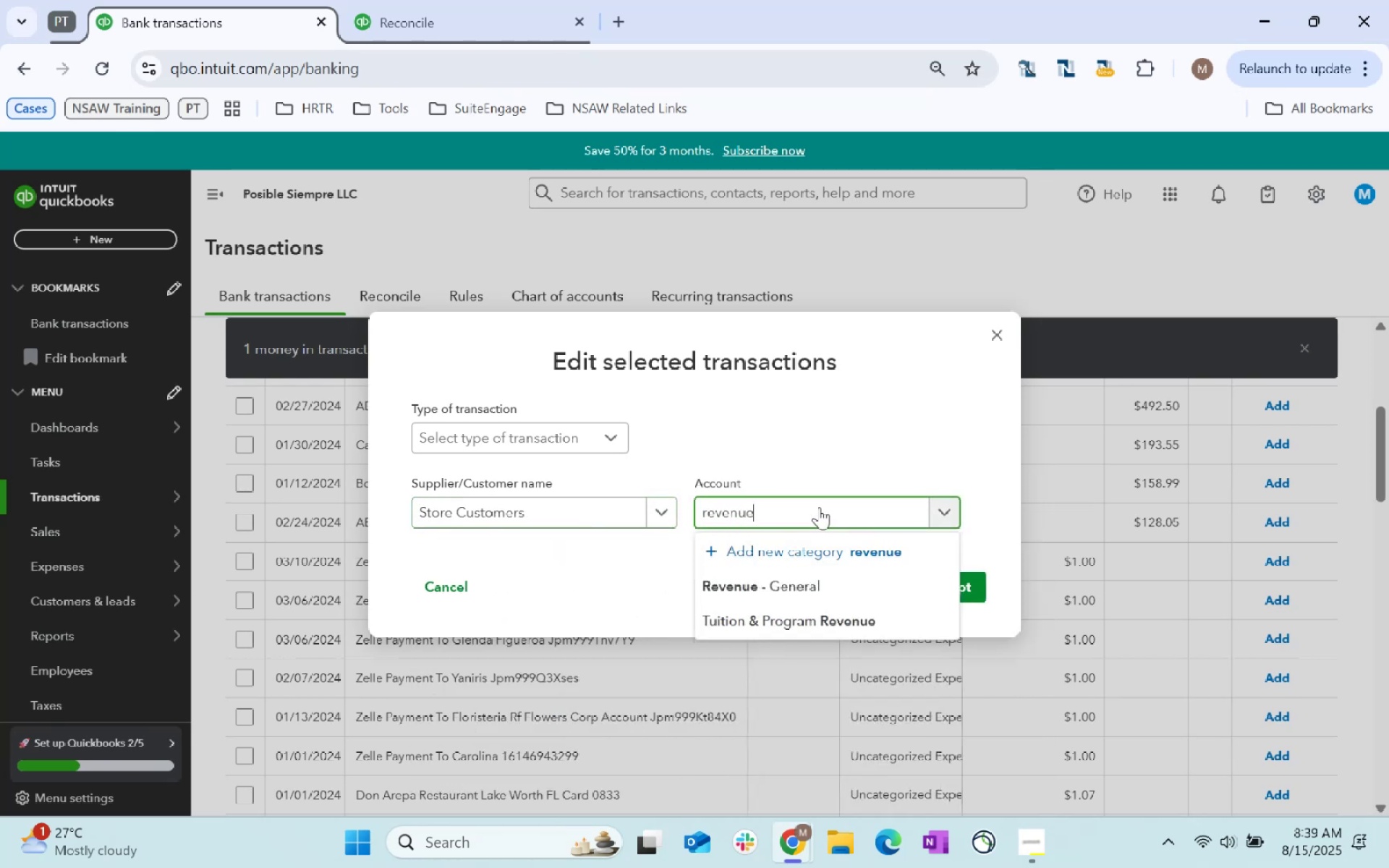 
hold_key(key=E, duration=0.36)
 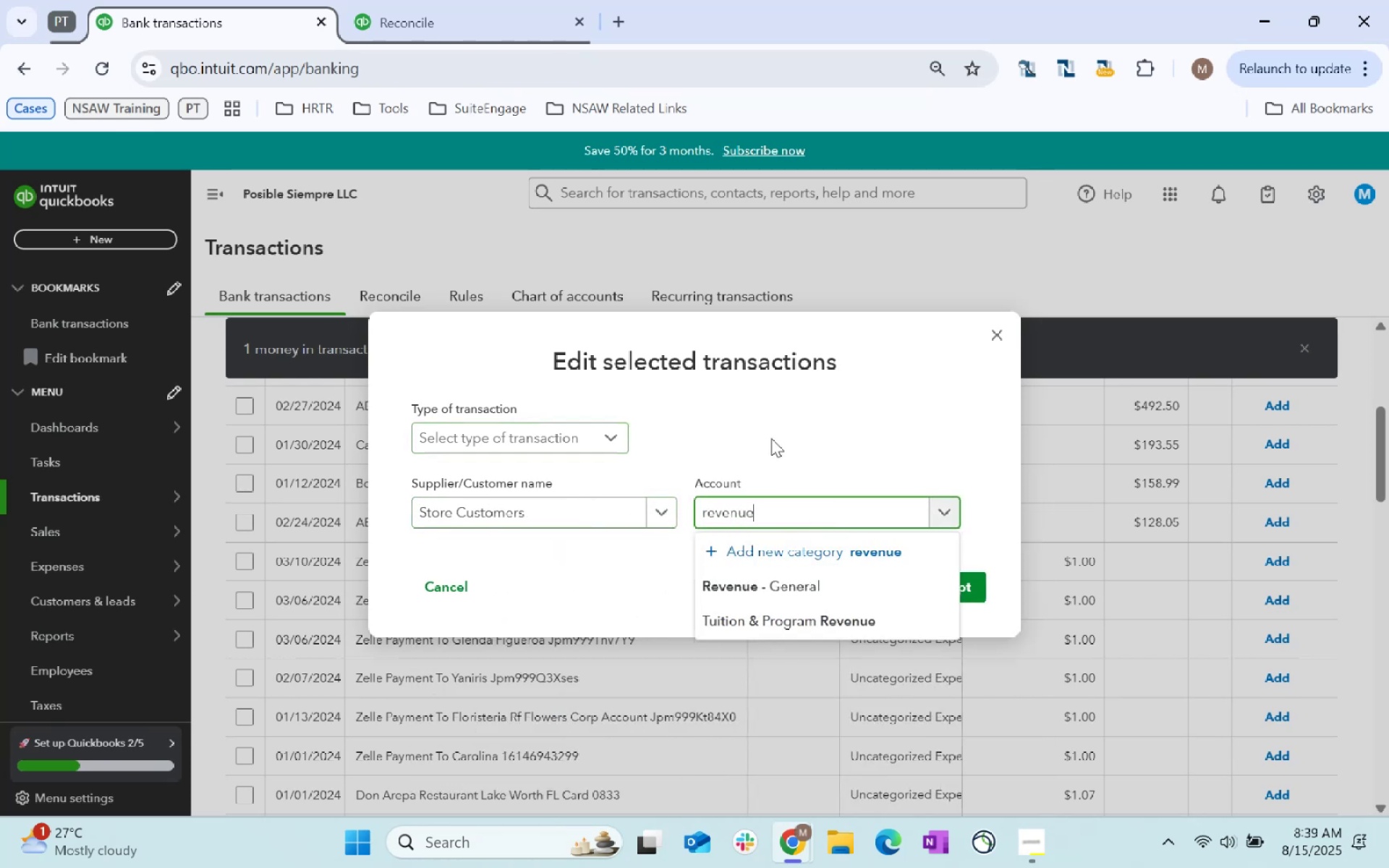 
left_click([795, 598])
 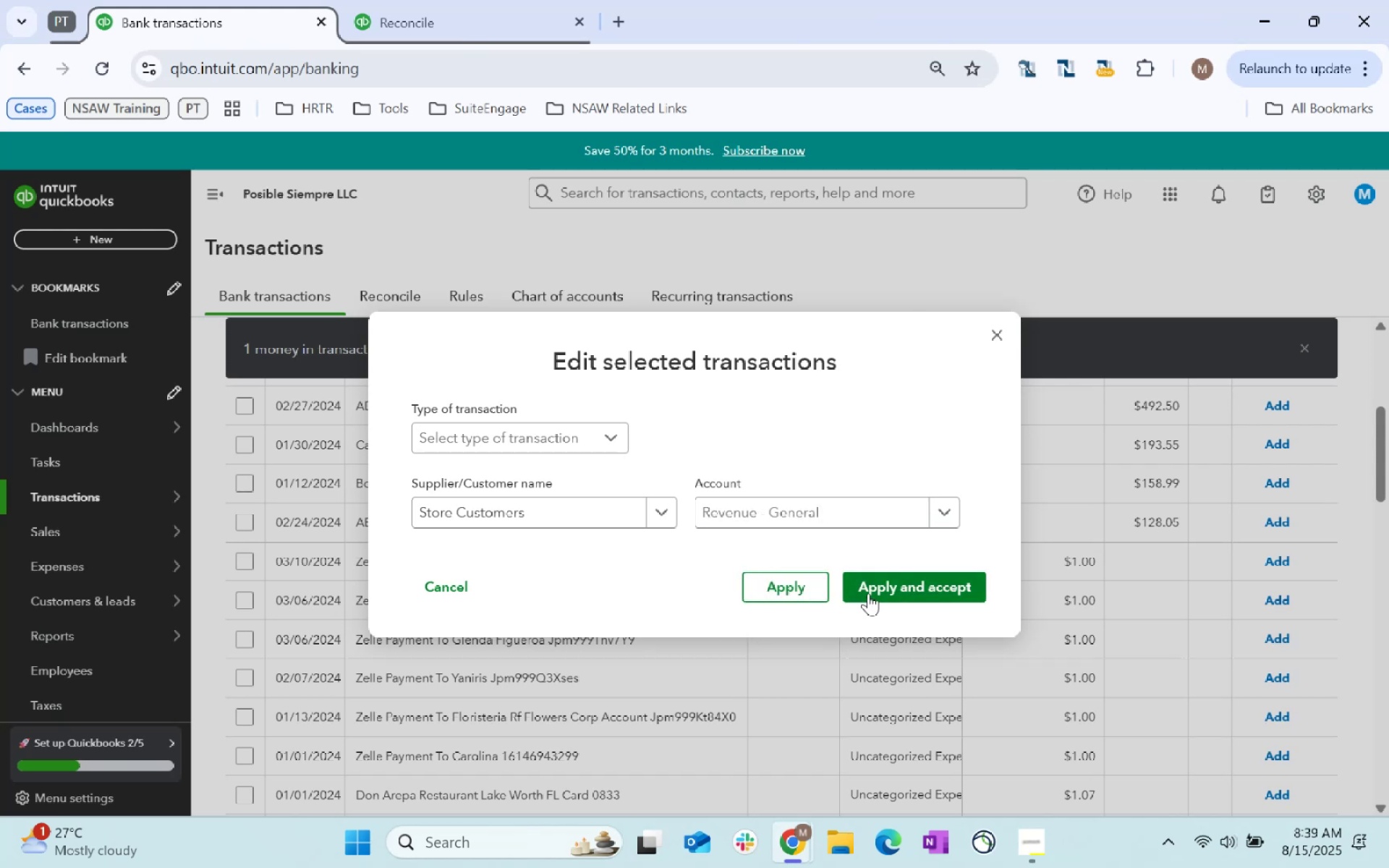 
left_click_drag(start_coordinate=[880, 590], to_coordinate=[883, 590])
 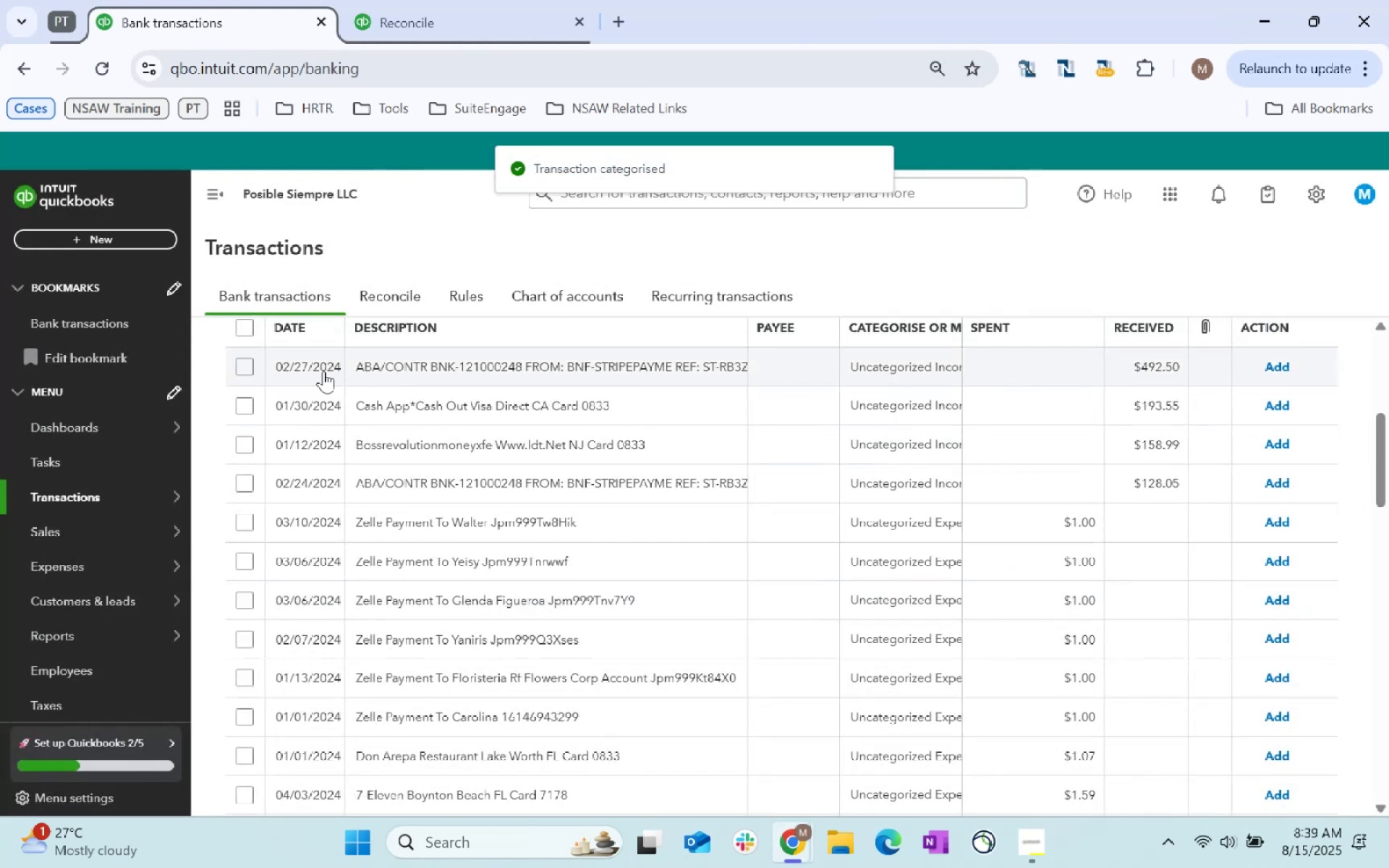 
wait(5.29)
 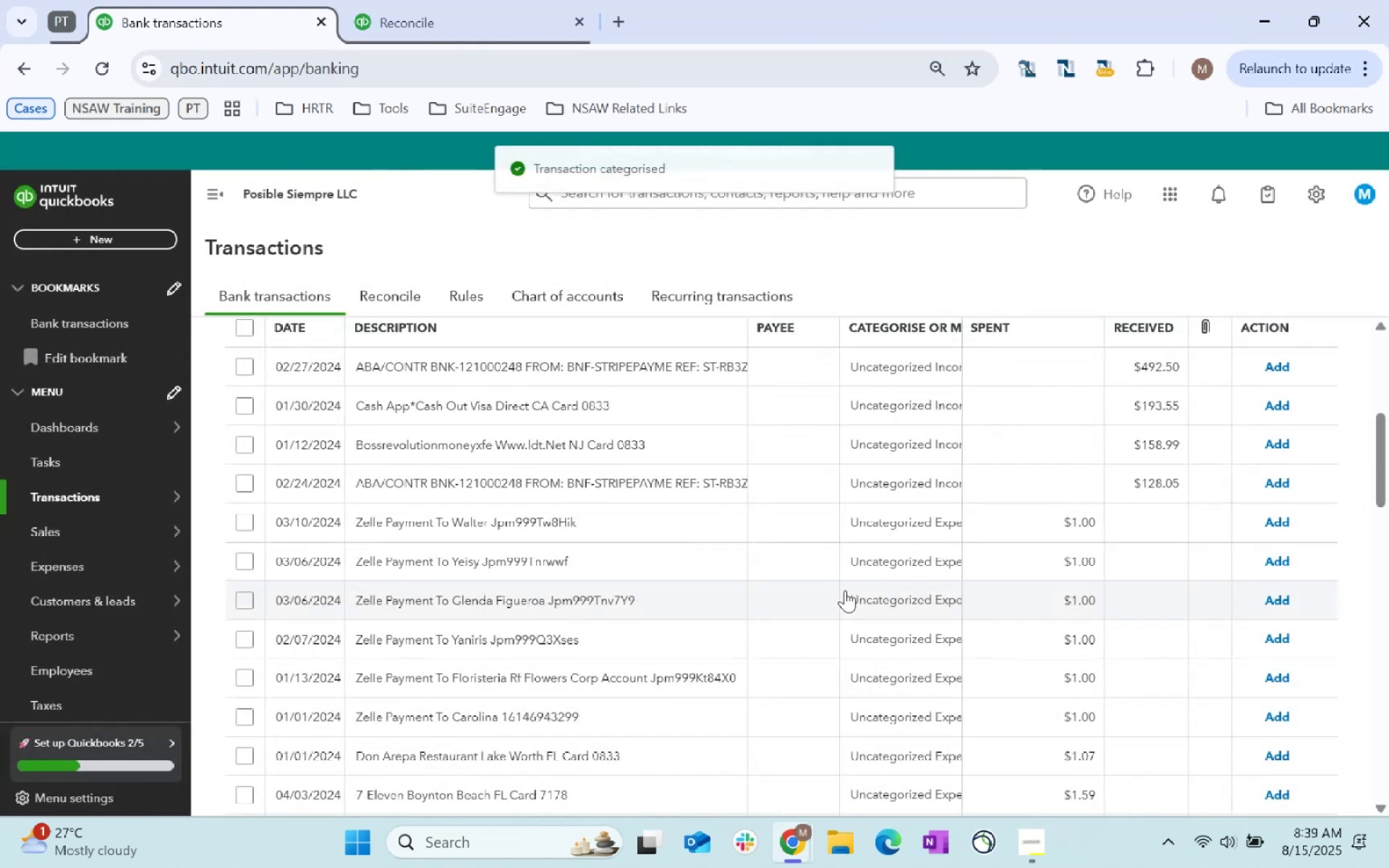 
double_click([245, 403])
 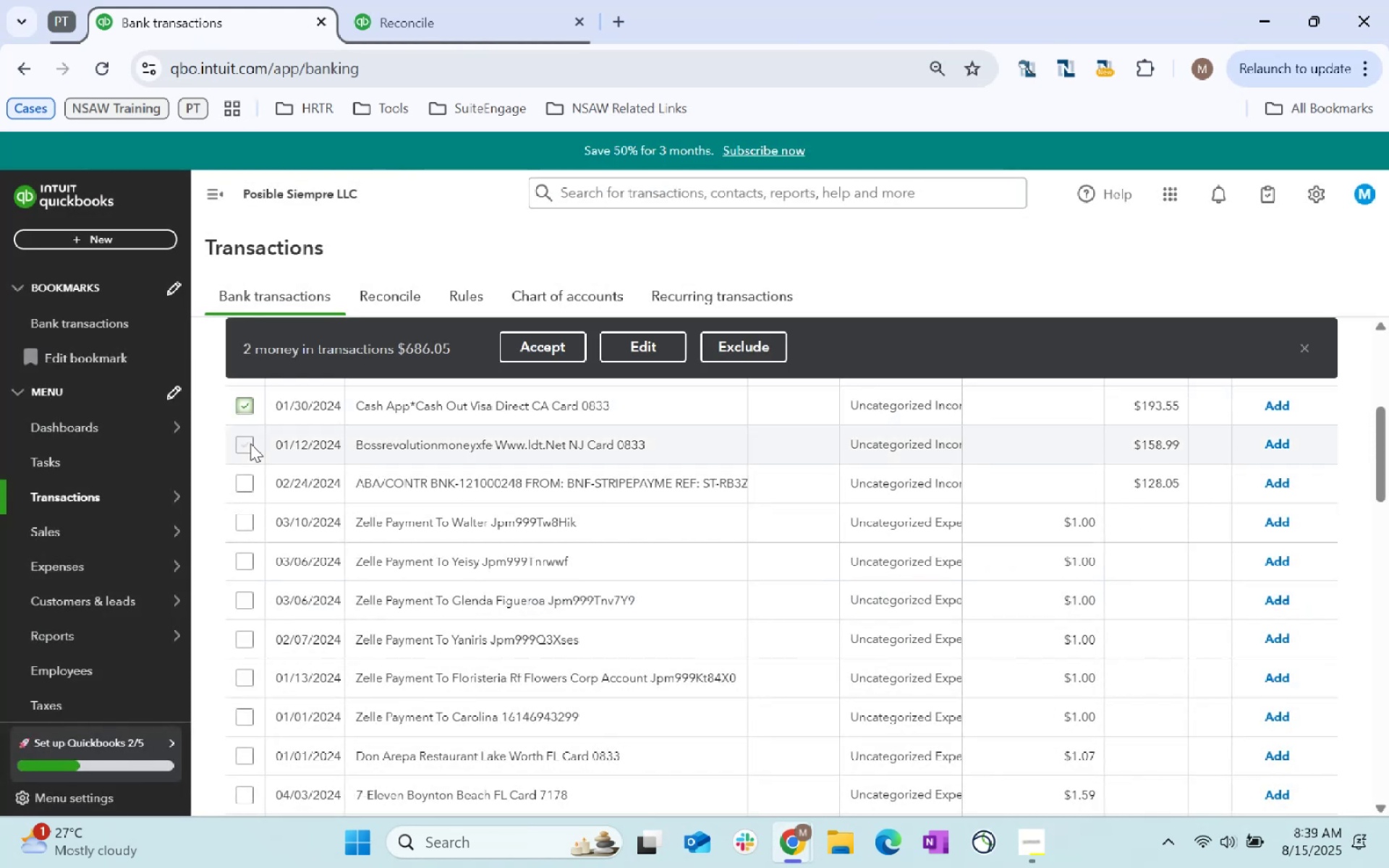 
left_click([250, 443])
 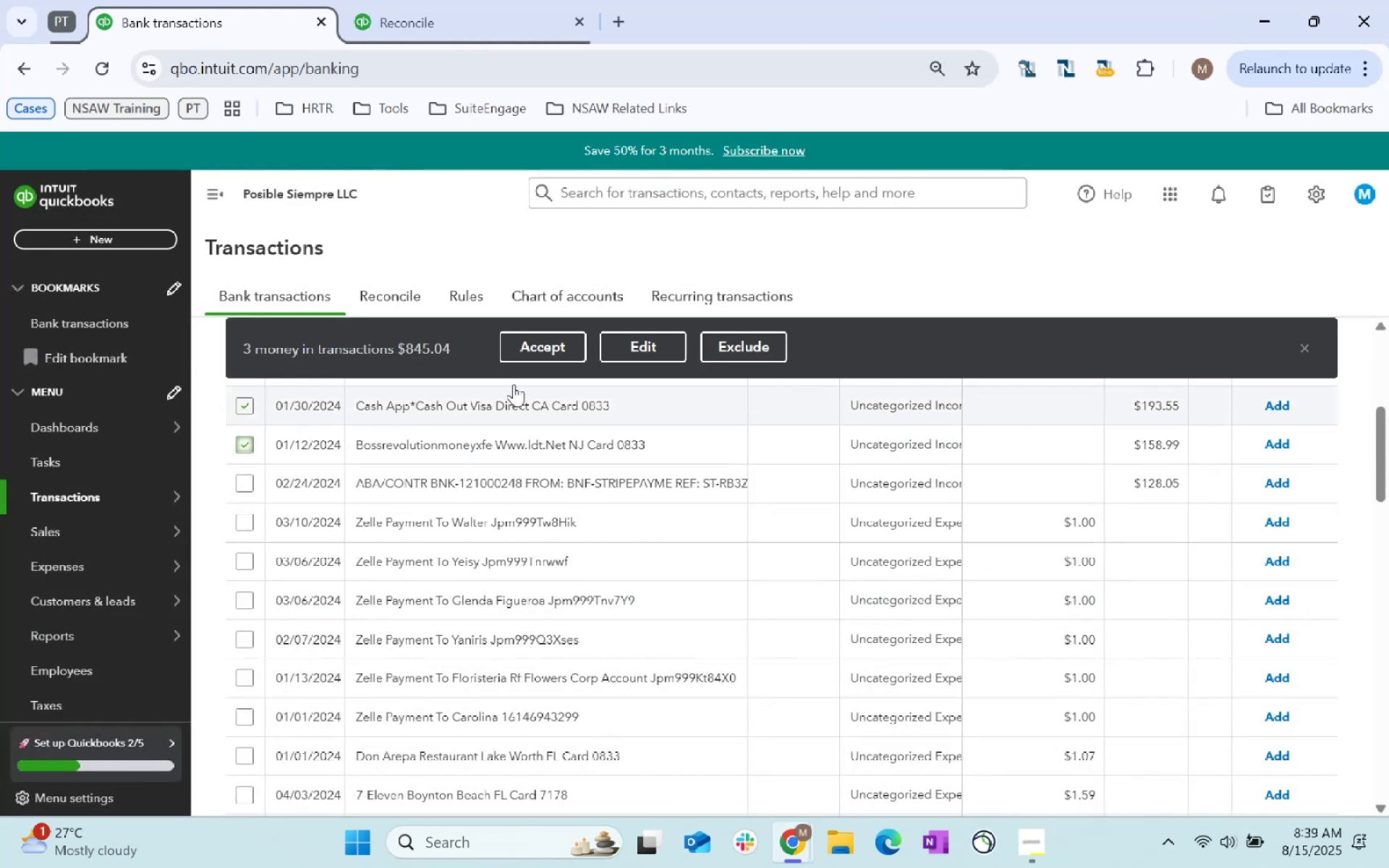 
left_click([640, 348])
 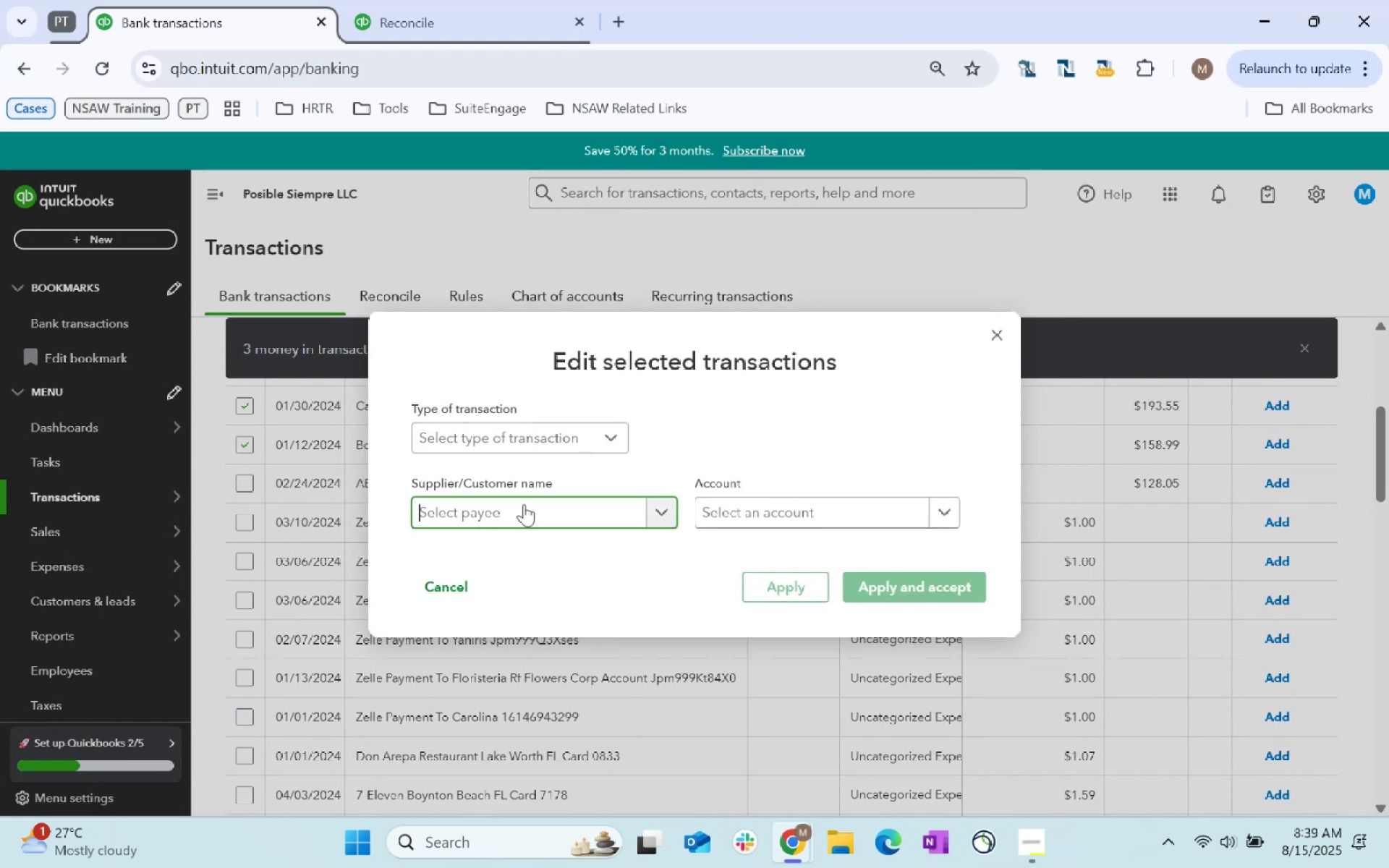 
type(customer)
 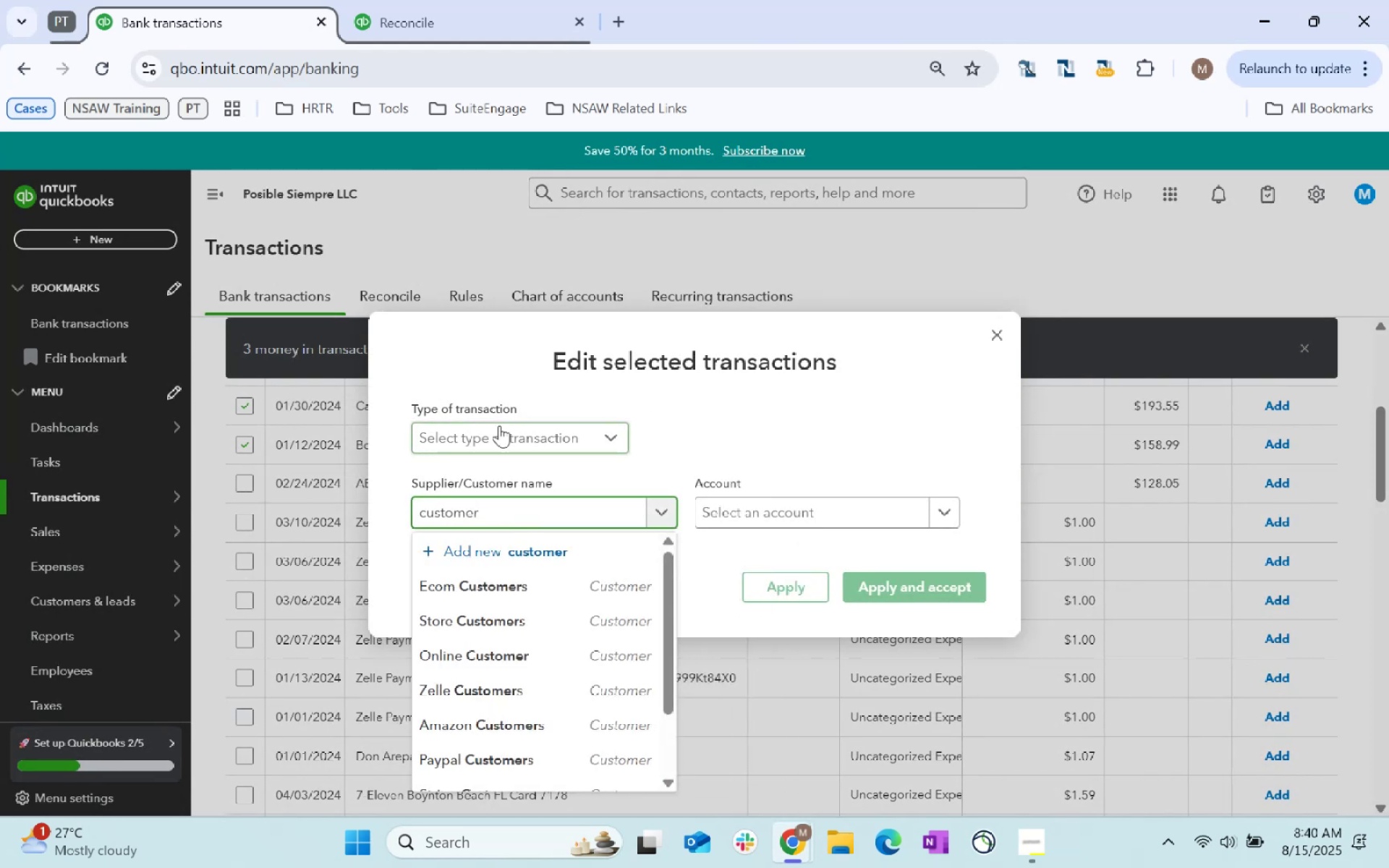 
scroll: coordinate [545, 637], scroll_direction: down, amount: 2.0
 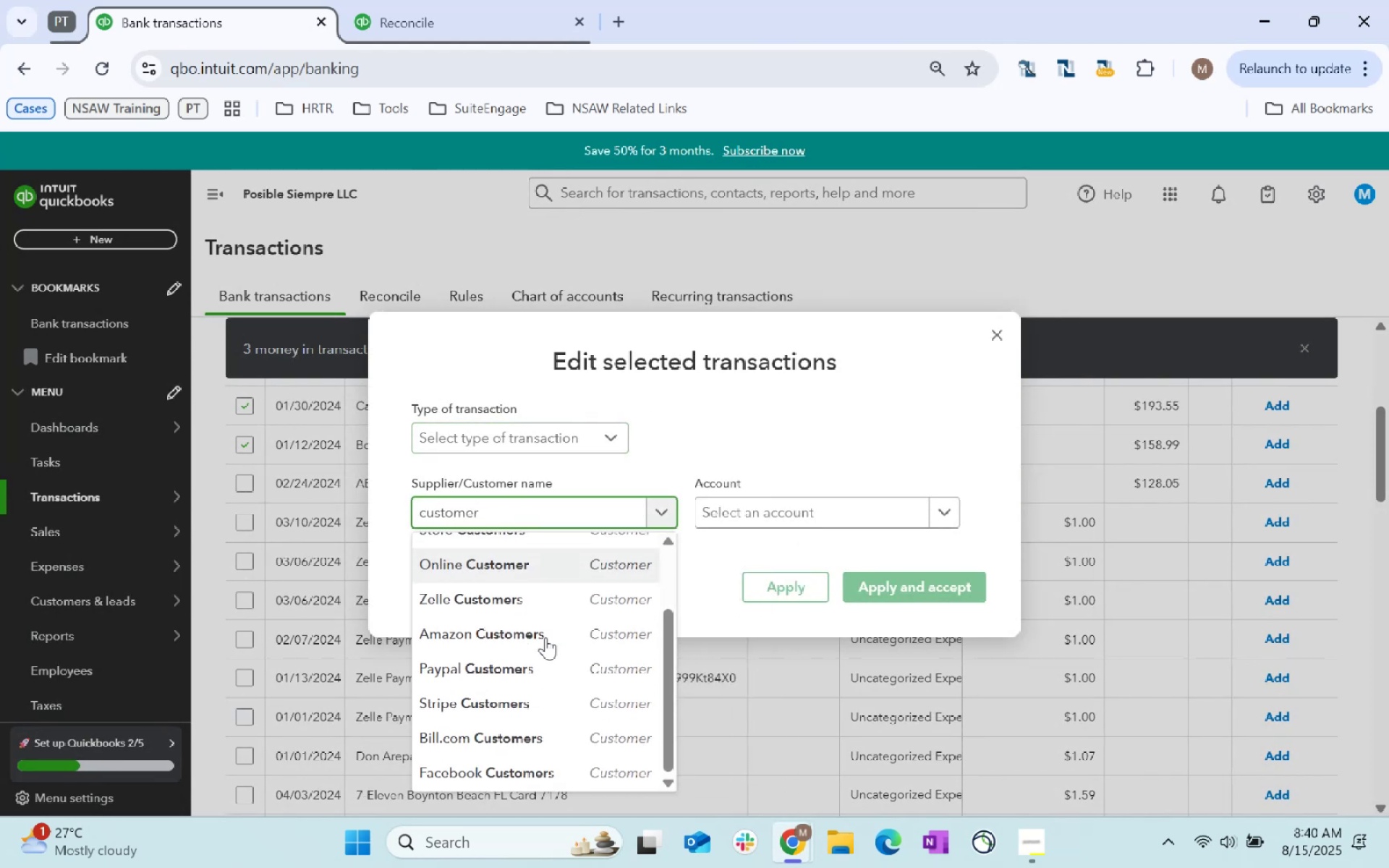 
scroll: coordinate [558, 673], scroll_direction: up, amount: 1.0
 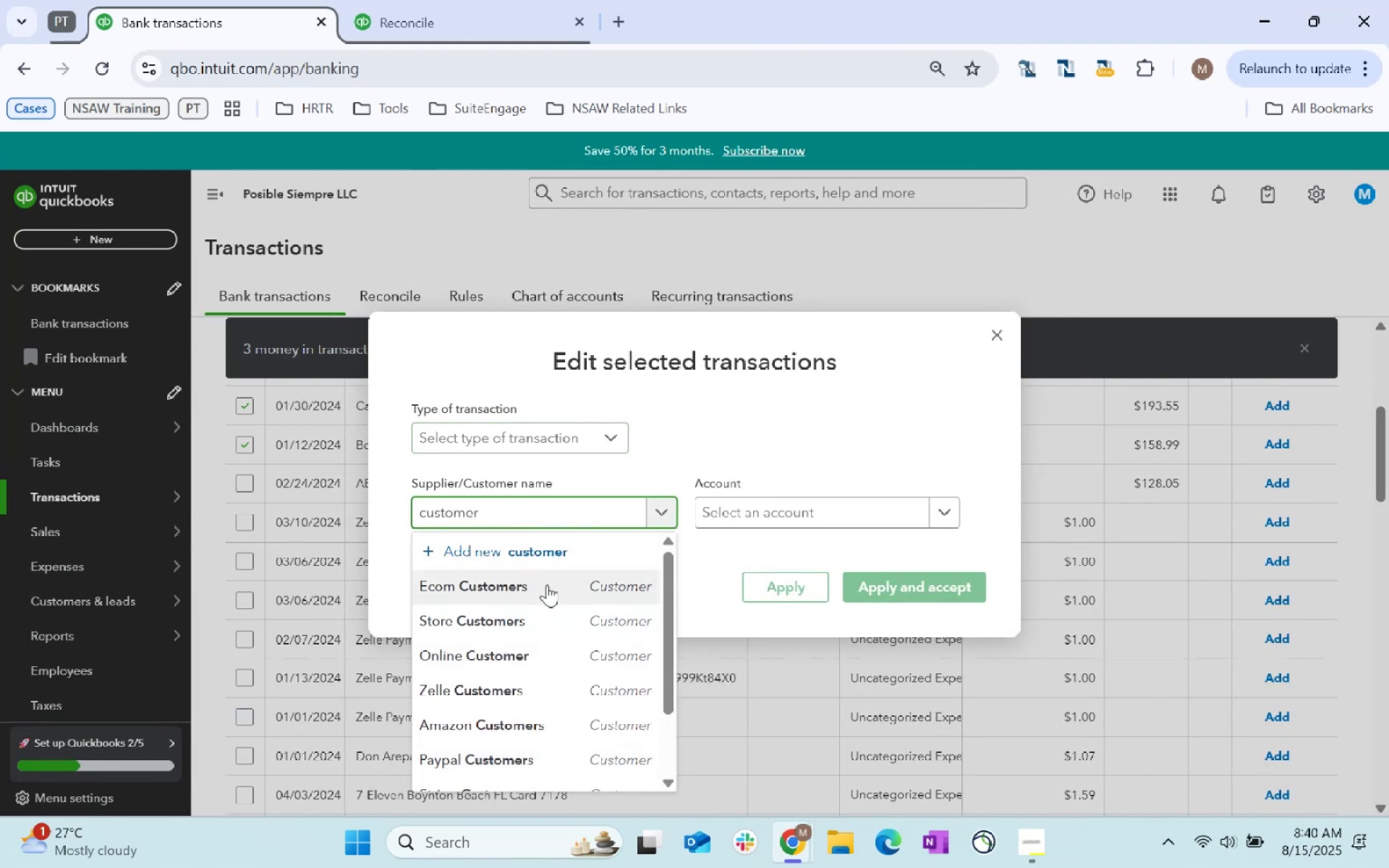 
double_click([771, 517])
 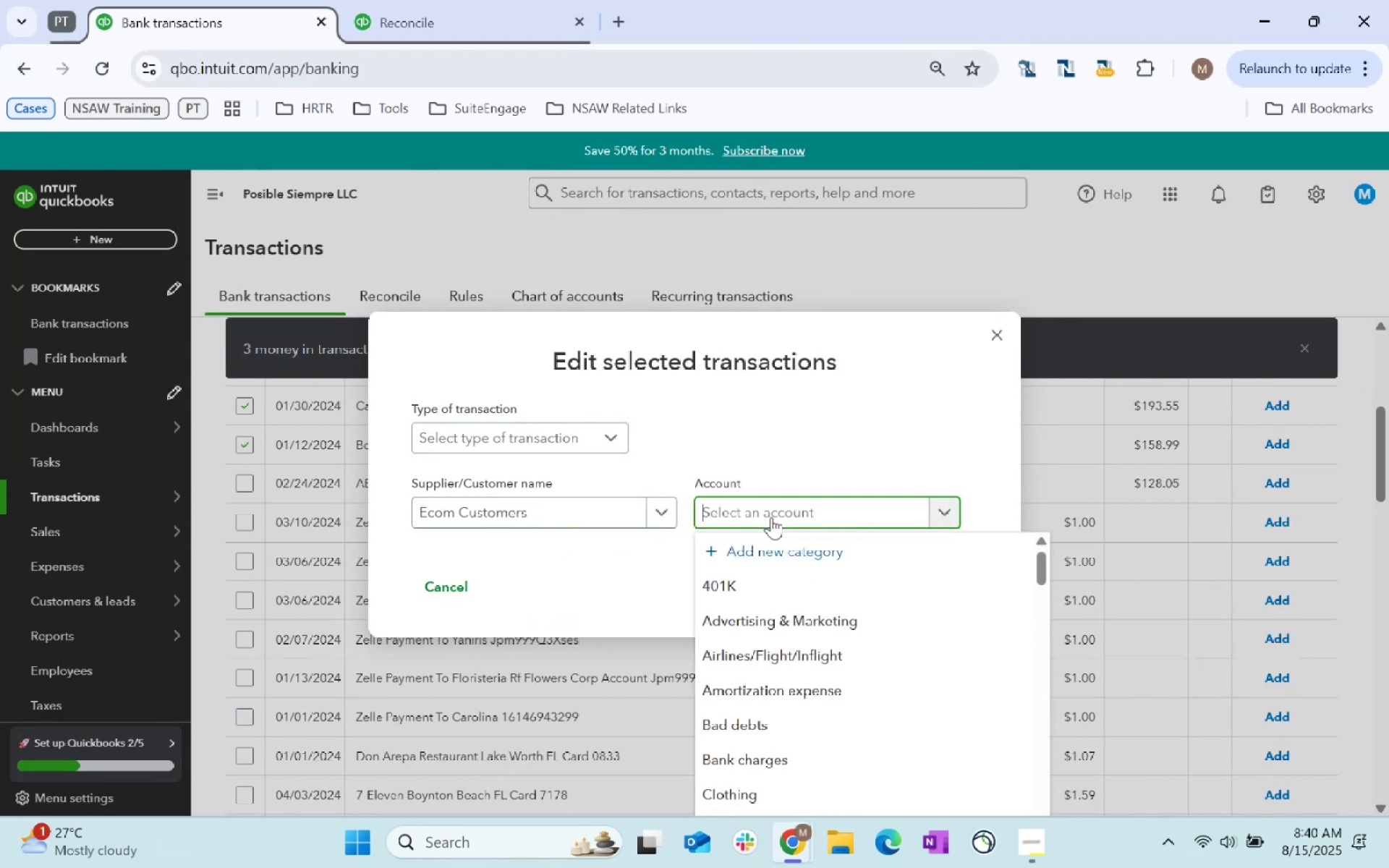 
type(revenue)
 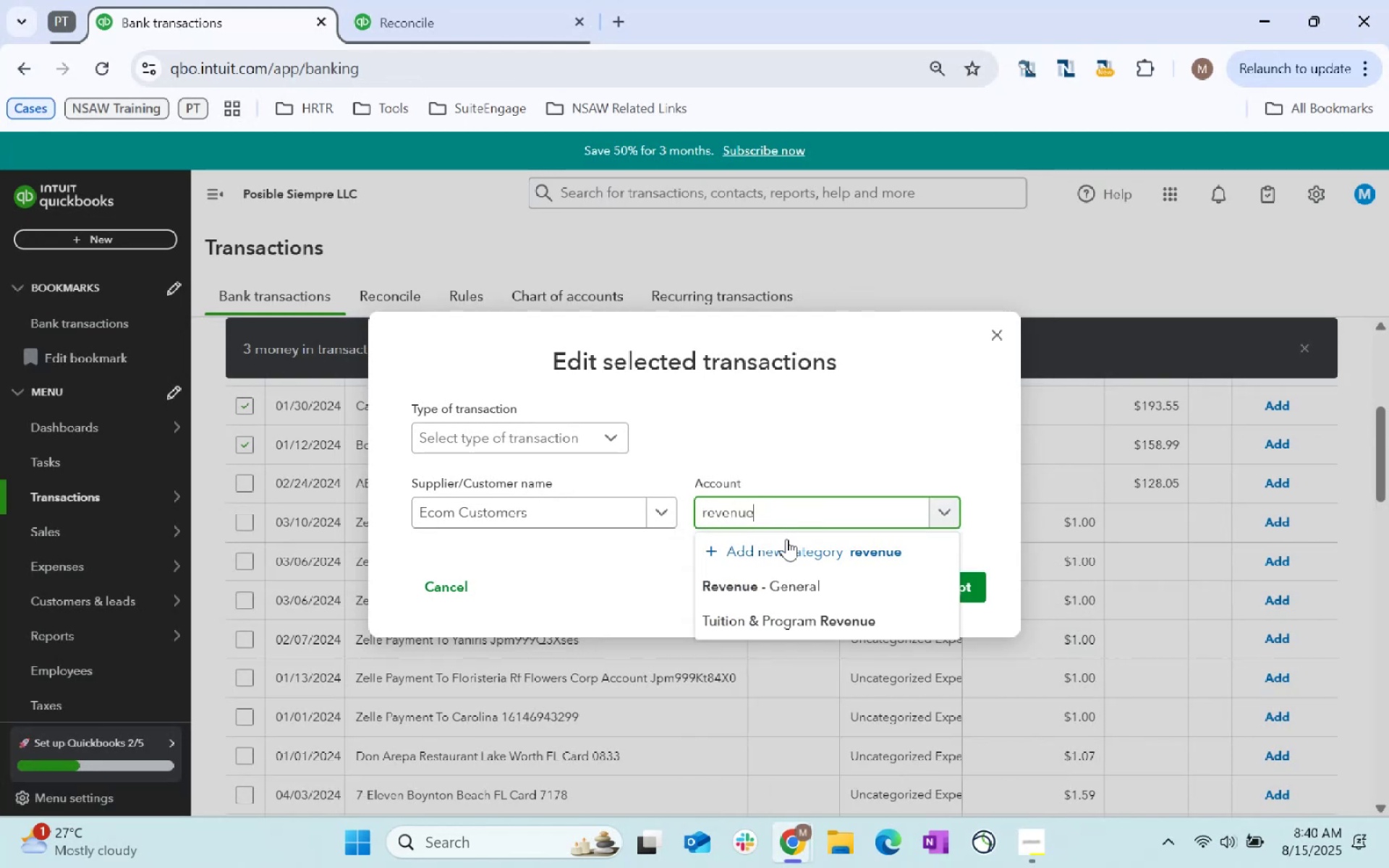 
left_click([799, 586])
 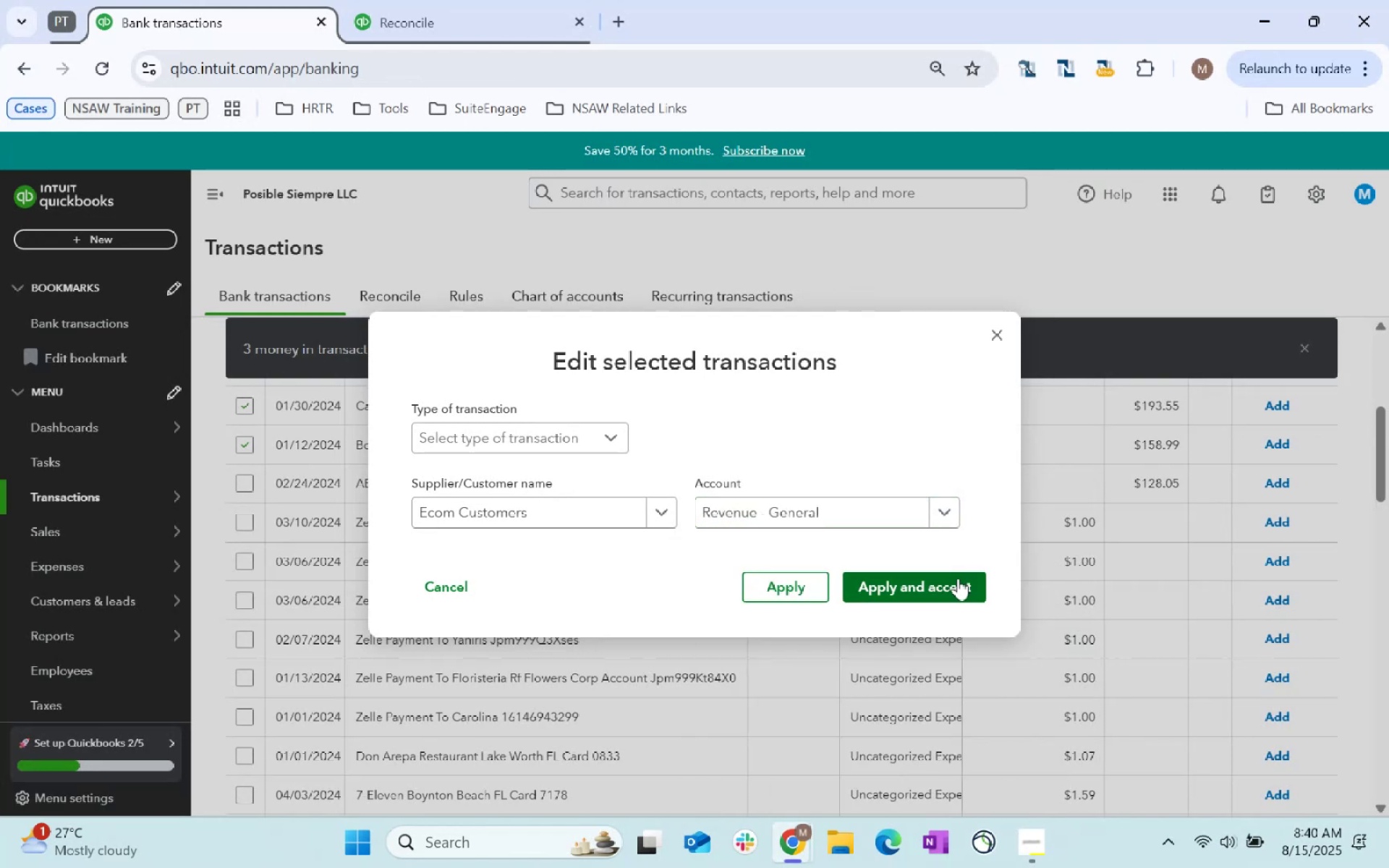 
left_click([953, 584])
 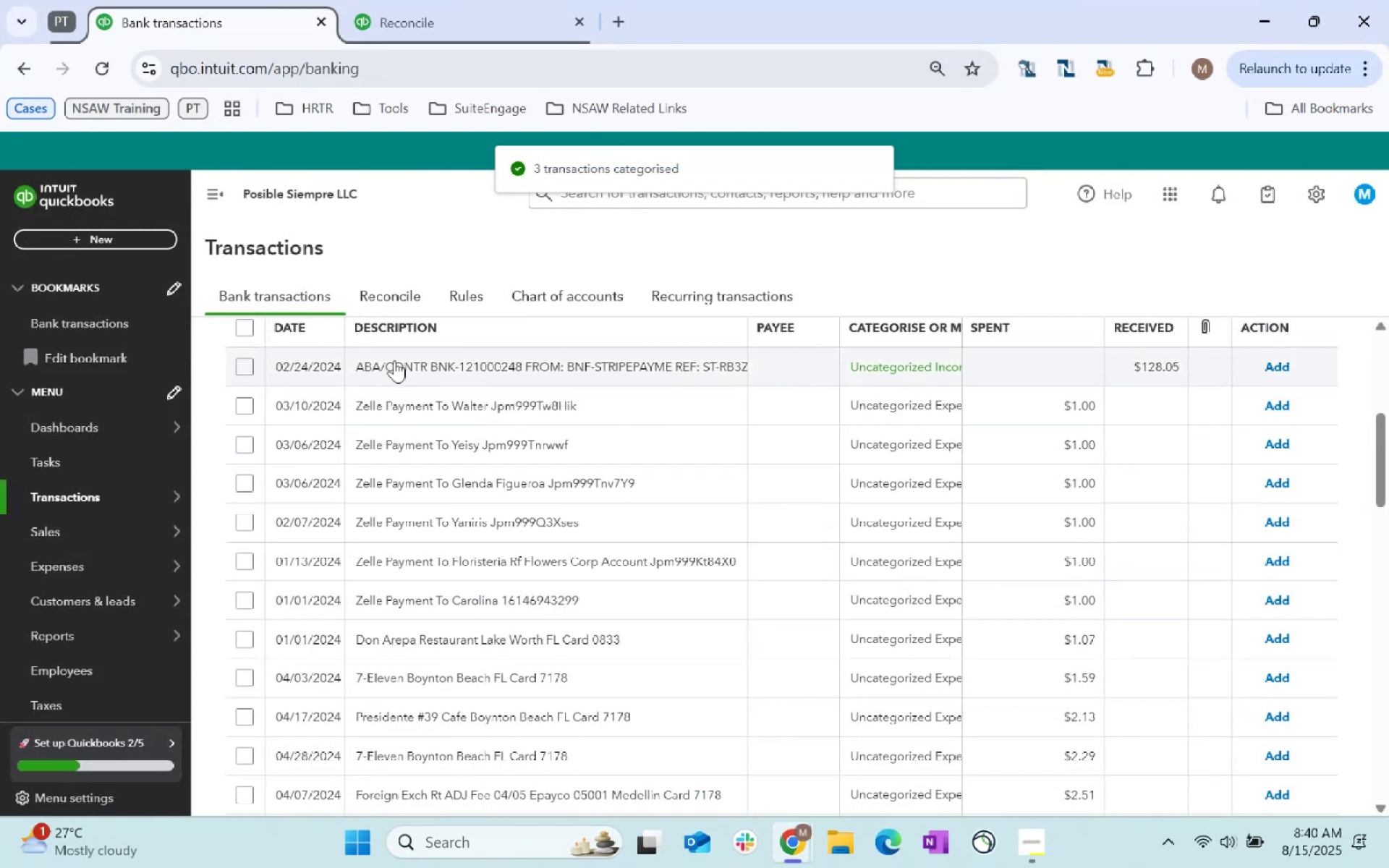 
left_click([245, 359])
 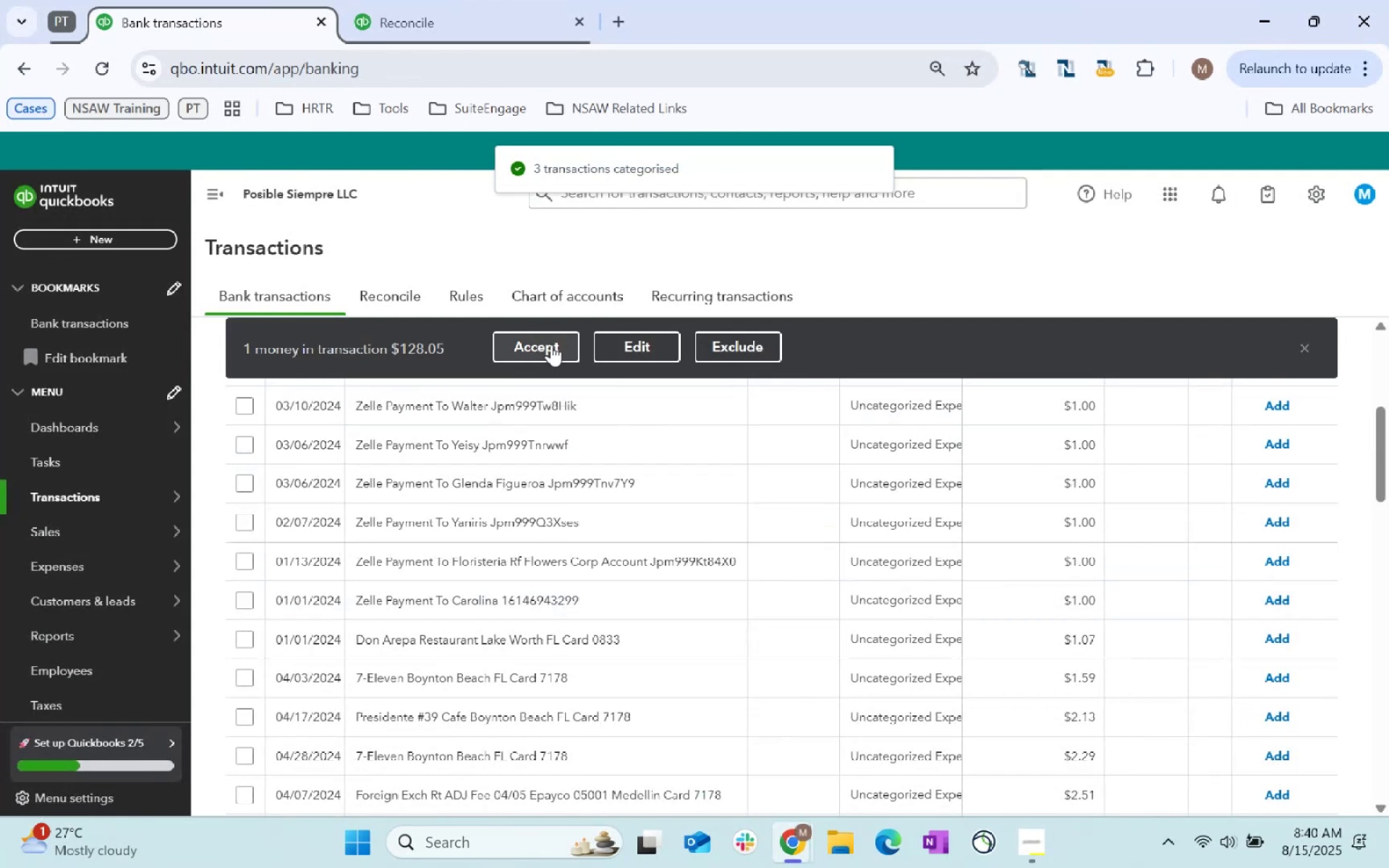 
left_click([605, 345])
 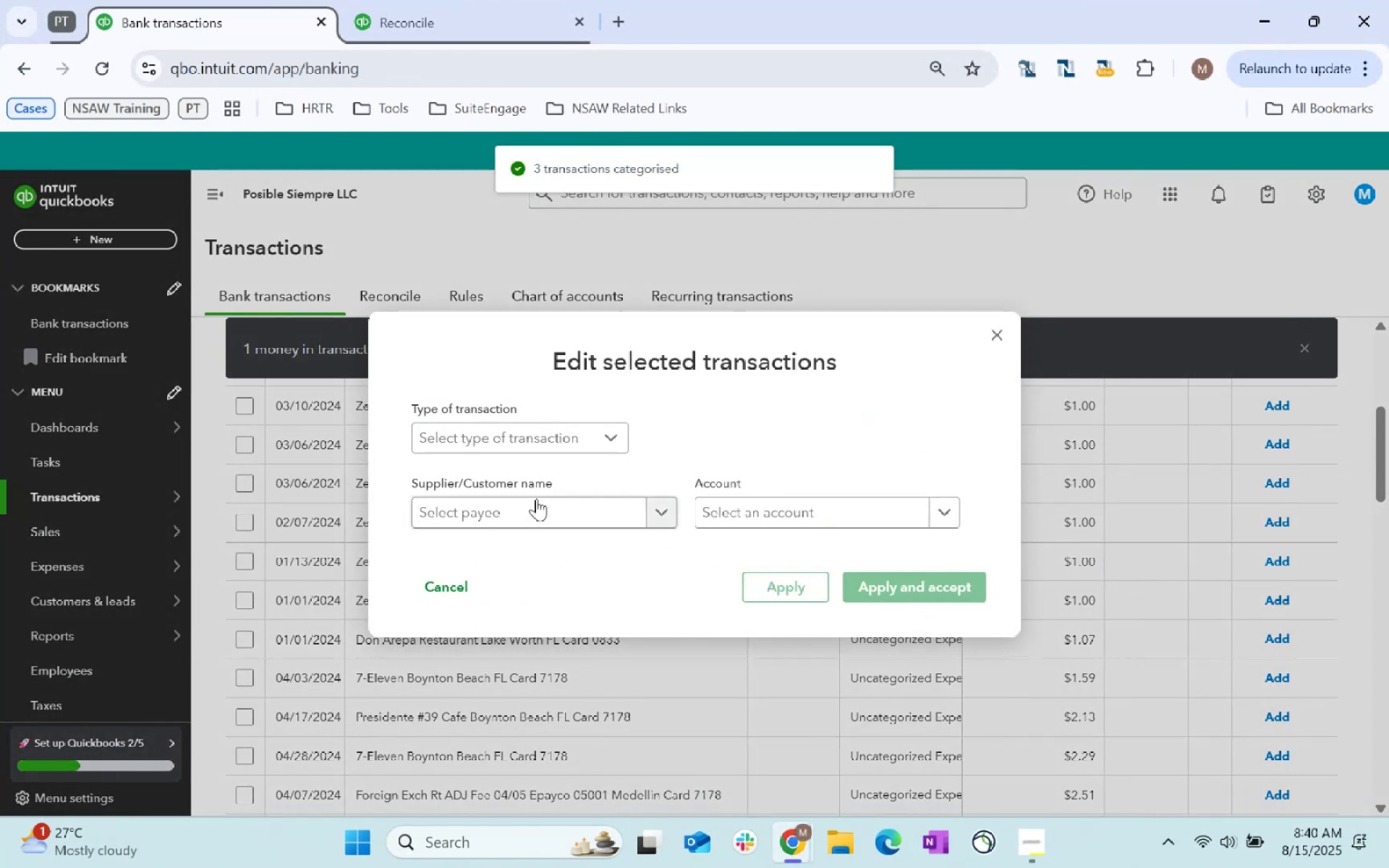 
left_click([543, 511])
 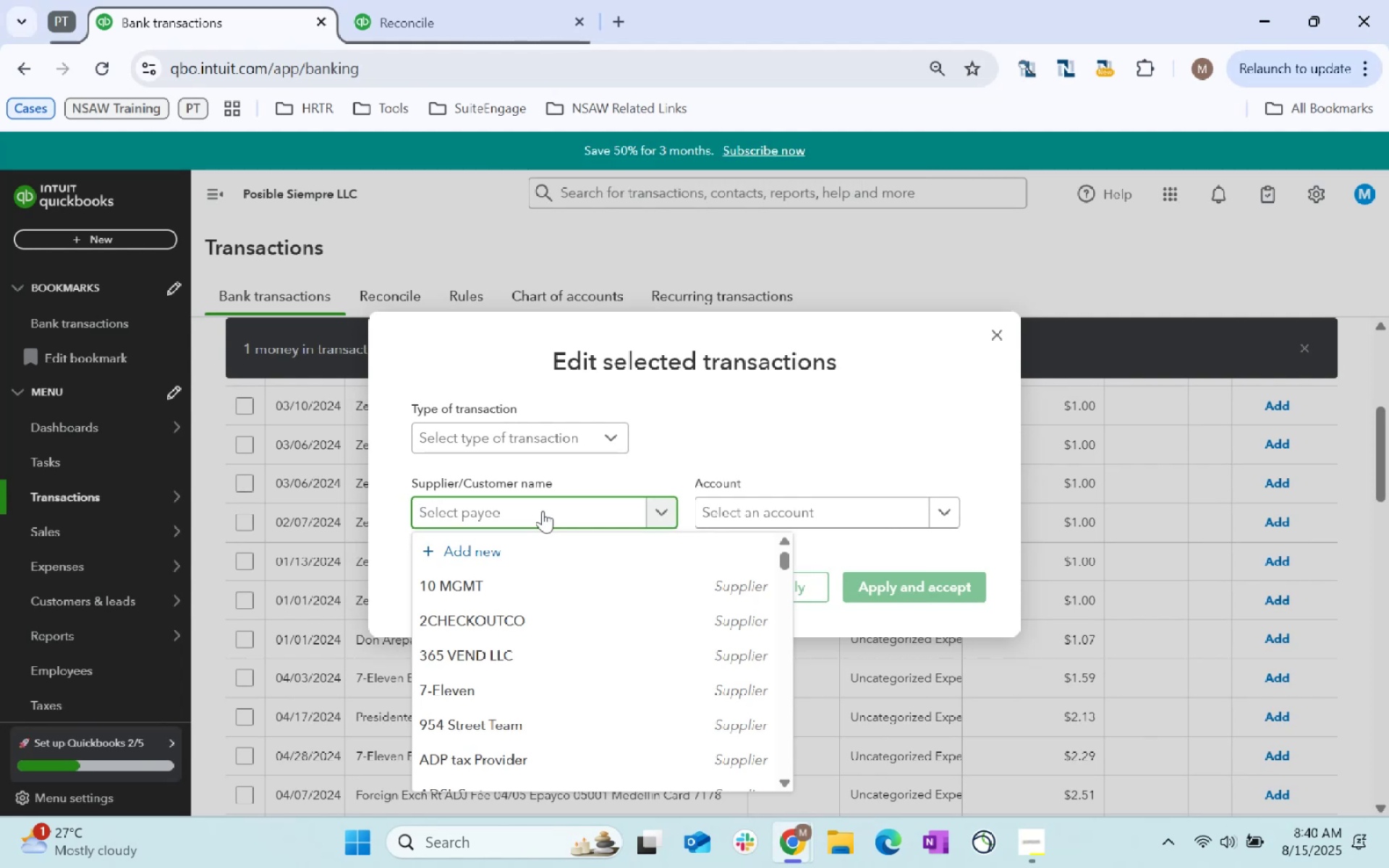 
type(stripe)
 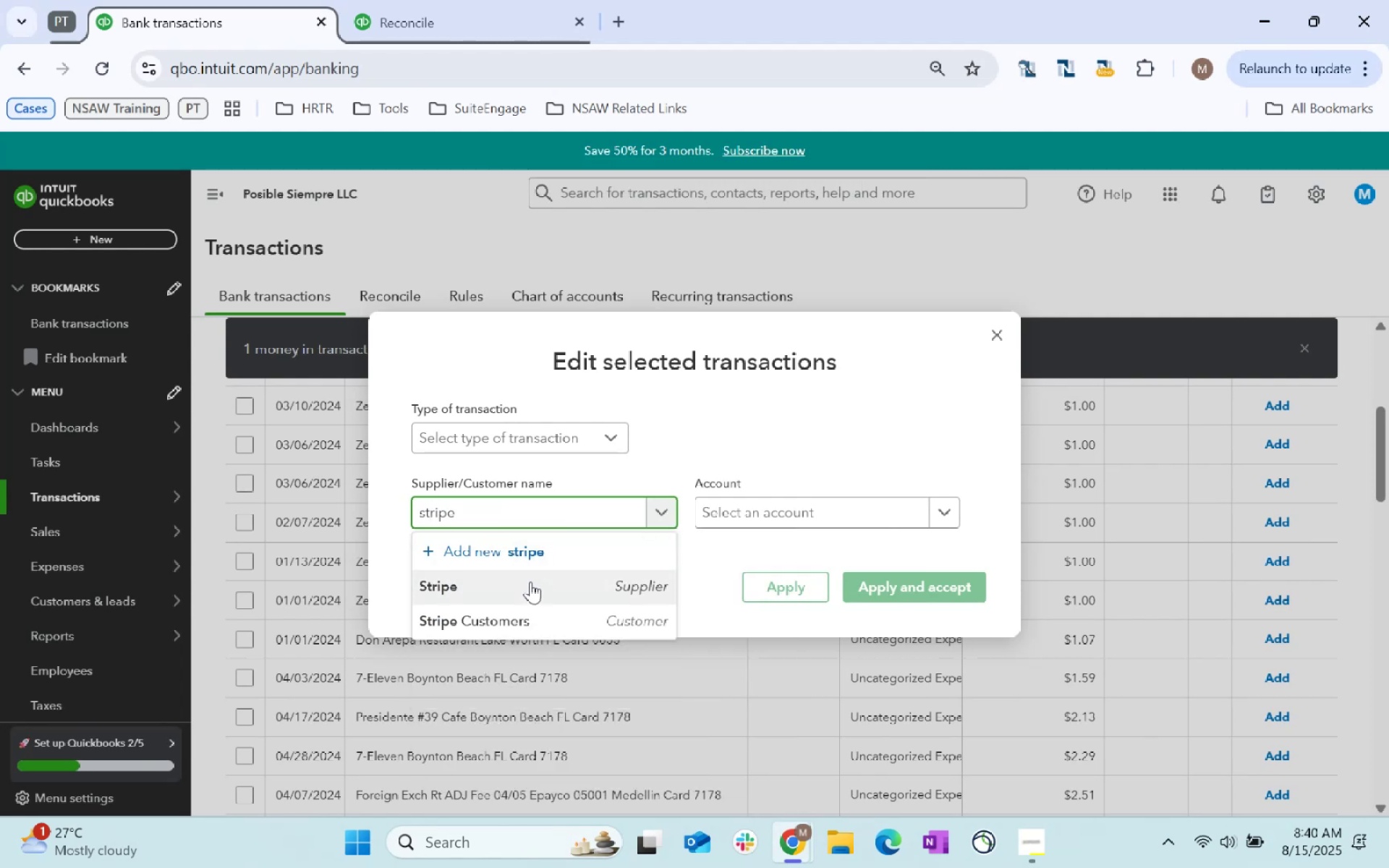 
left_click([530, 621])
 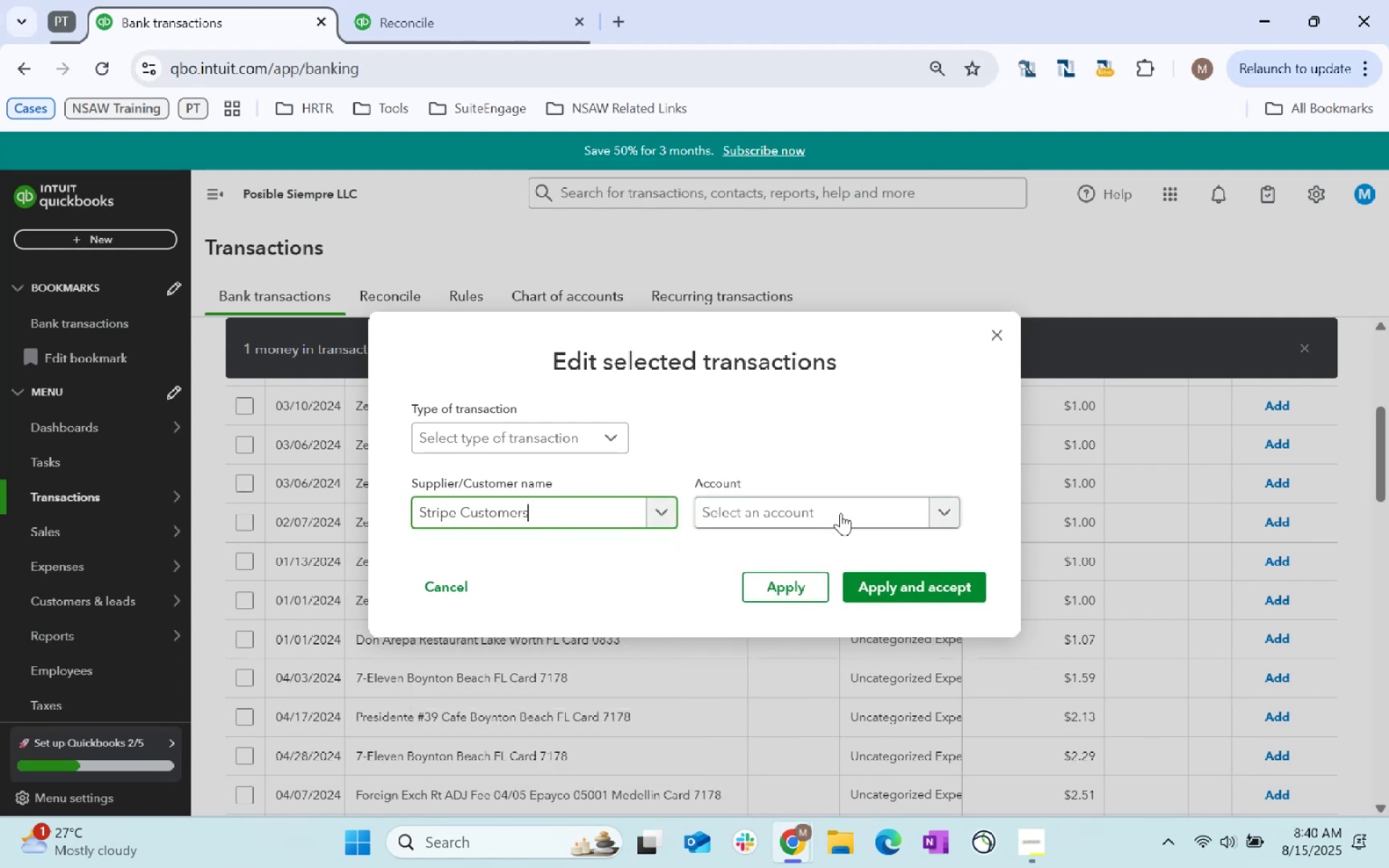 
left_click([841, 513])
 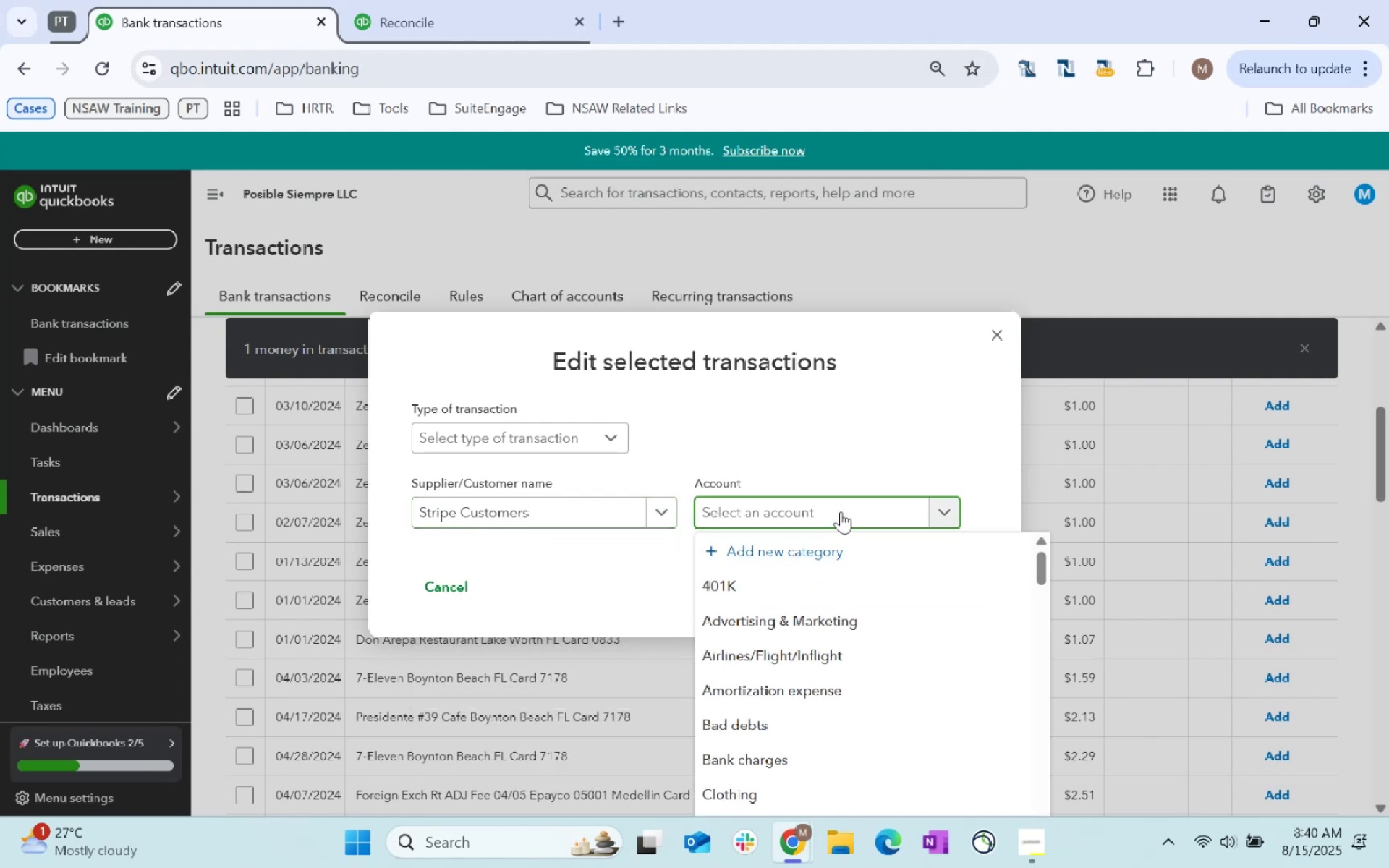 
type(cu)
key(Backspace)
key(Backspace)
key(Backspace)
key(Backspace)
type(revenue)
key(Tab)
 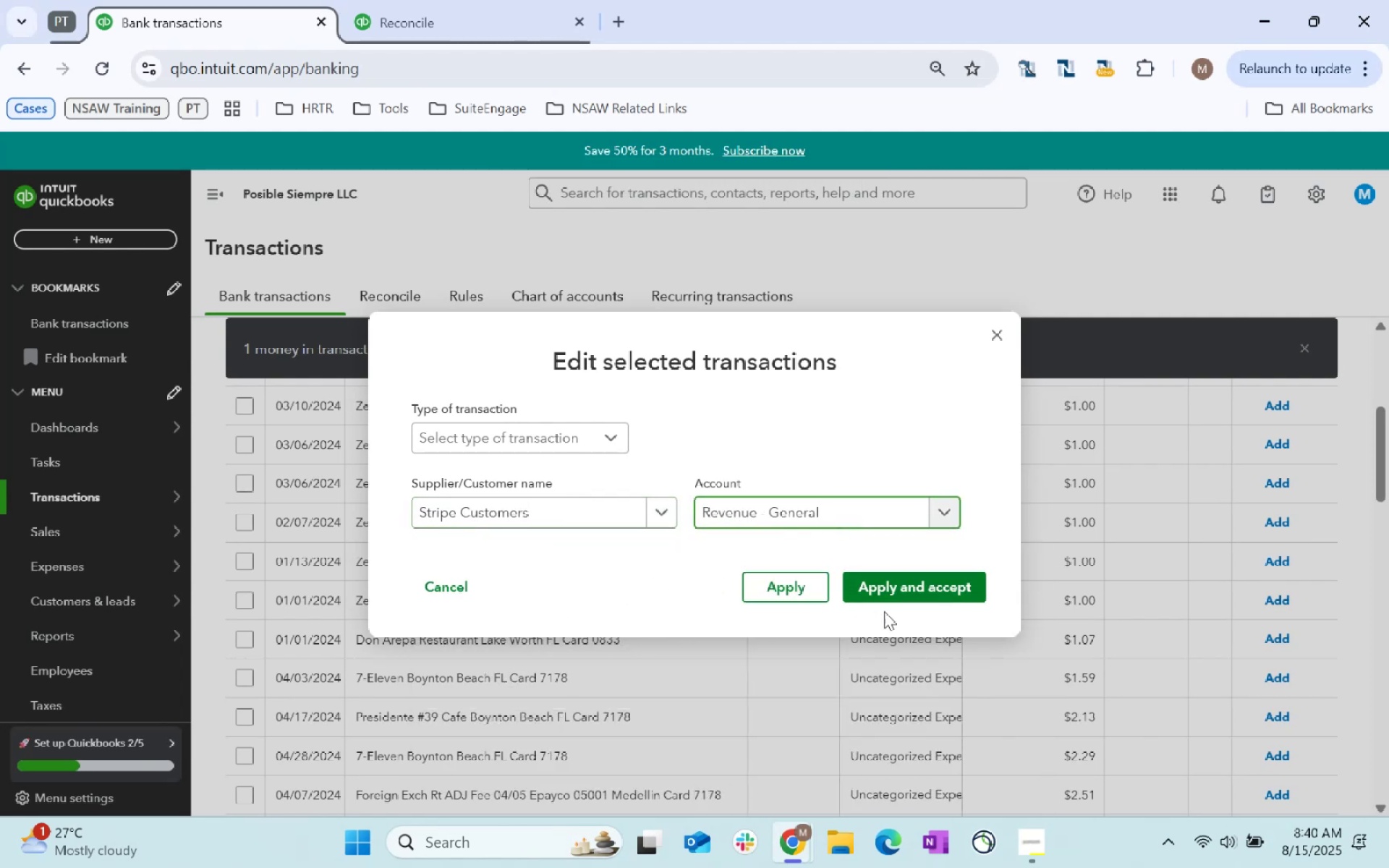 
left_click([906, 578])
 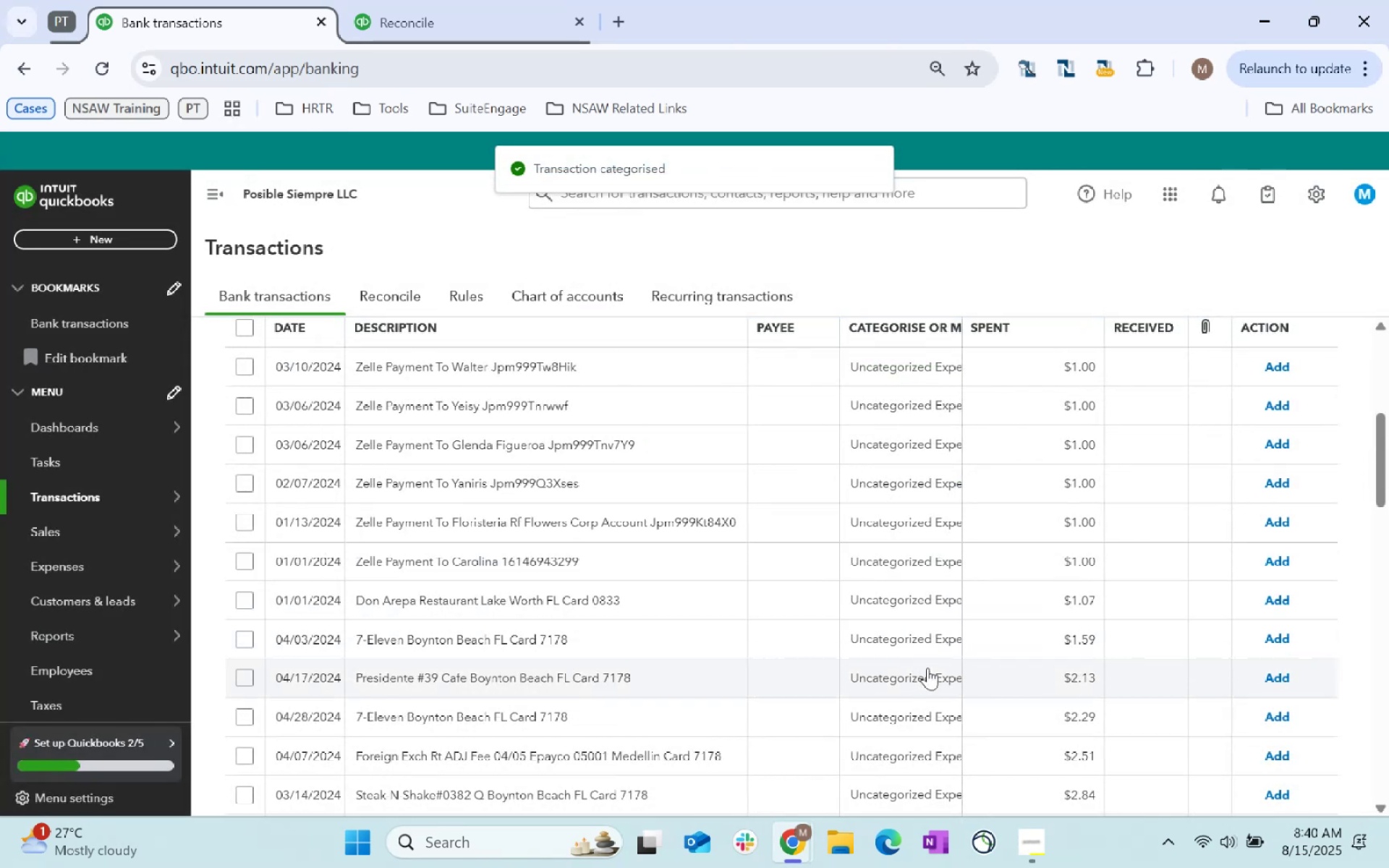 
wait(6.42)
 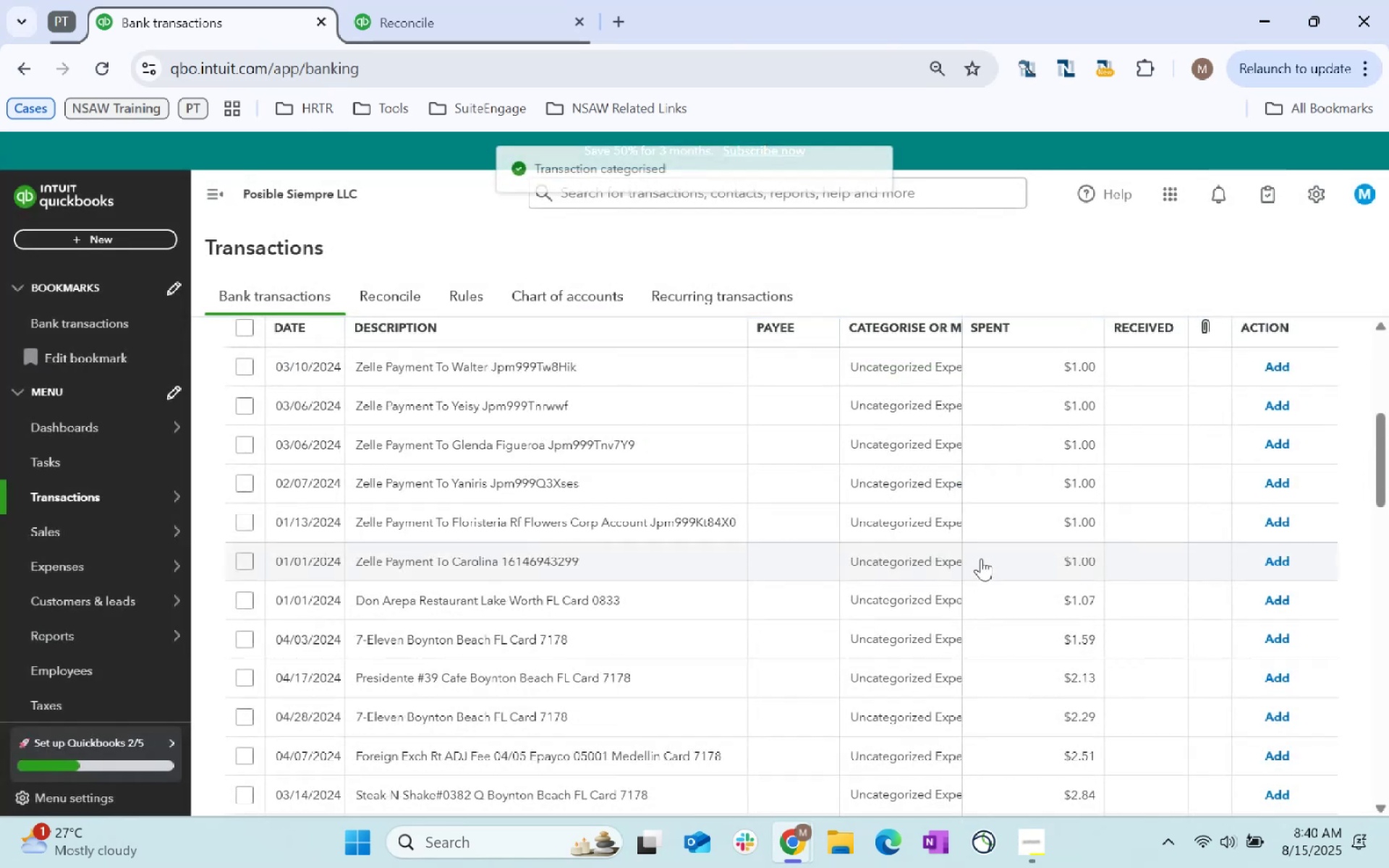 
scroll: coordinate [927, 668], scroll_direction: down, amount: 3.0
 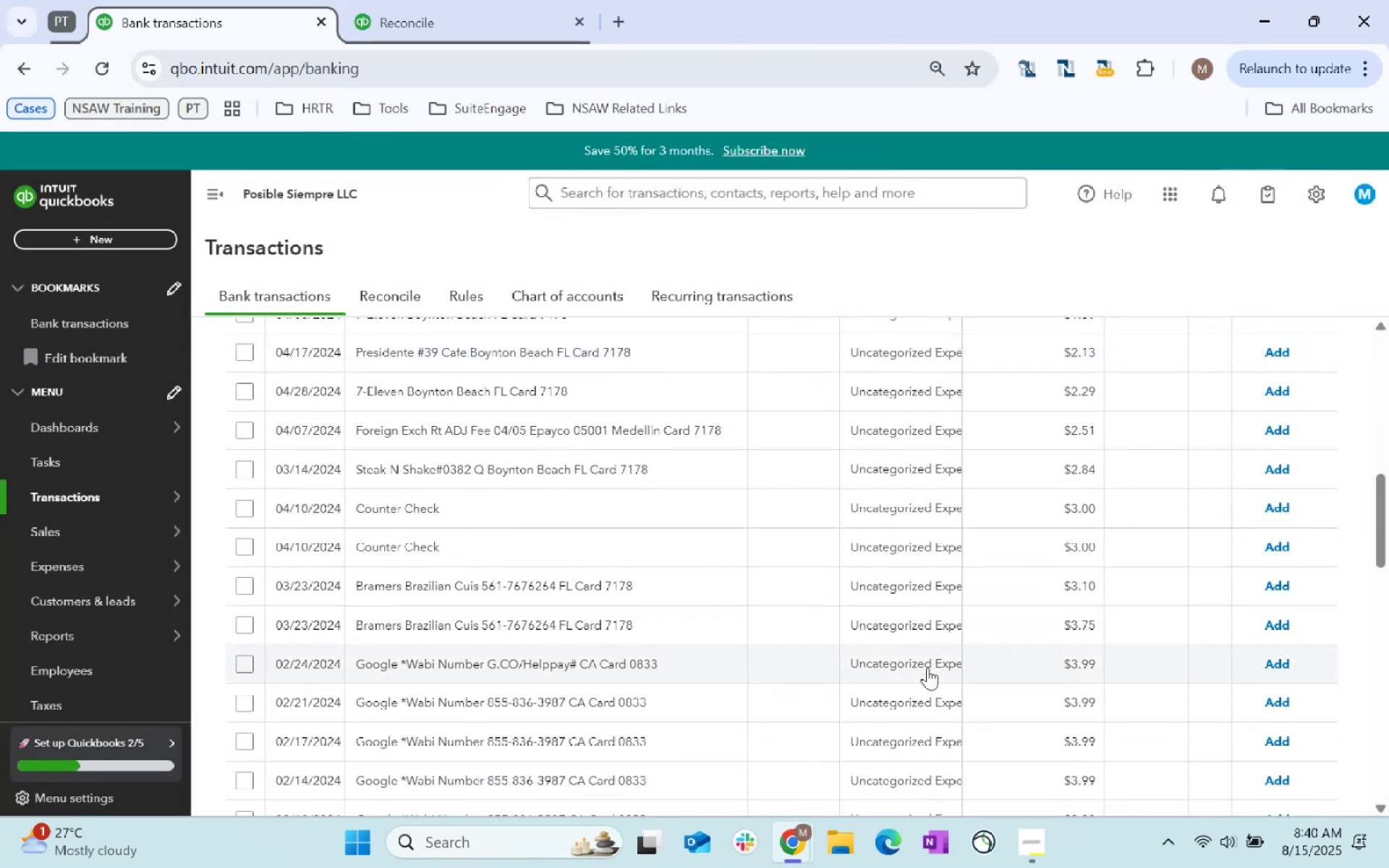 
scroll: coordinate [700, 425], scroll_direction: up, amount: 7.0
 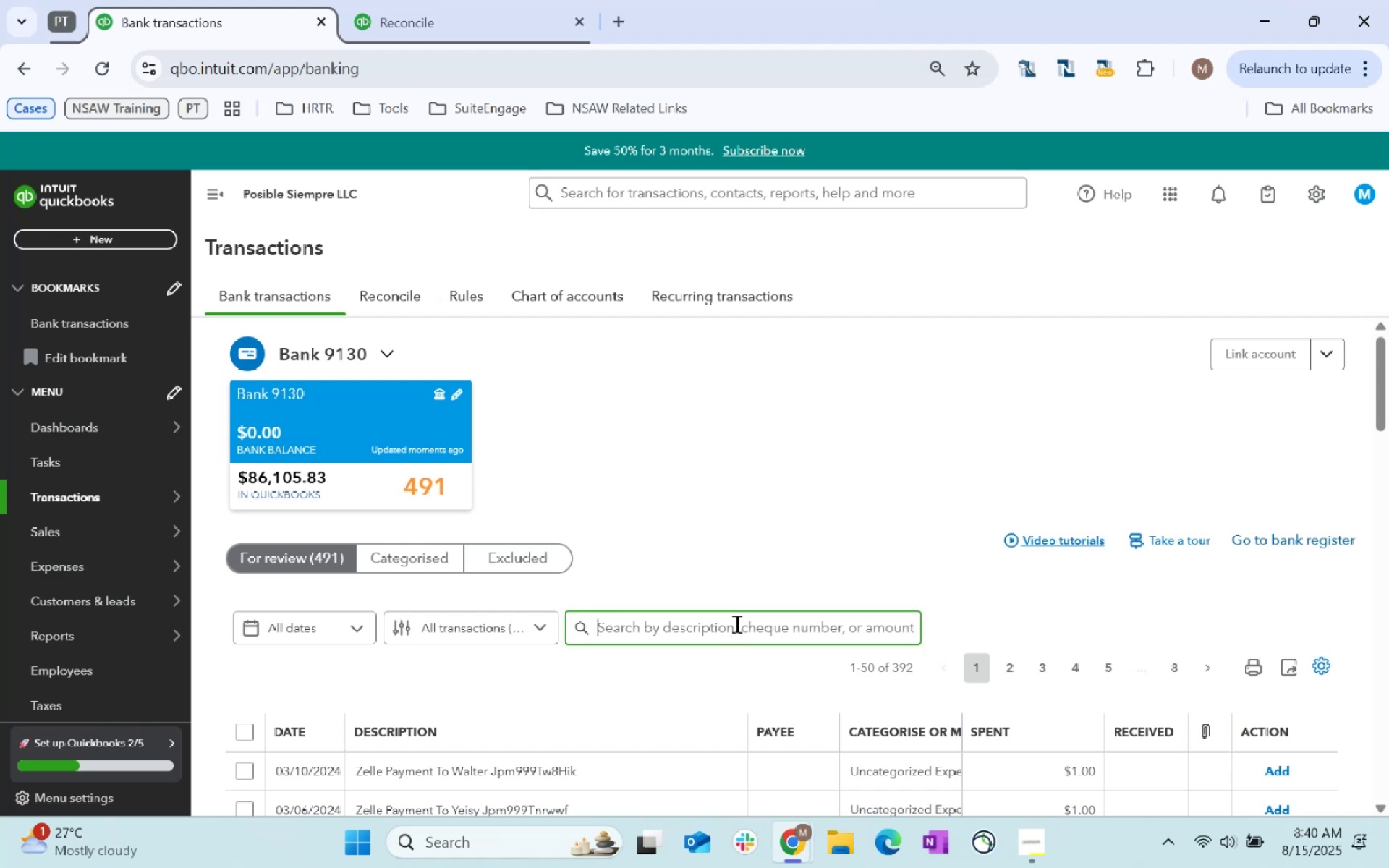 
type(7-eleven)
 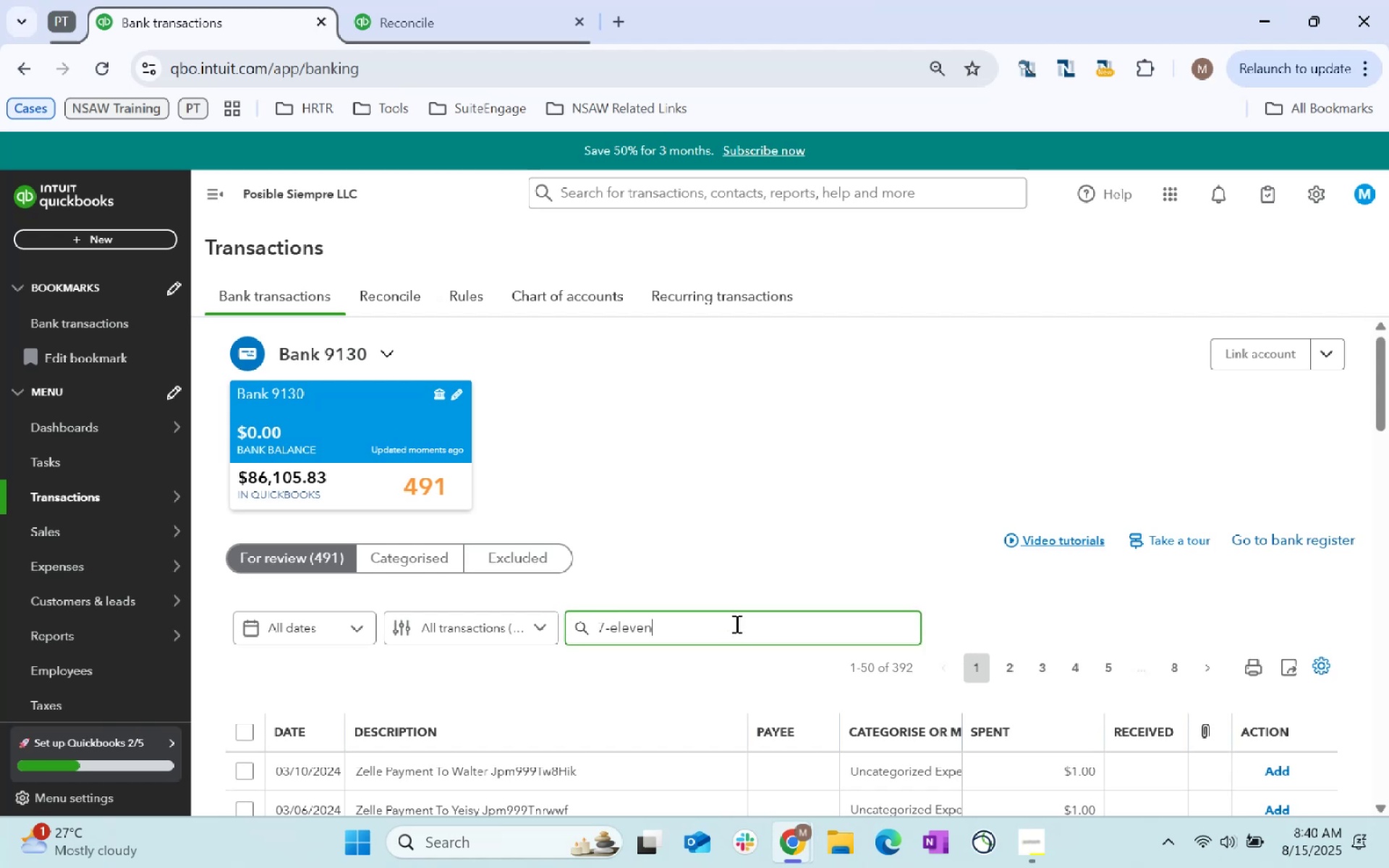 
key(Enter)
 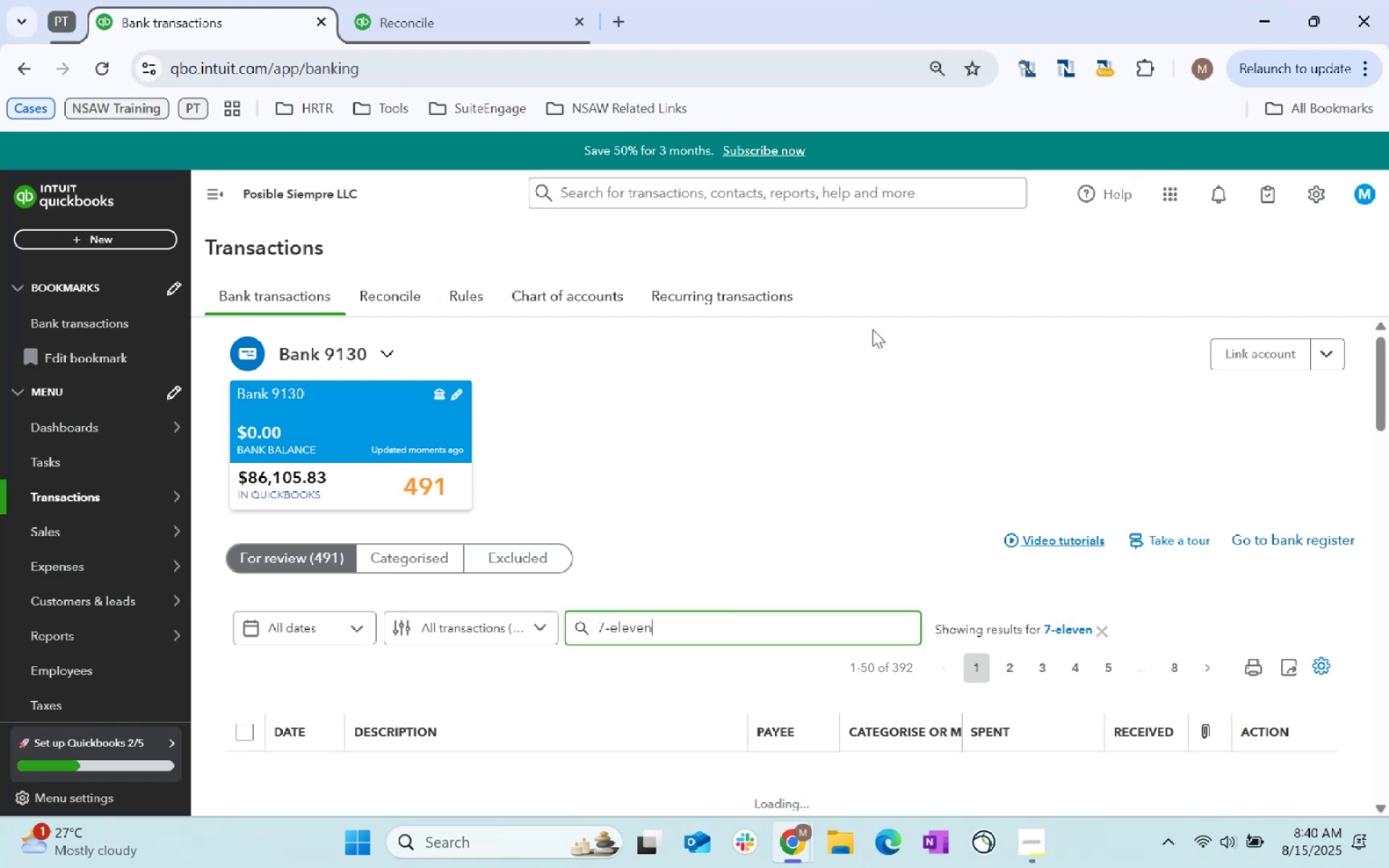 
scroll: coordinate [876, 566], scroll_direction: down, amount: 23.0
 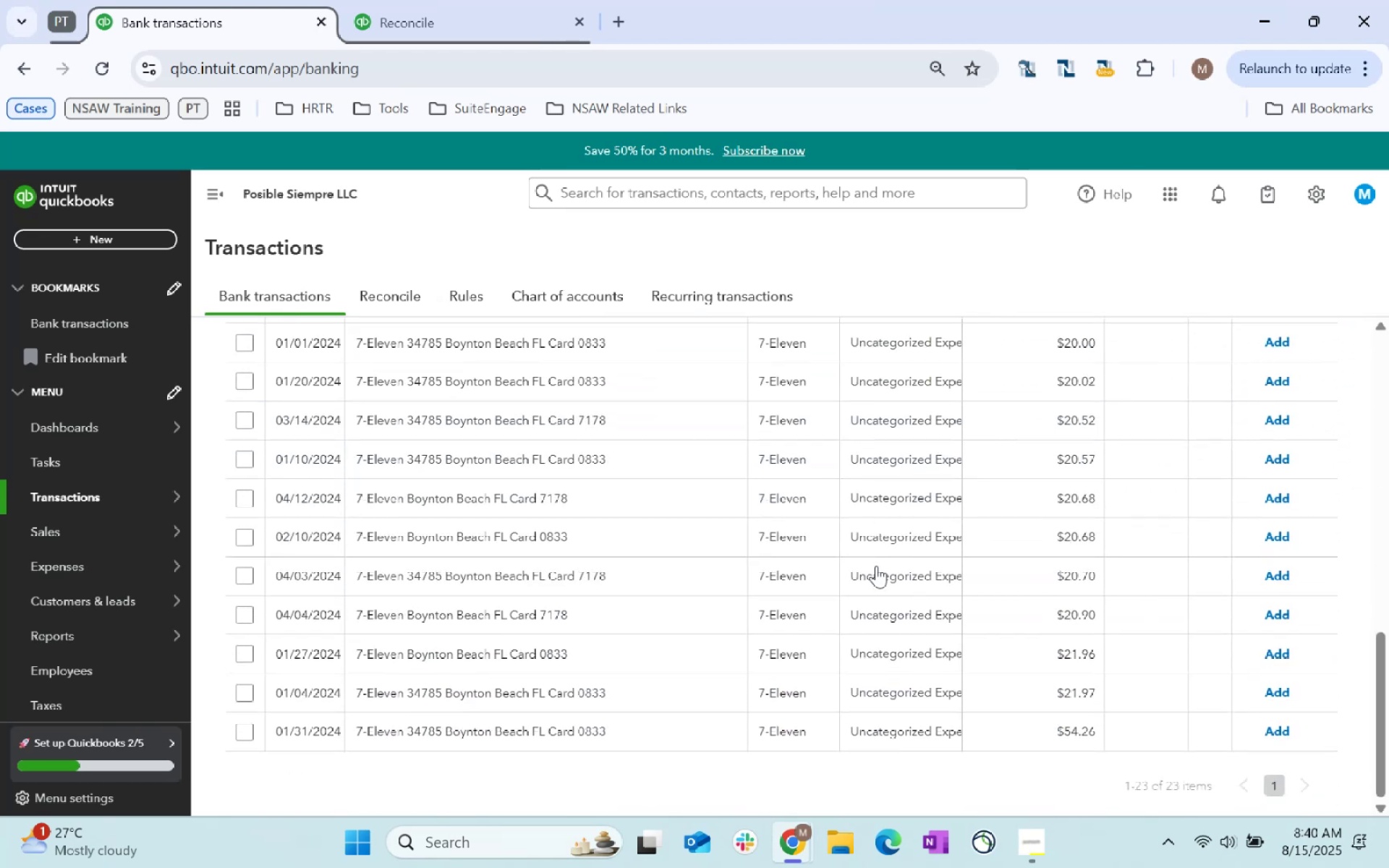 
scroll: coordinate [876, 566], scroll_direction: up, amount: 8.0
 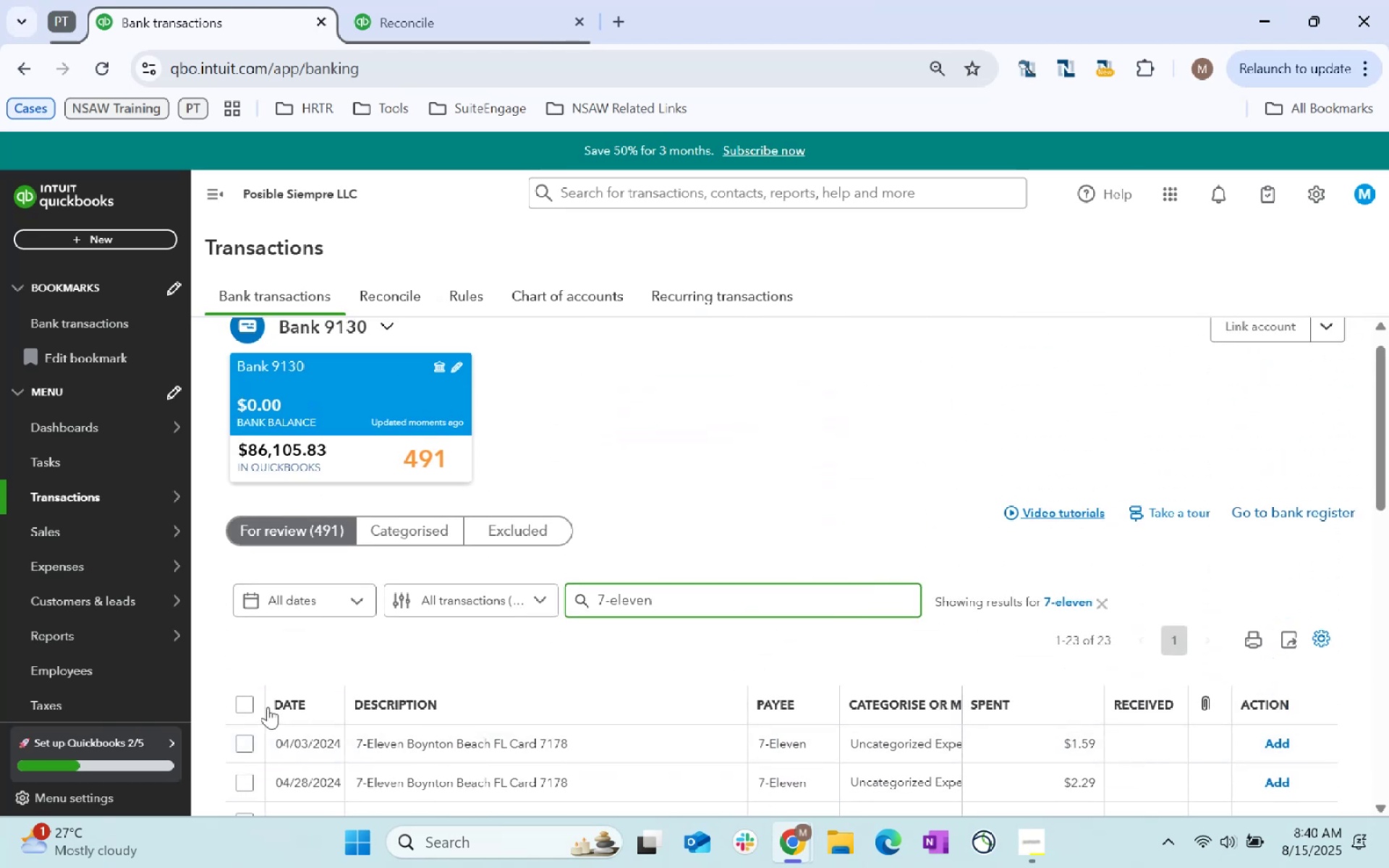 
left_click([236, 711])
 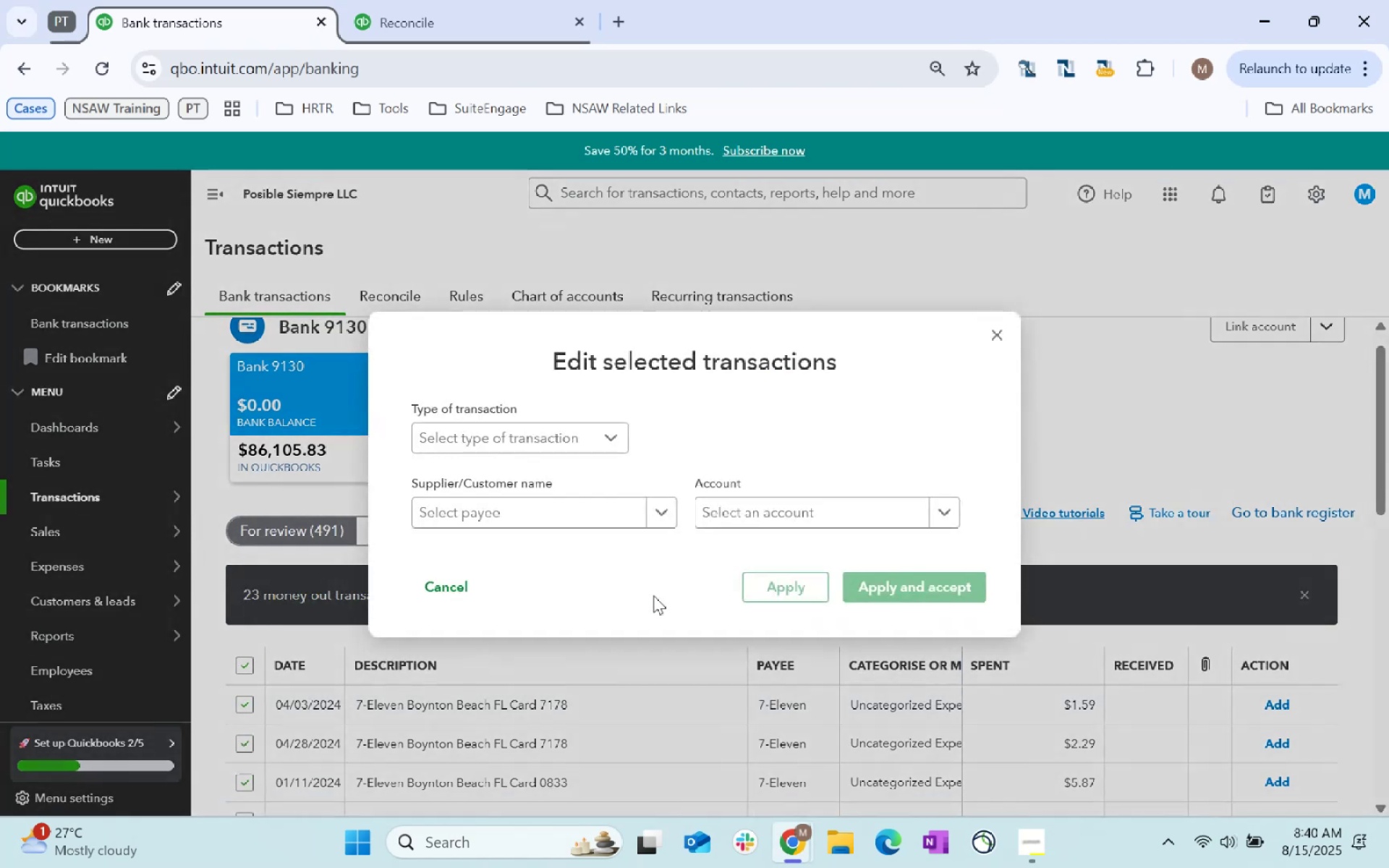 
left_click([556, 507])
 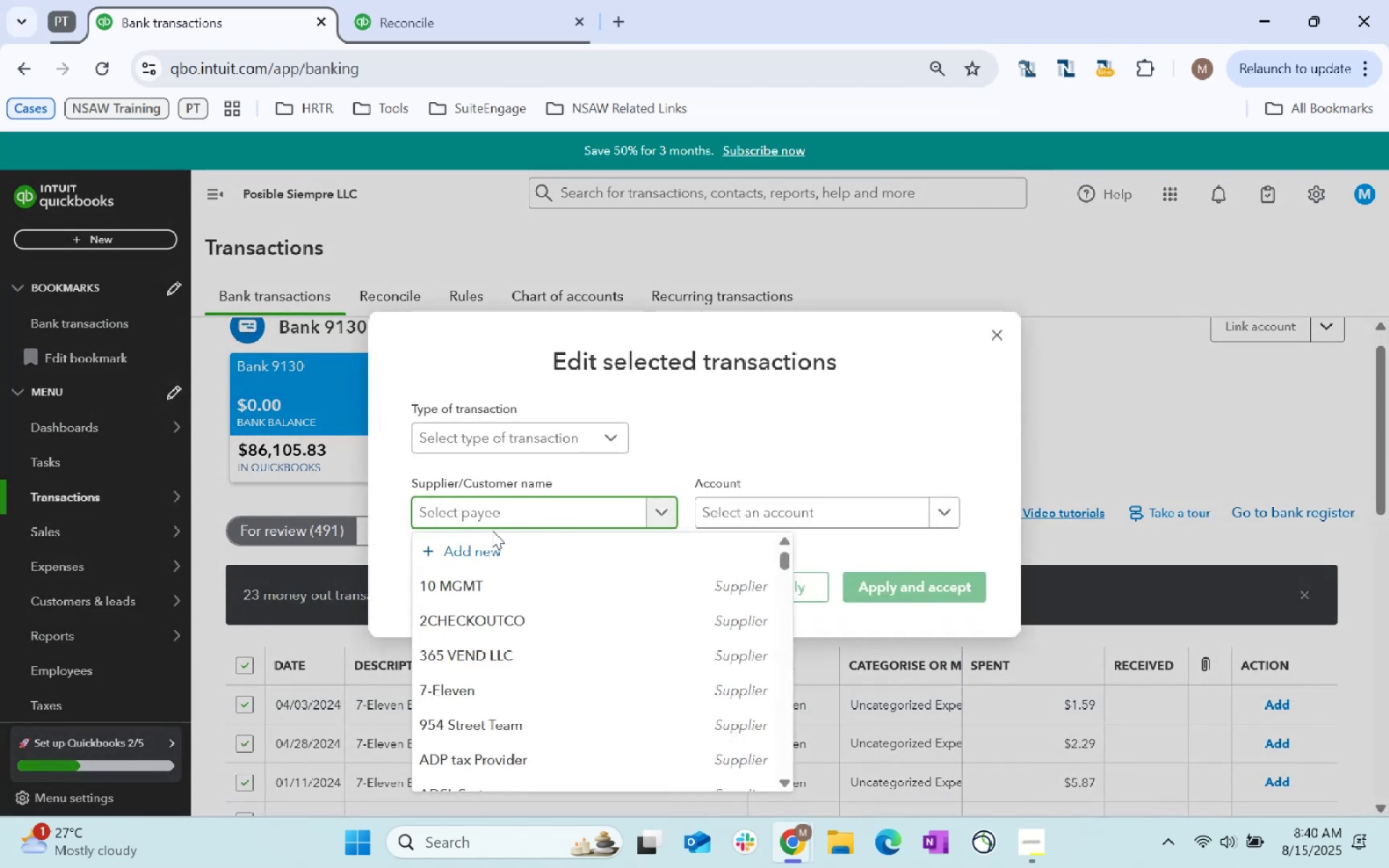 
type(SLB)
key(Backspace)
key(Backspace)
key(Backspace)
key(Backspace)
key(Backspace)
key(Backspace)
type(Emplo)
 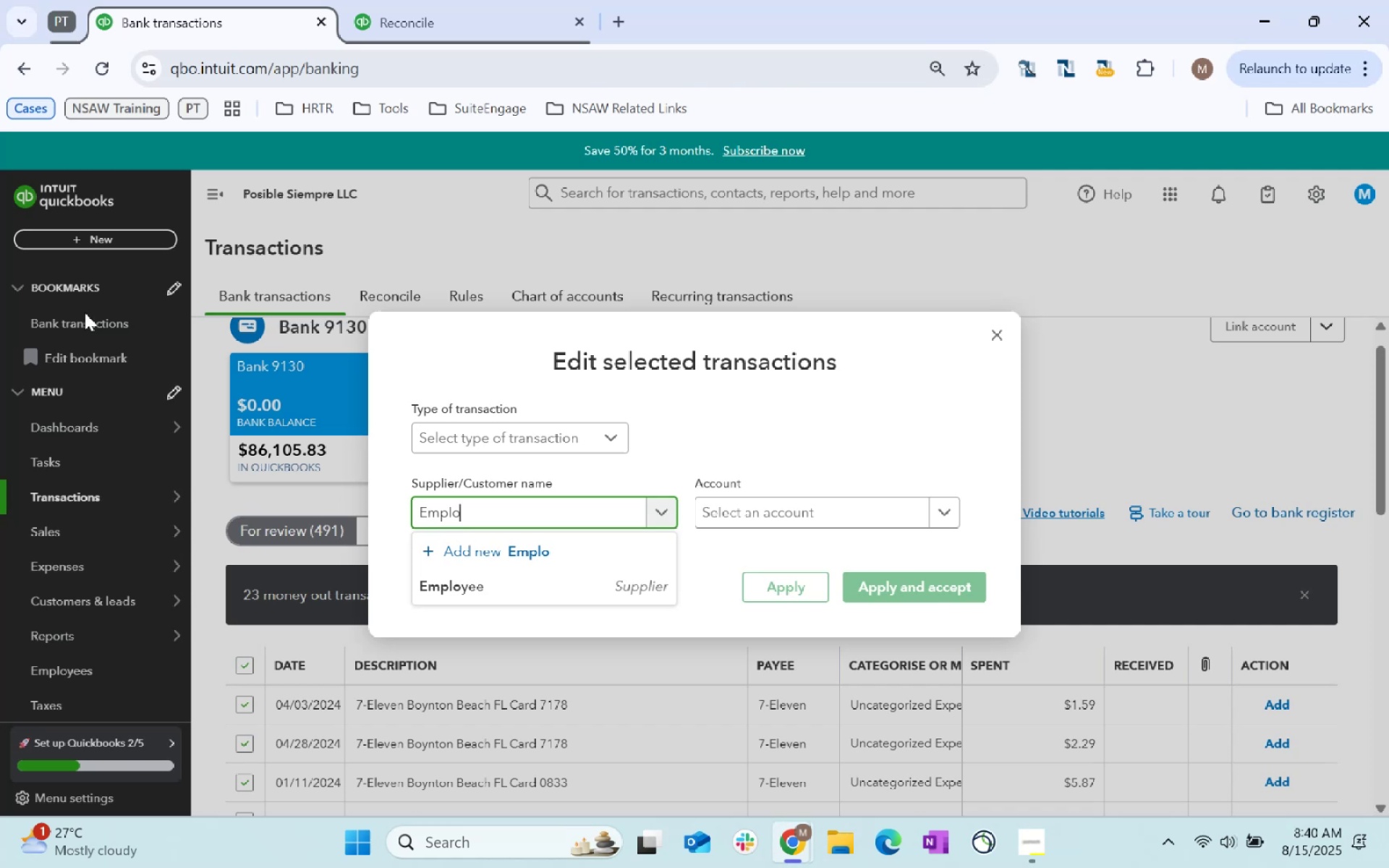 
left_click_drag(start_coordinate=[470, 585], to_coordinate=[473, 584])
 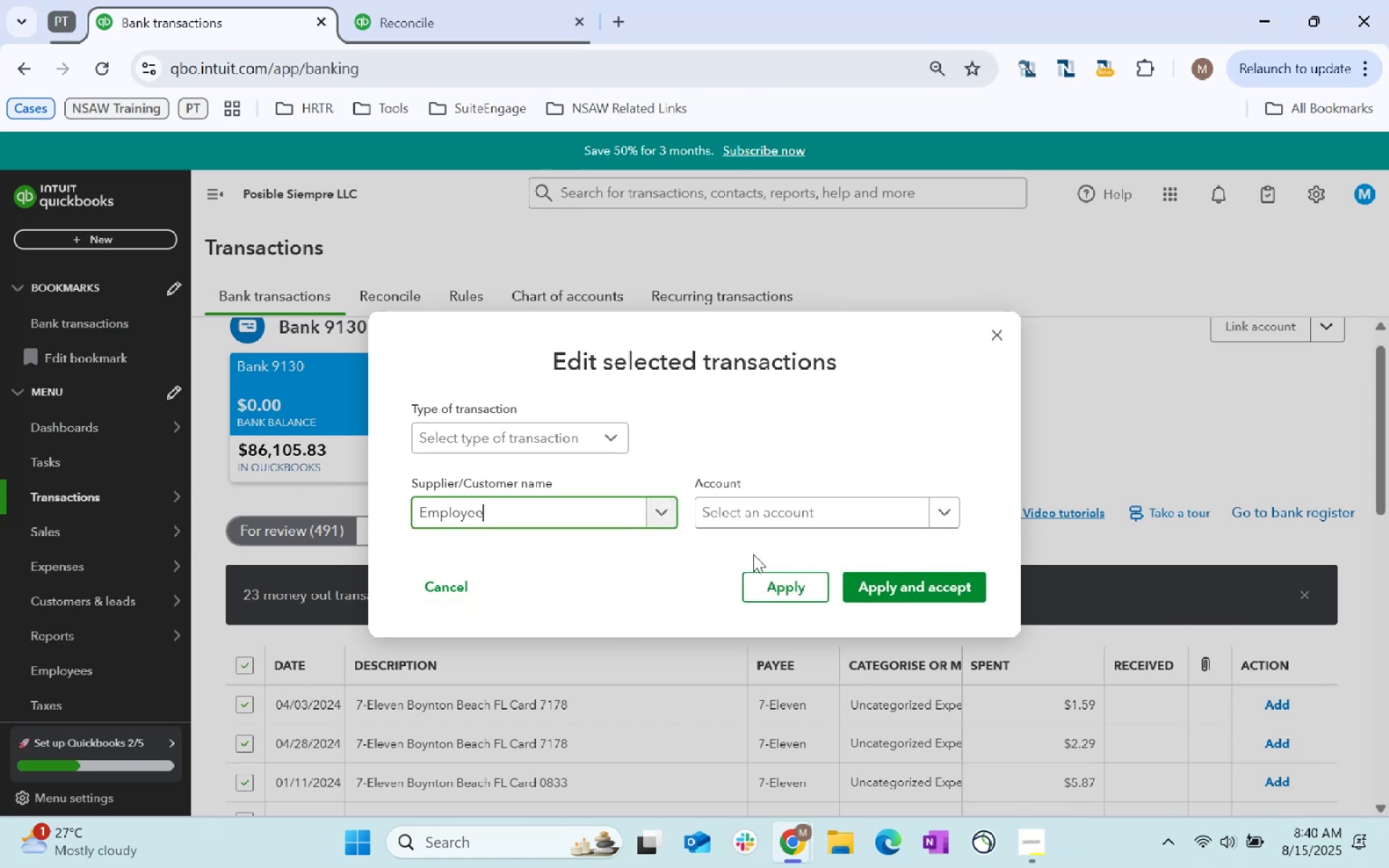 
left_click([799, 512])
 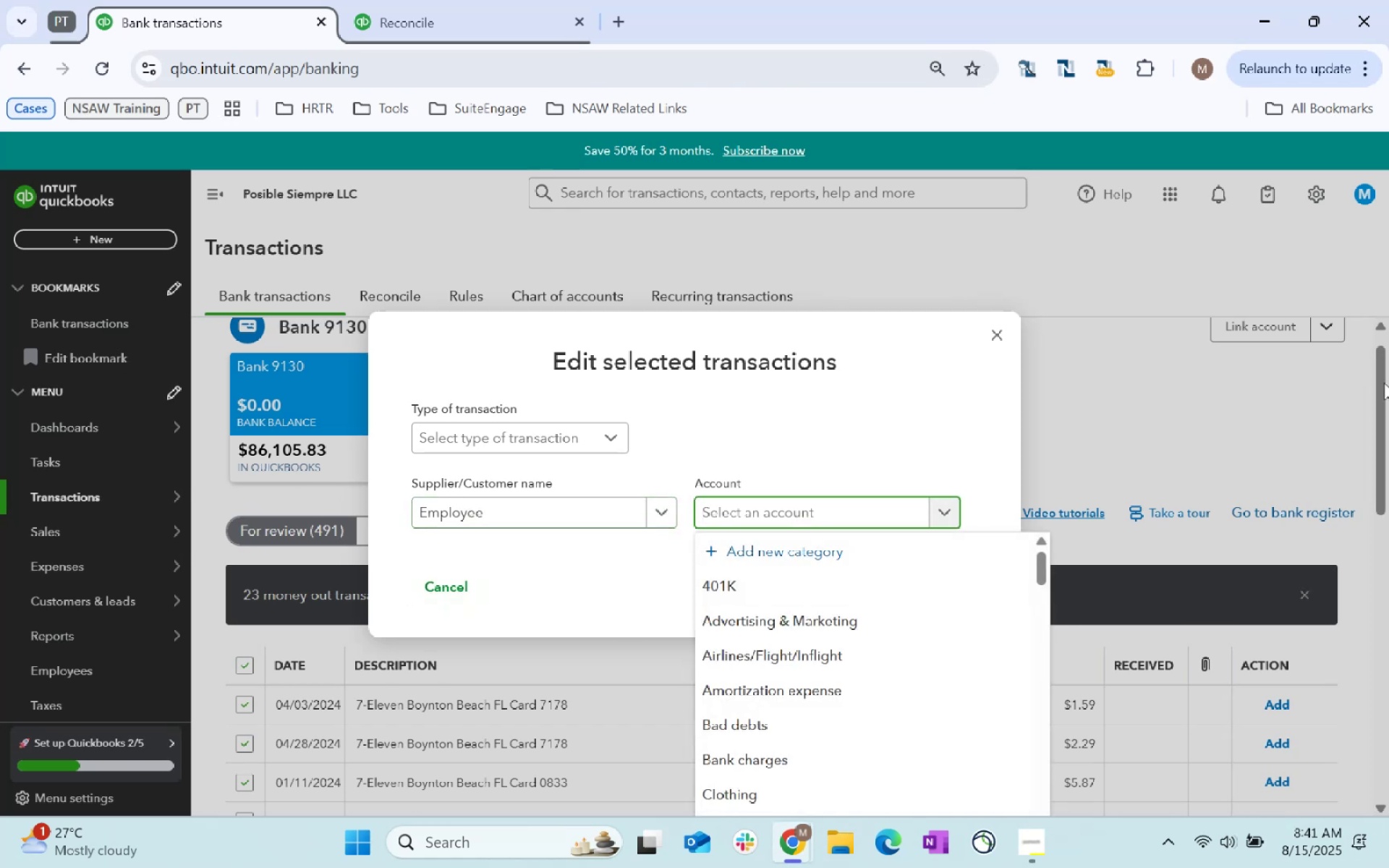 
type(Employee)
 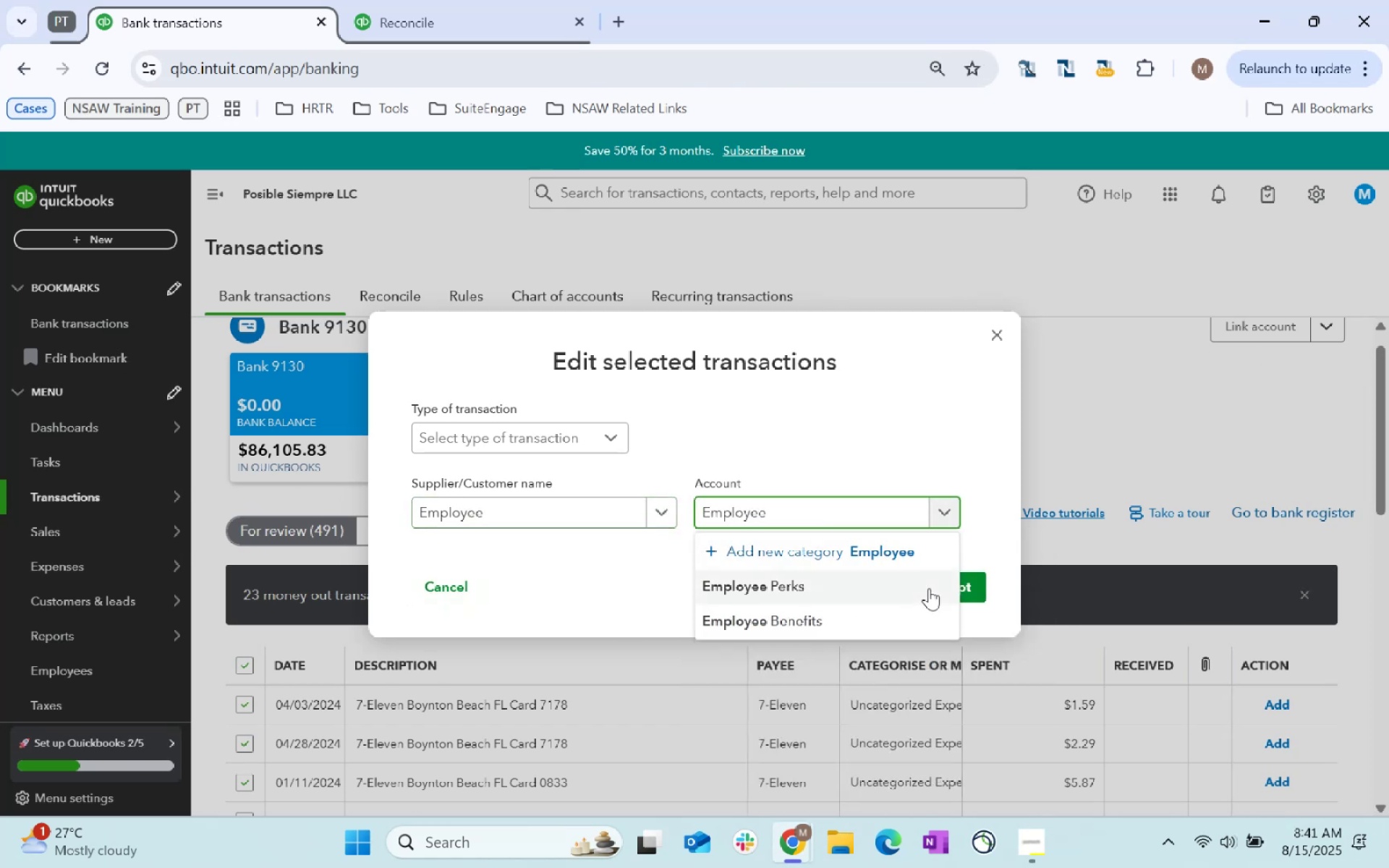 
left_click([747, 579])
 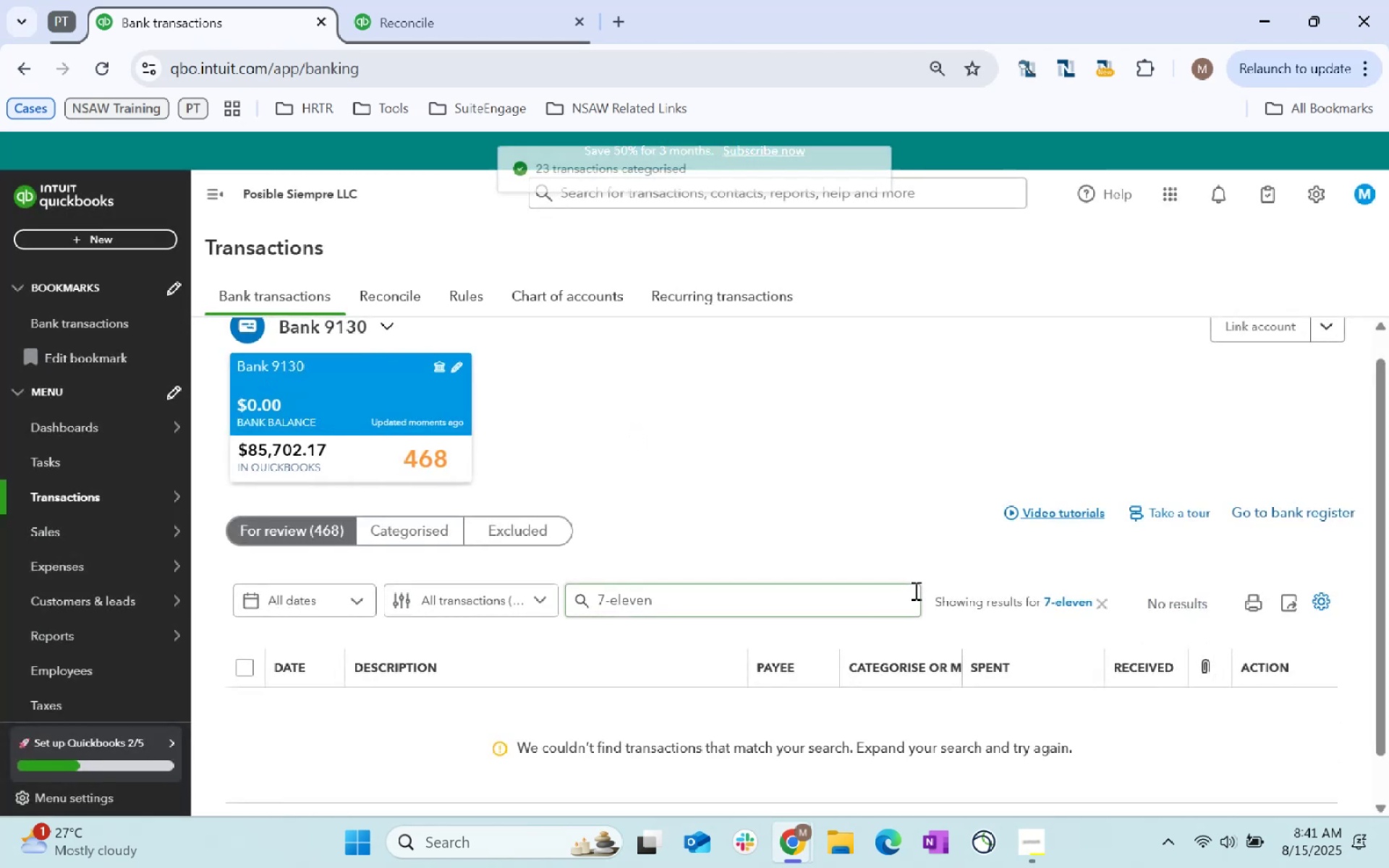 
wait(6.63)
 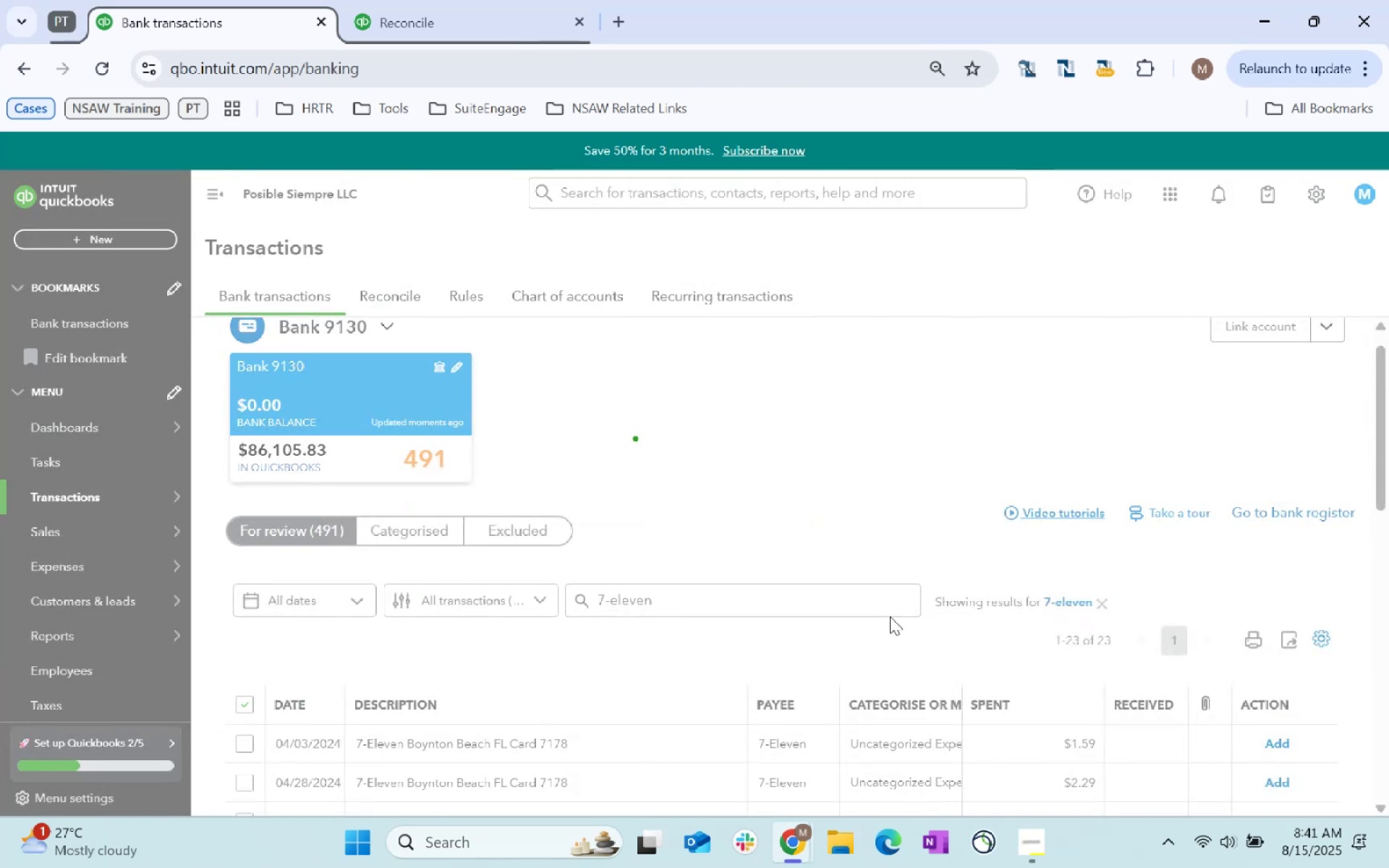 
left_click([1088, 604])
 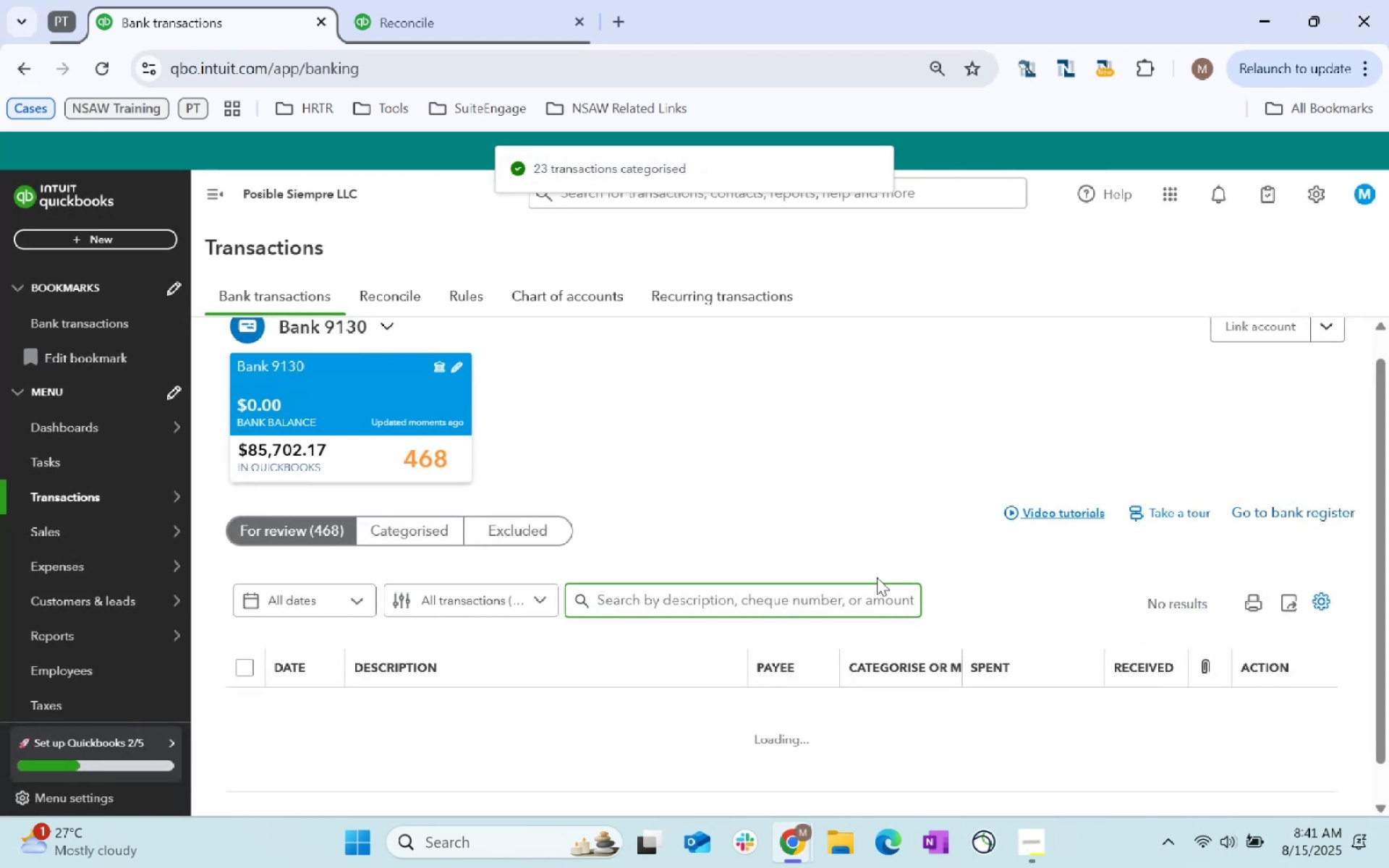 
scroll: coordinate [877, 577], scroll_direction: down, amount: 2.0
 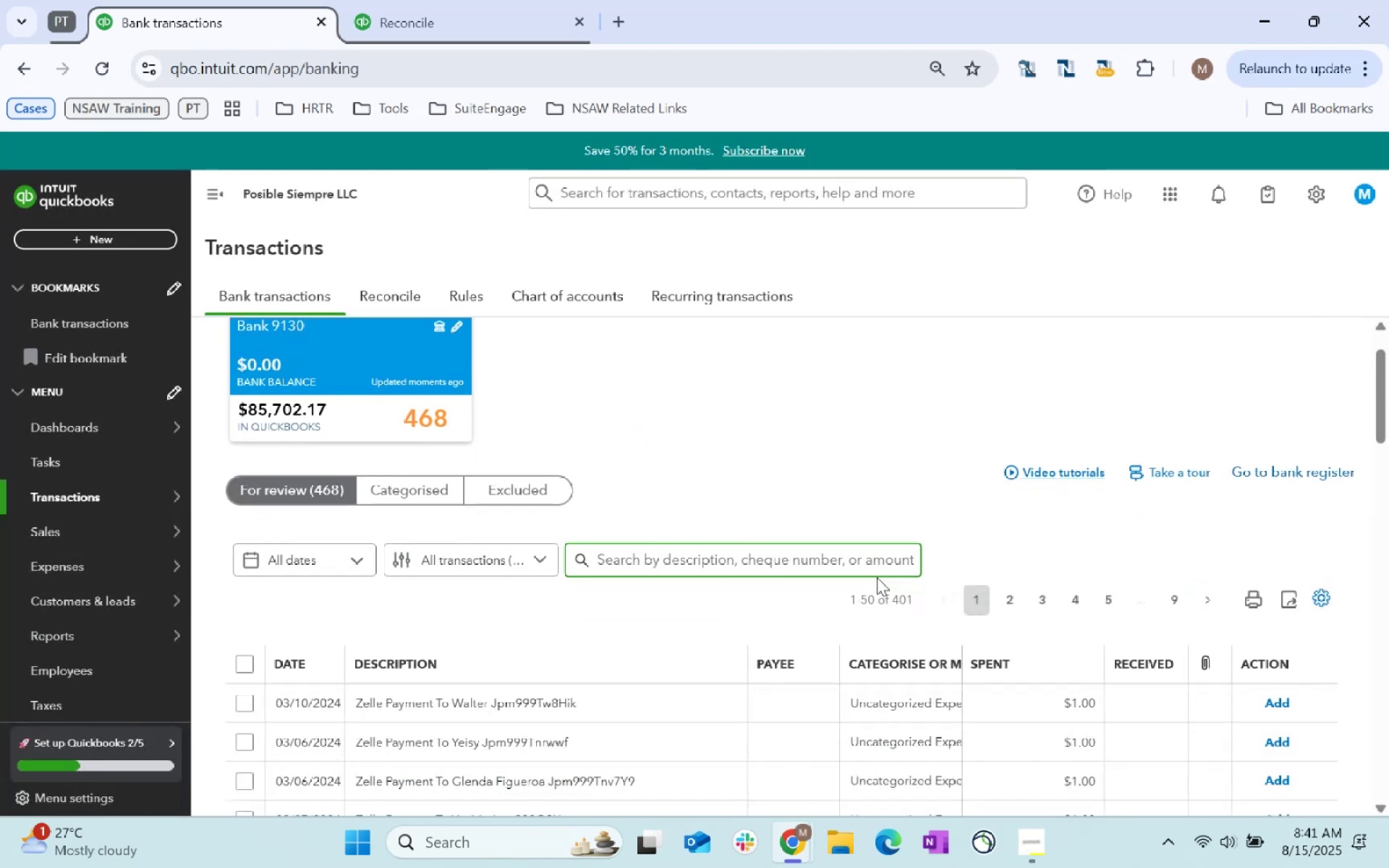 
wait(6.87)
 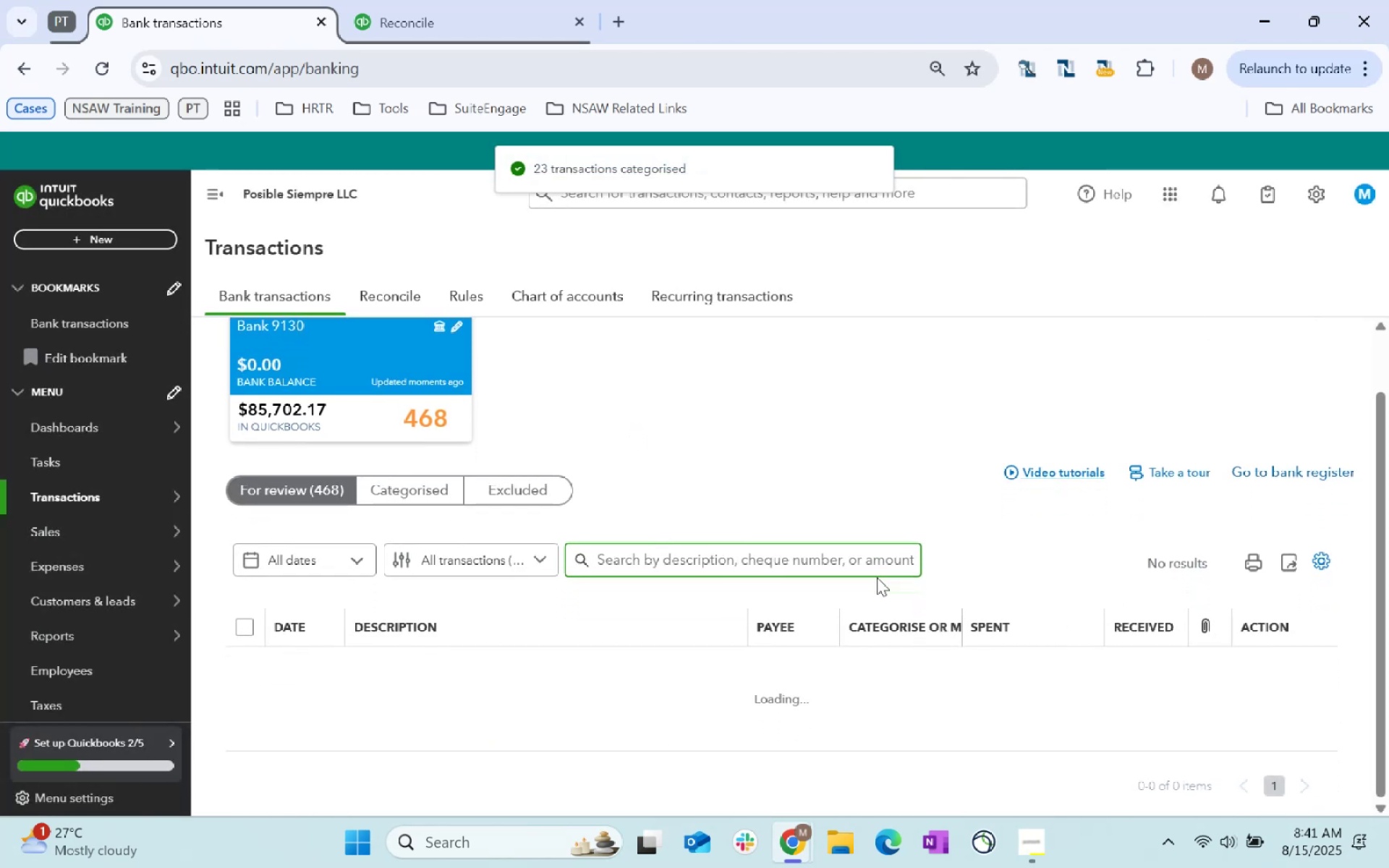 
left_click([1035, 852])
 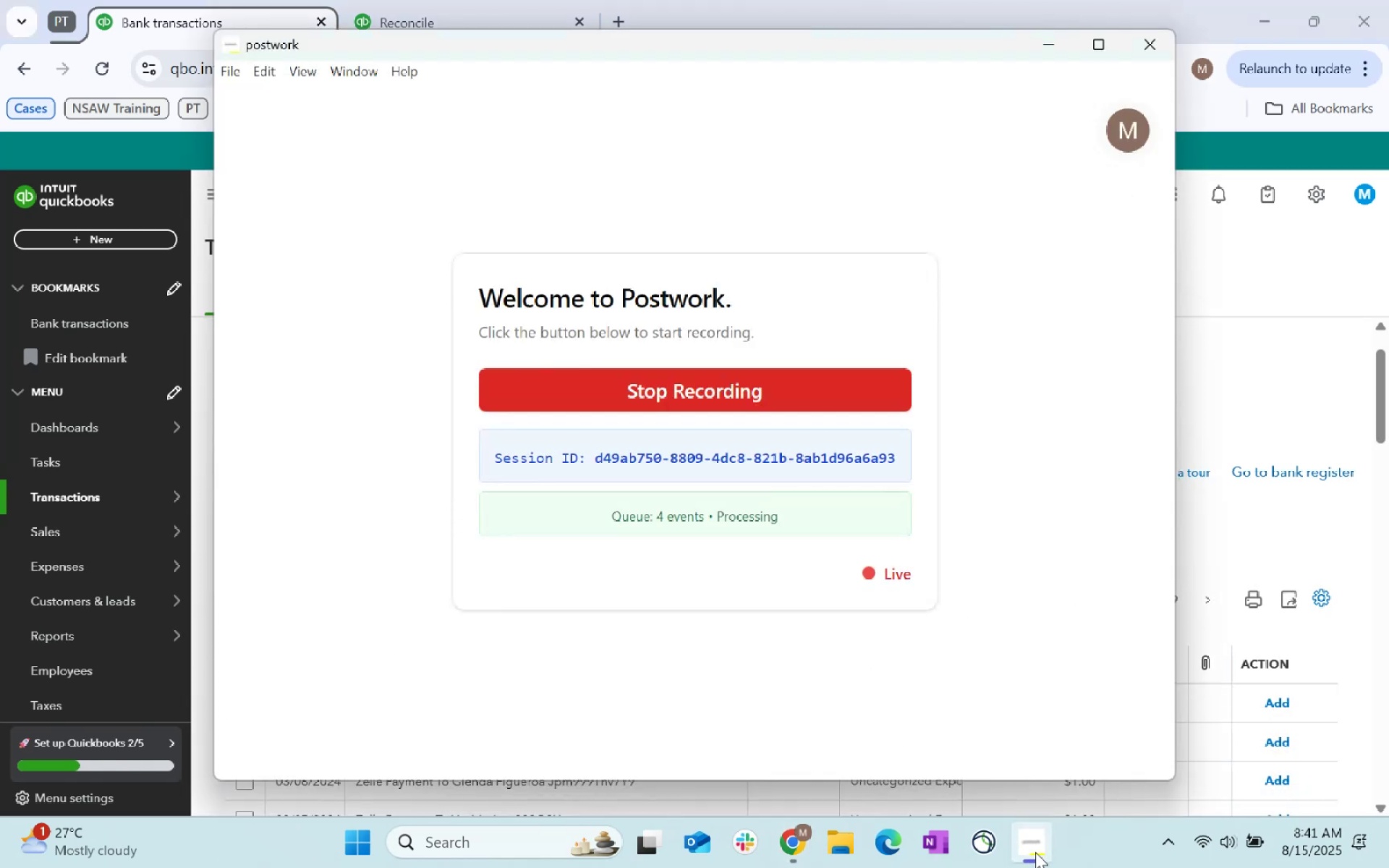 
left_click([1035, 852])
 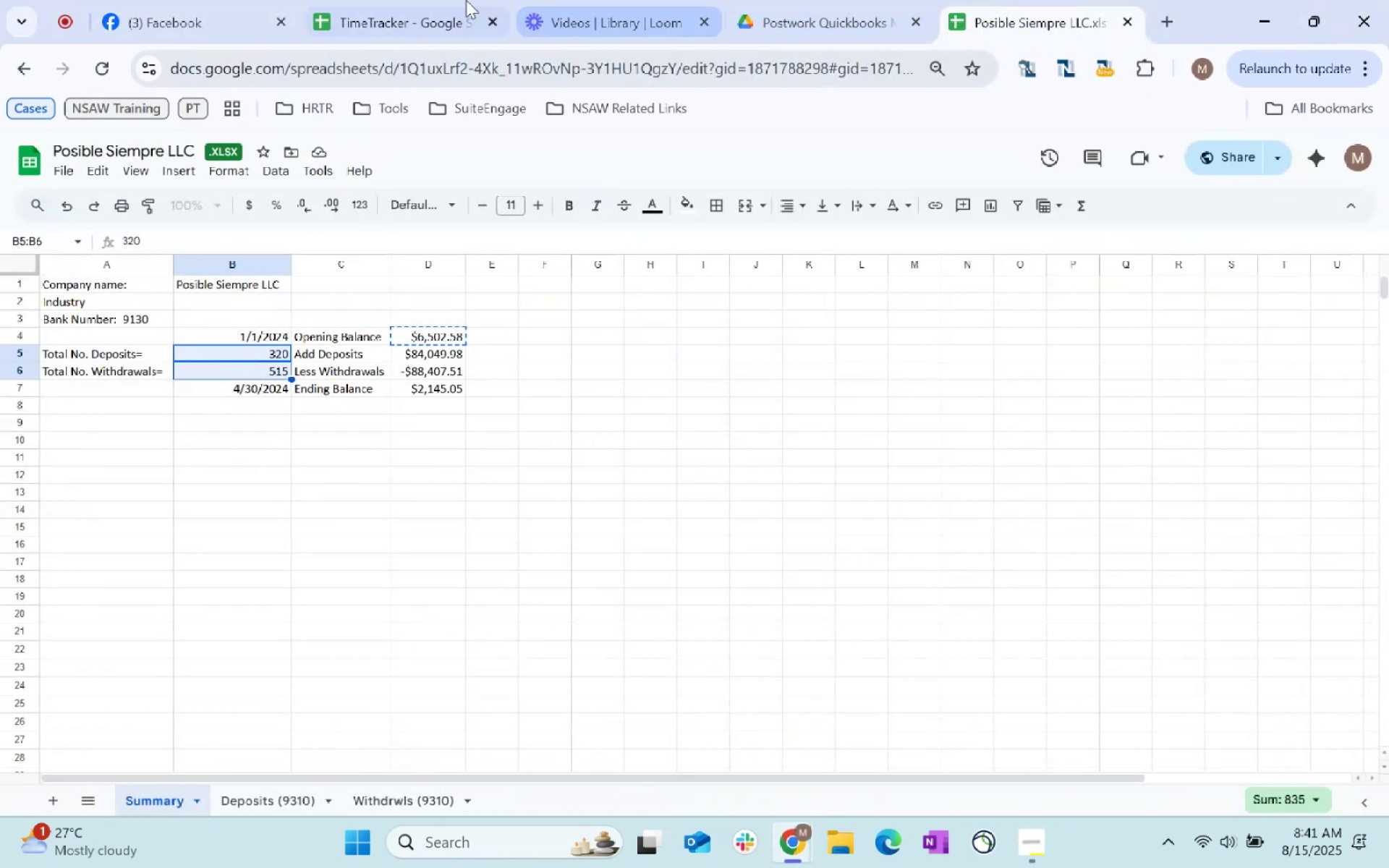 
left_click([66, 10])
 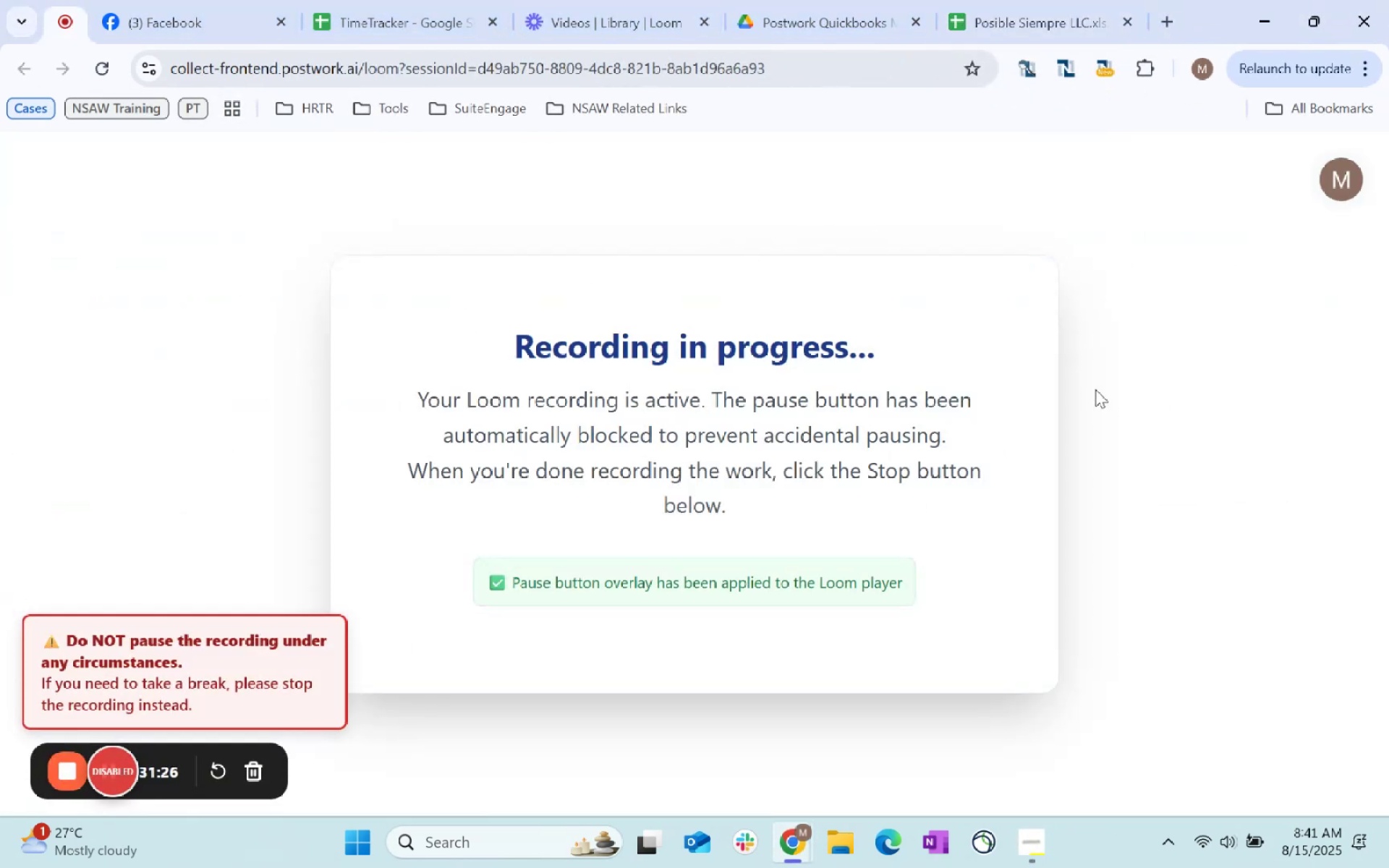 
key(Alt+AltLeft)
 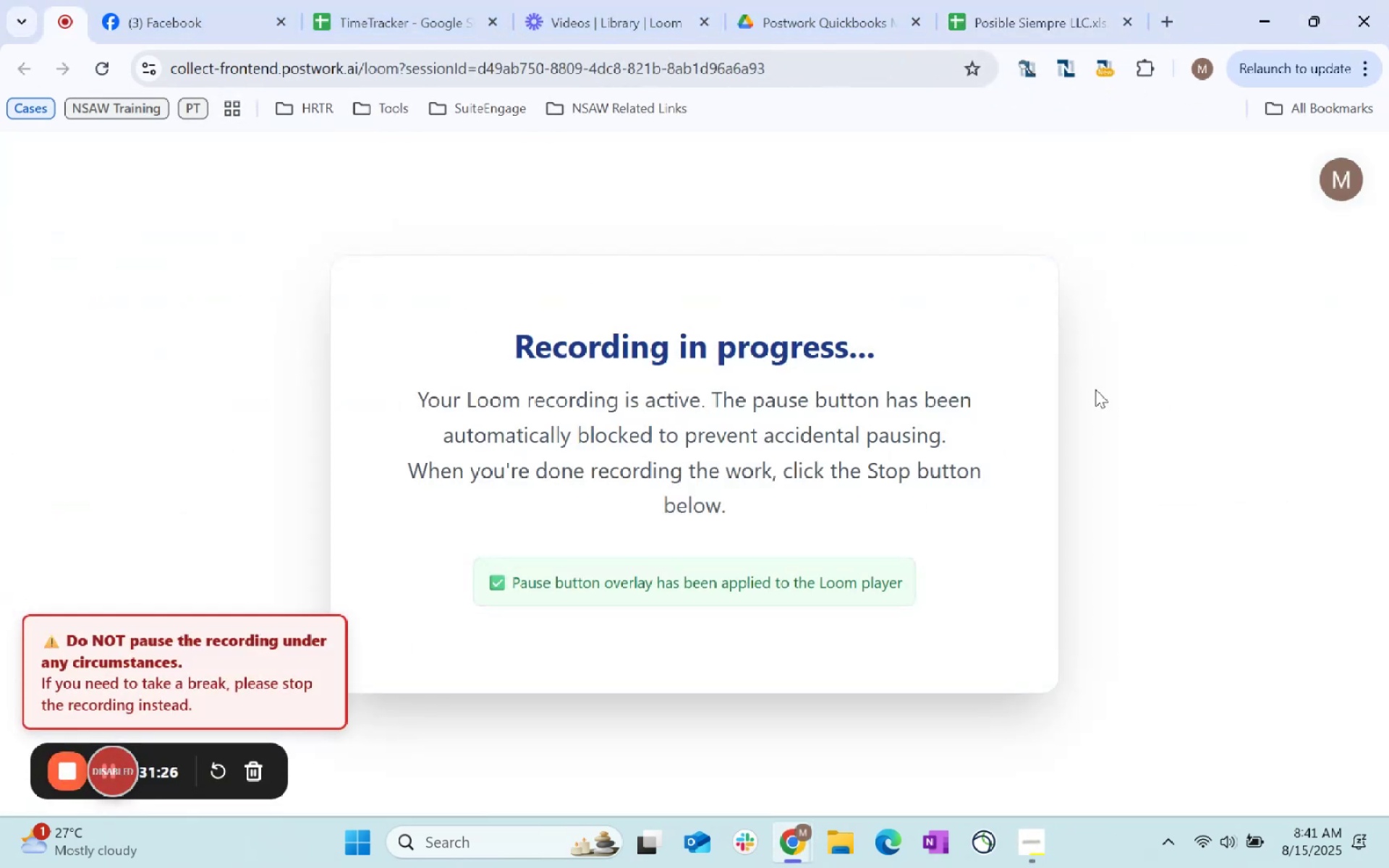 
key(Alt+Tab)
 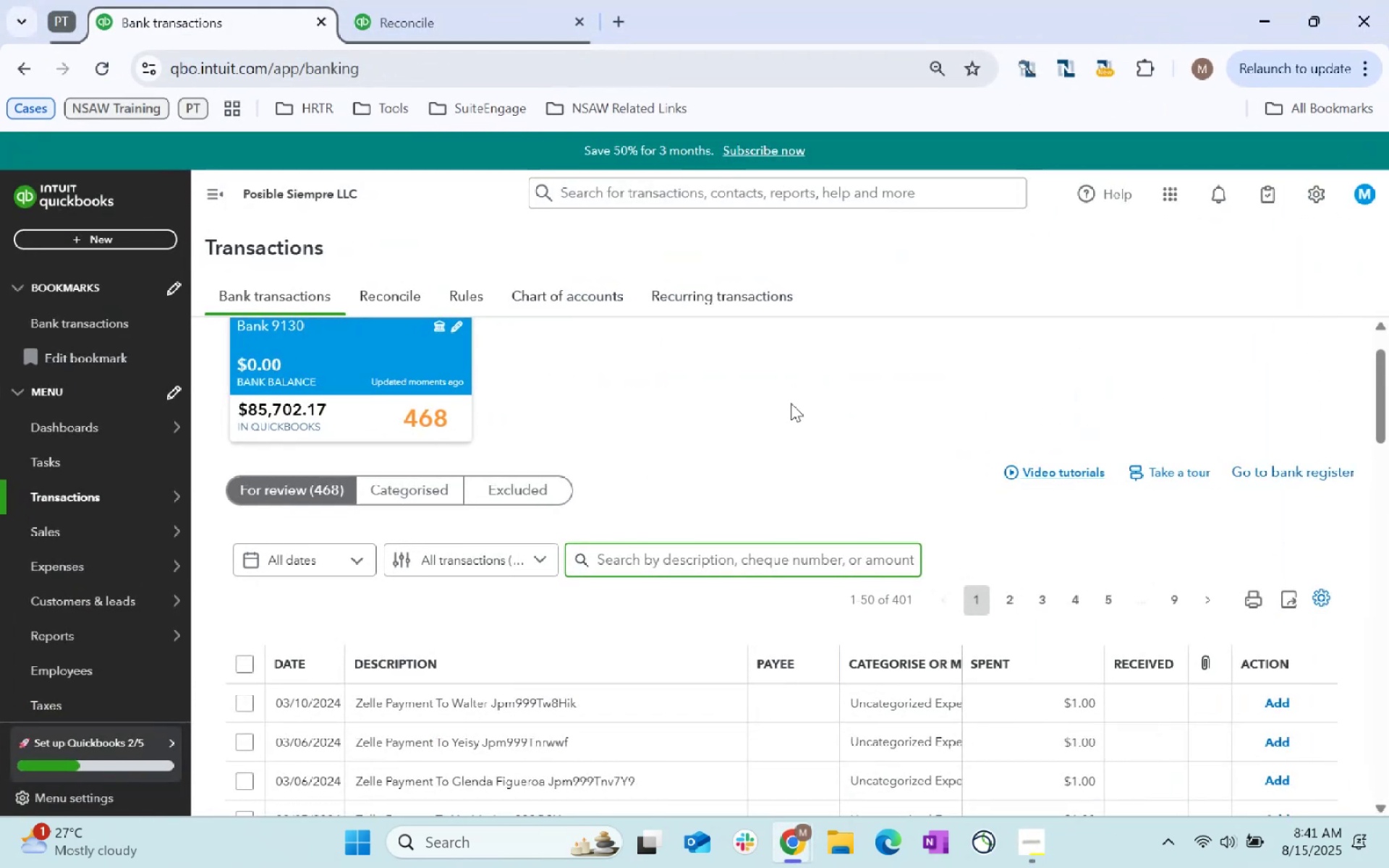 
scroll: coordinate [791, 403], scroll_direction: down, amount: 3.0
 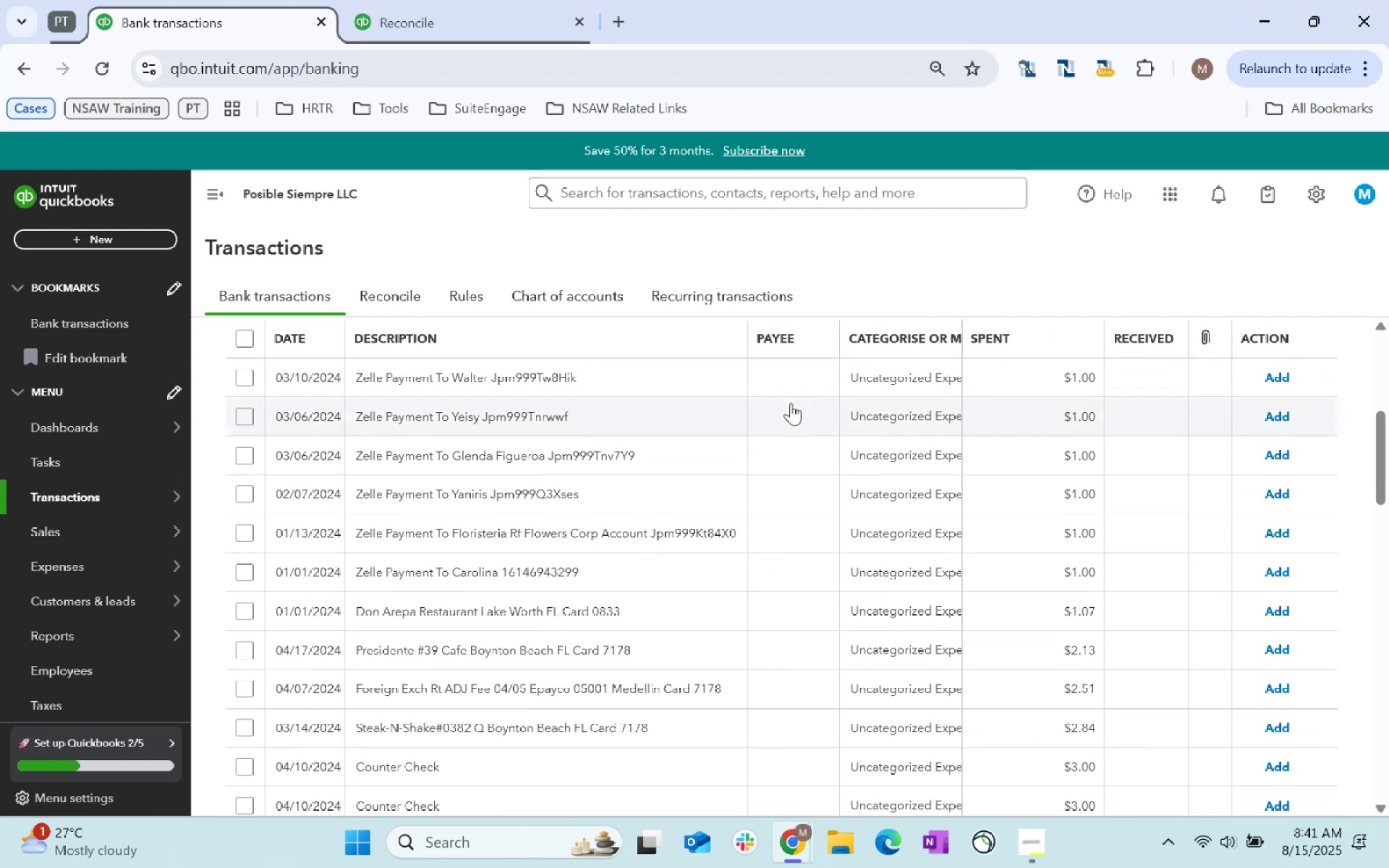 
scroll: coordinate [791, 403], scroll_direction: up, amount: 3.0
 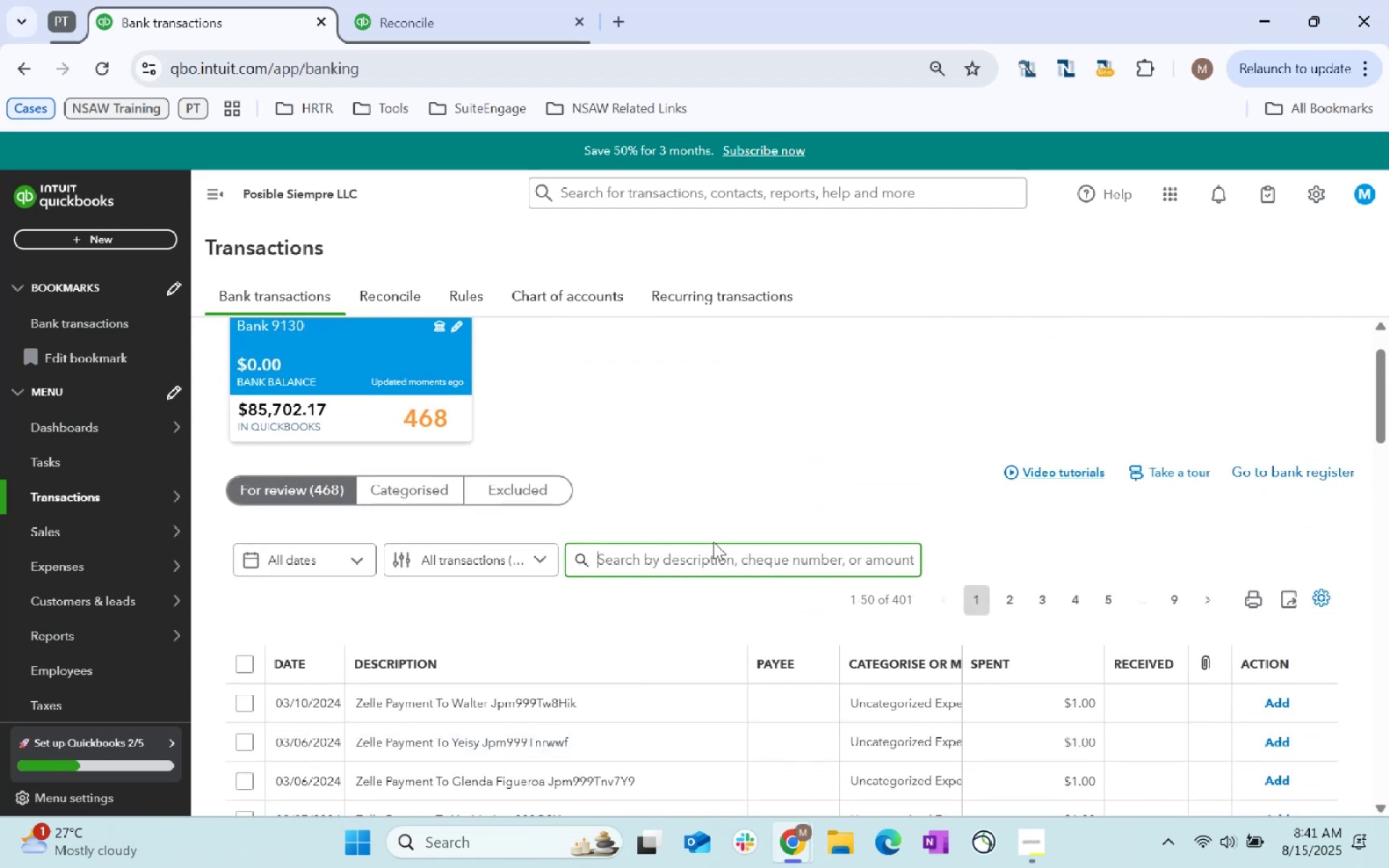 
left_click([721, 563])
 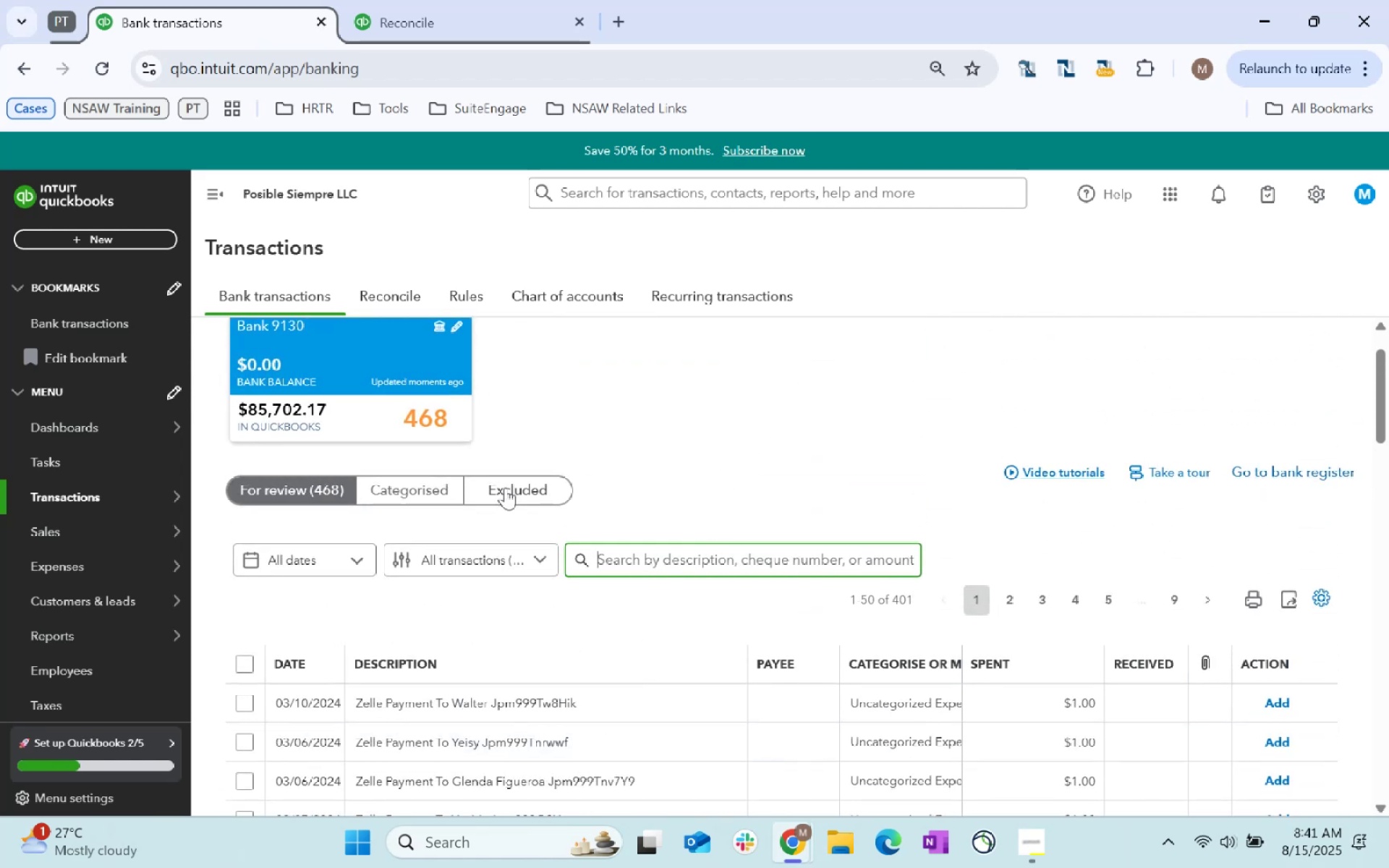 
type(zelle payment to)
 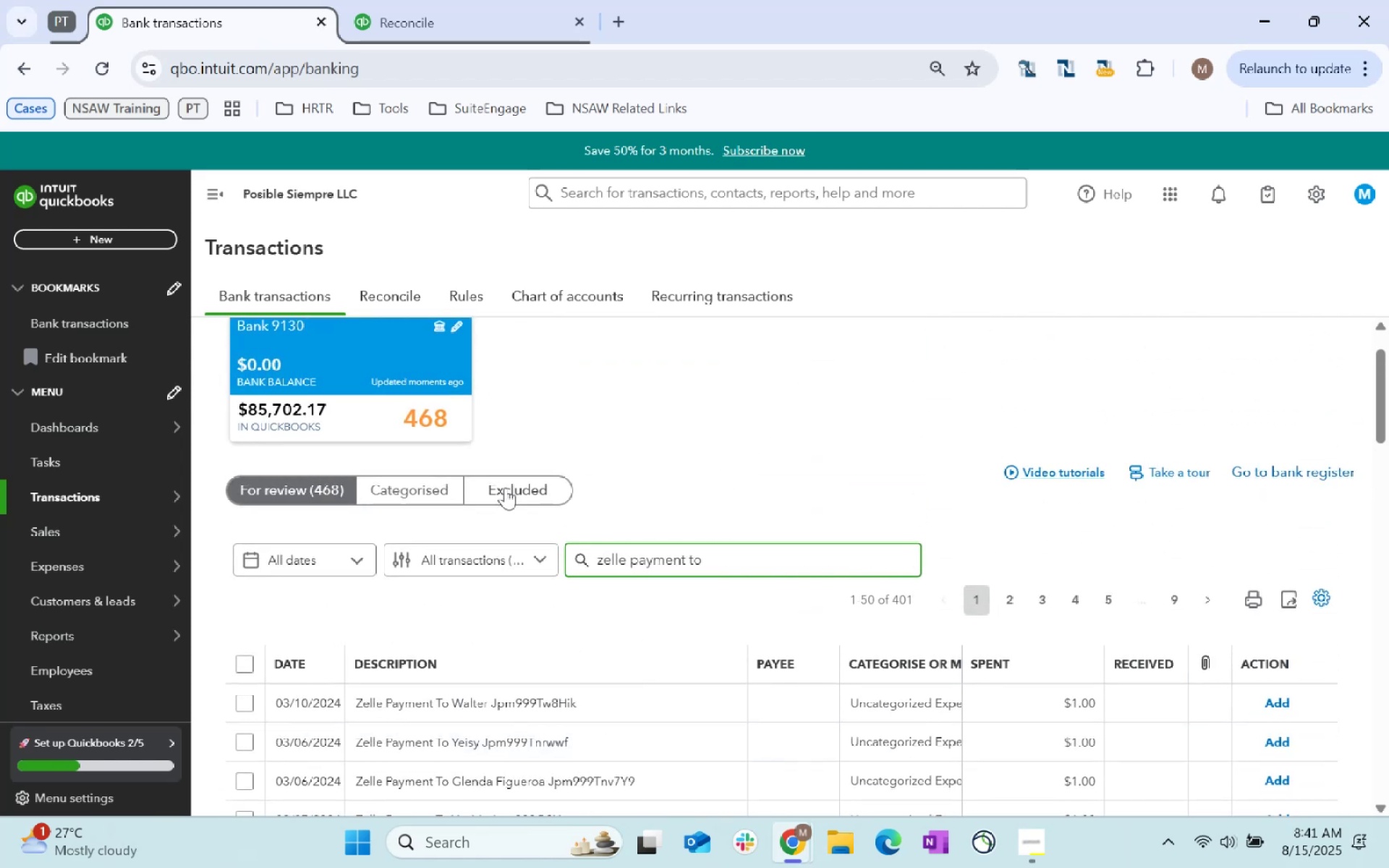 
key(Enter)
 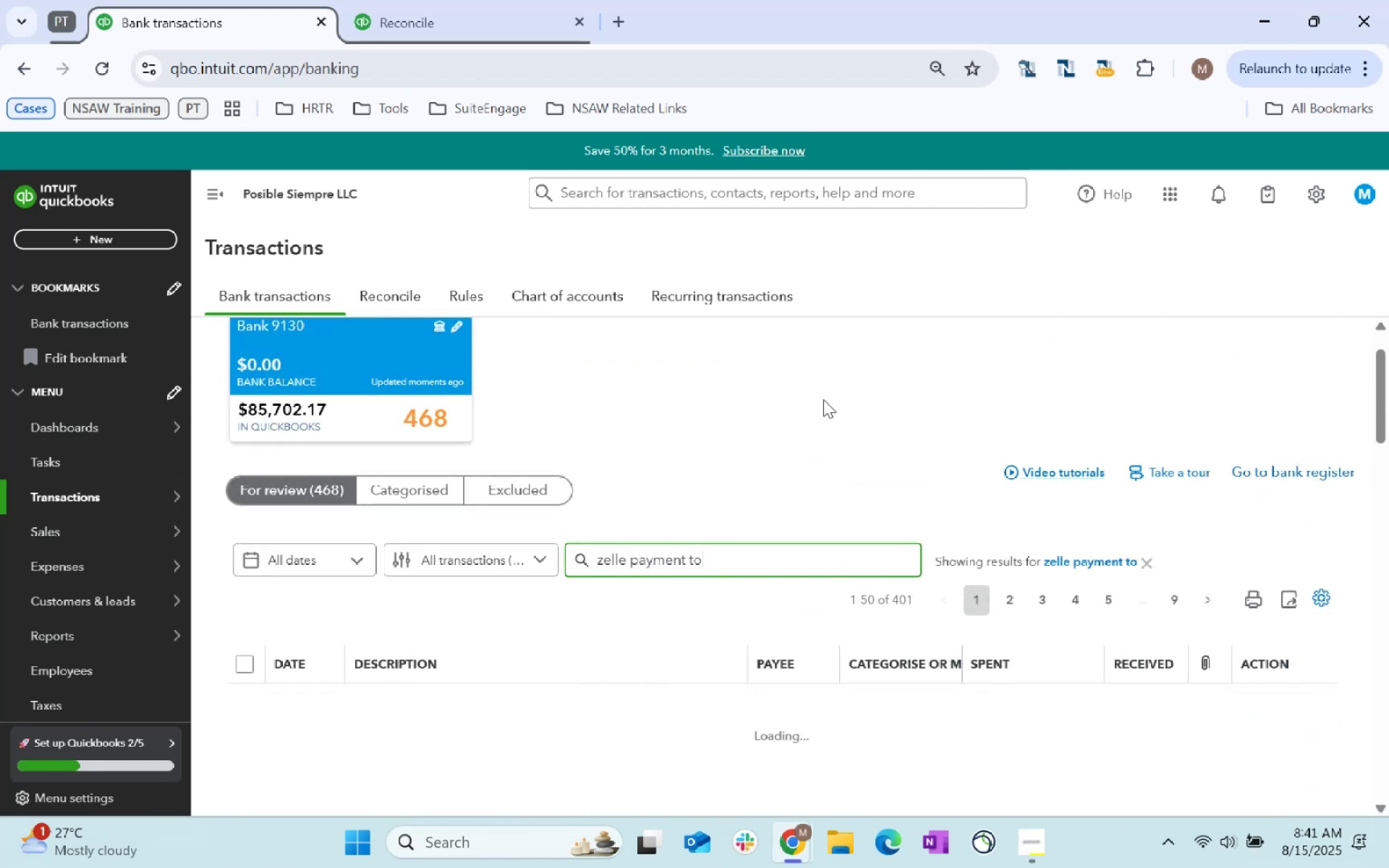 
scroll: coordinate [823, 399], scroll_direction: down, amount: 24.0
 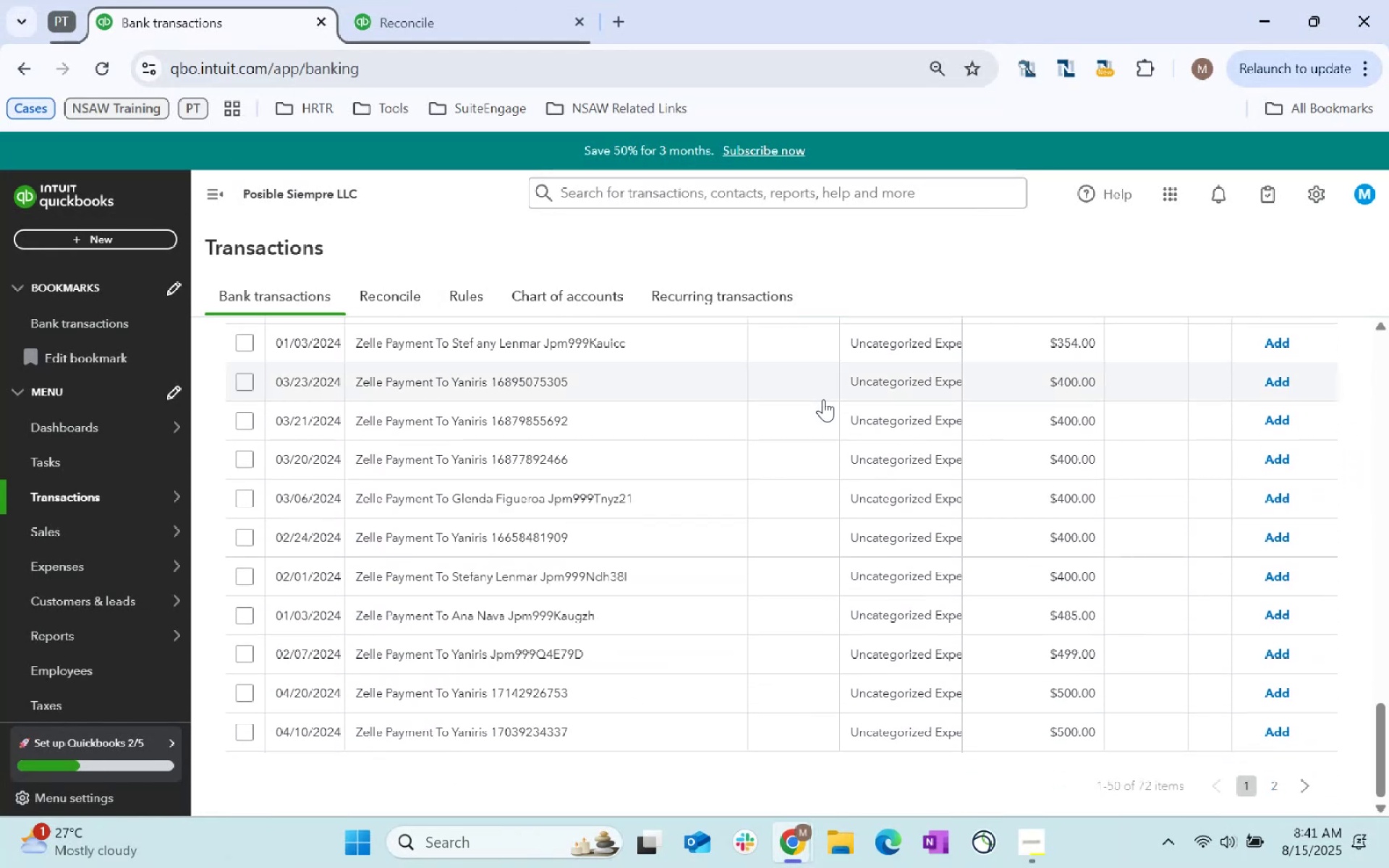 
scroll: coordinate [730, 544], scroll_direction: up, amount: 33.0
 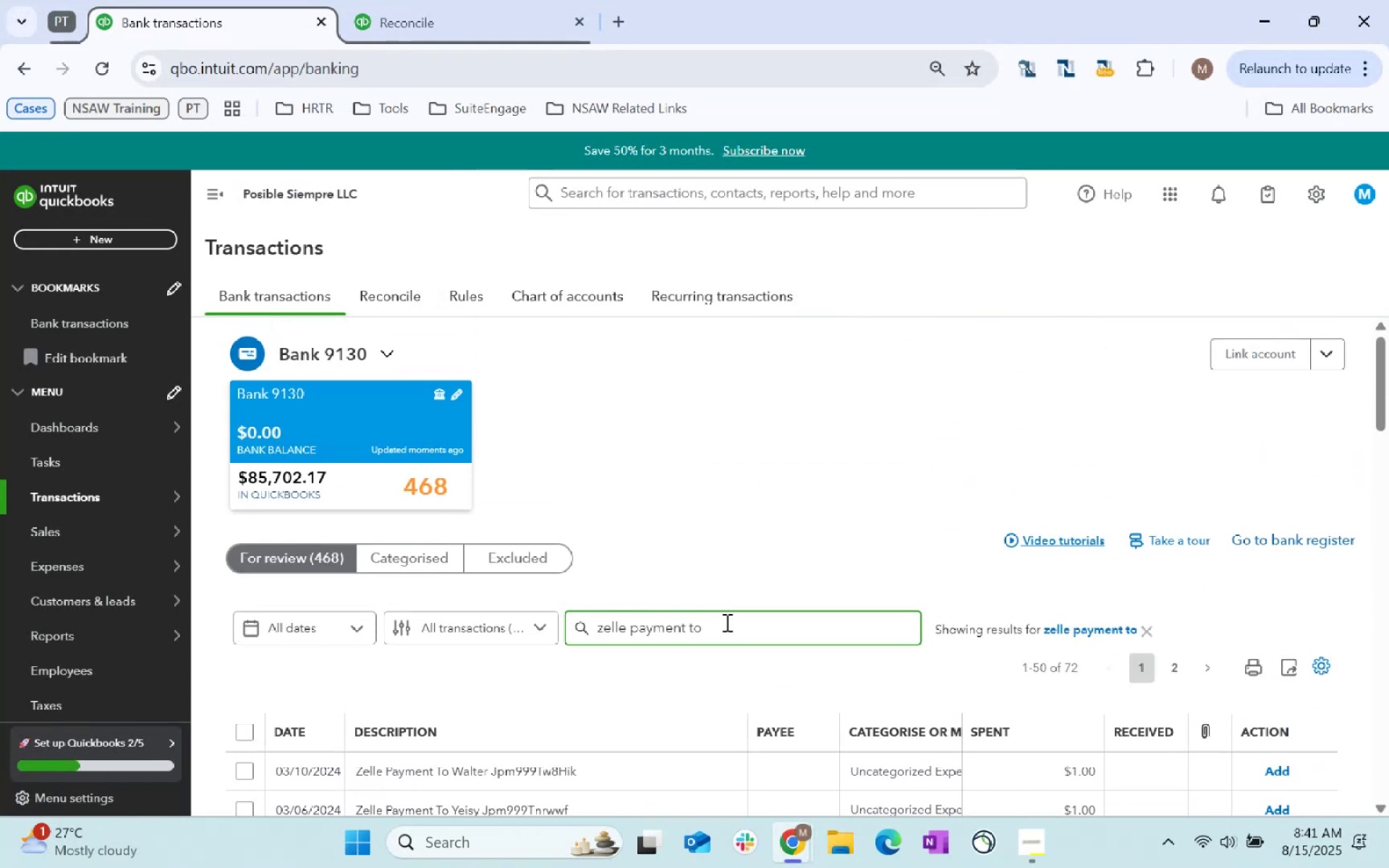 
type( yaniris)
 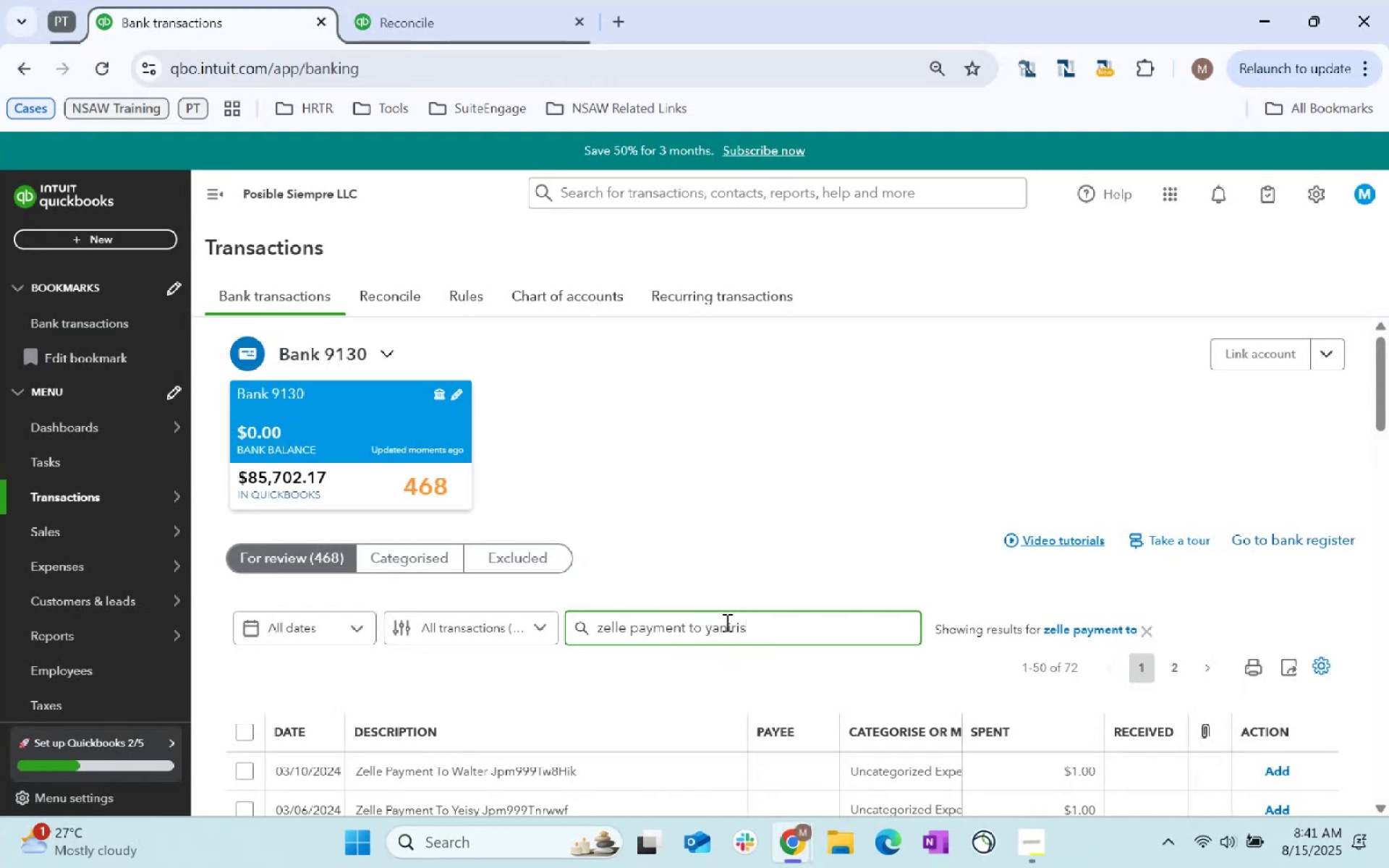 
key(Enter)
 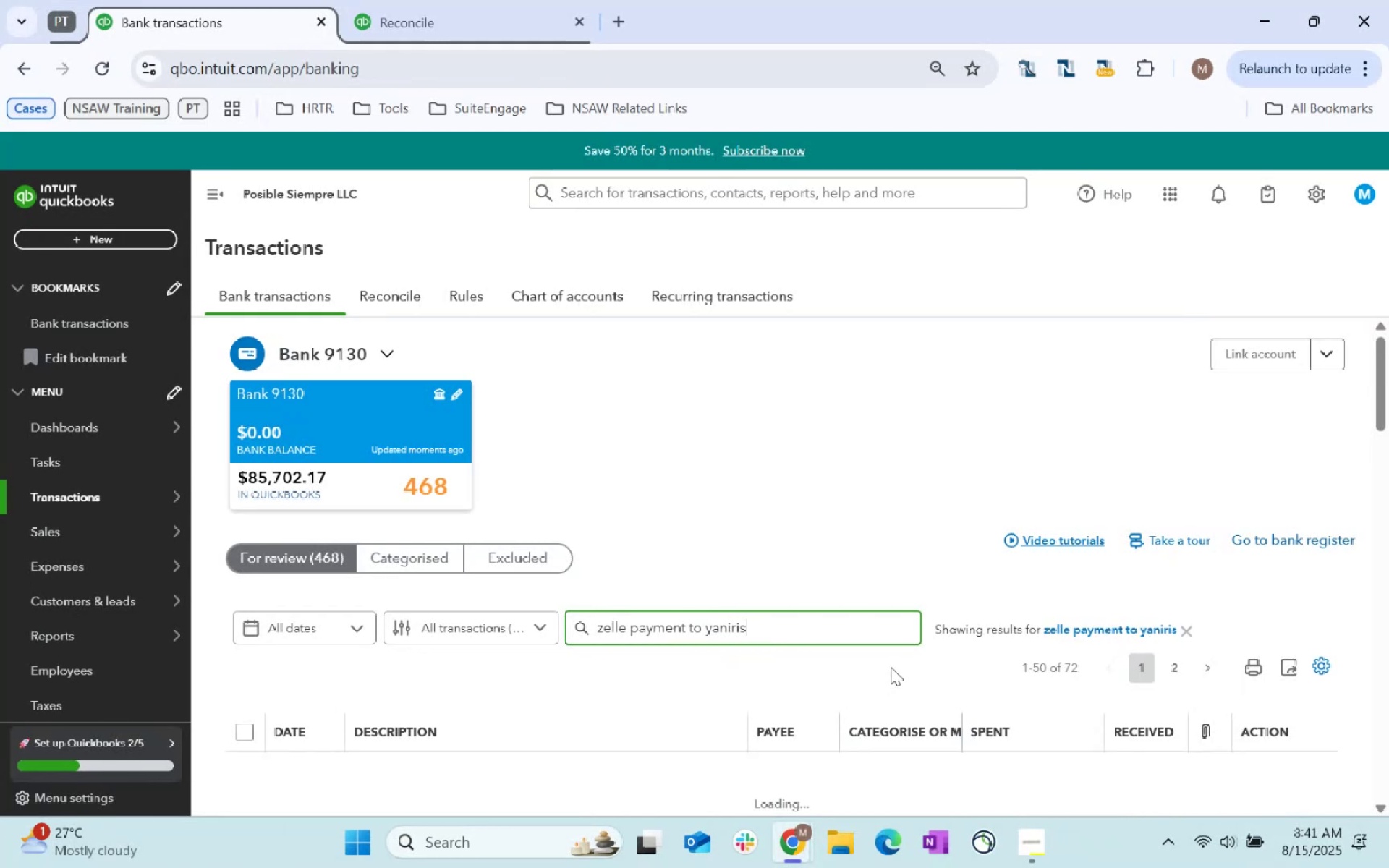 
scroll: coordinate [891, 667], scroll_direction: down, amount: 1.0
 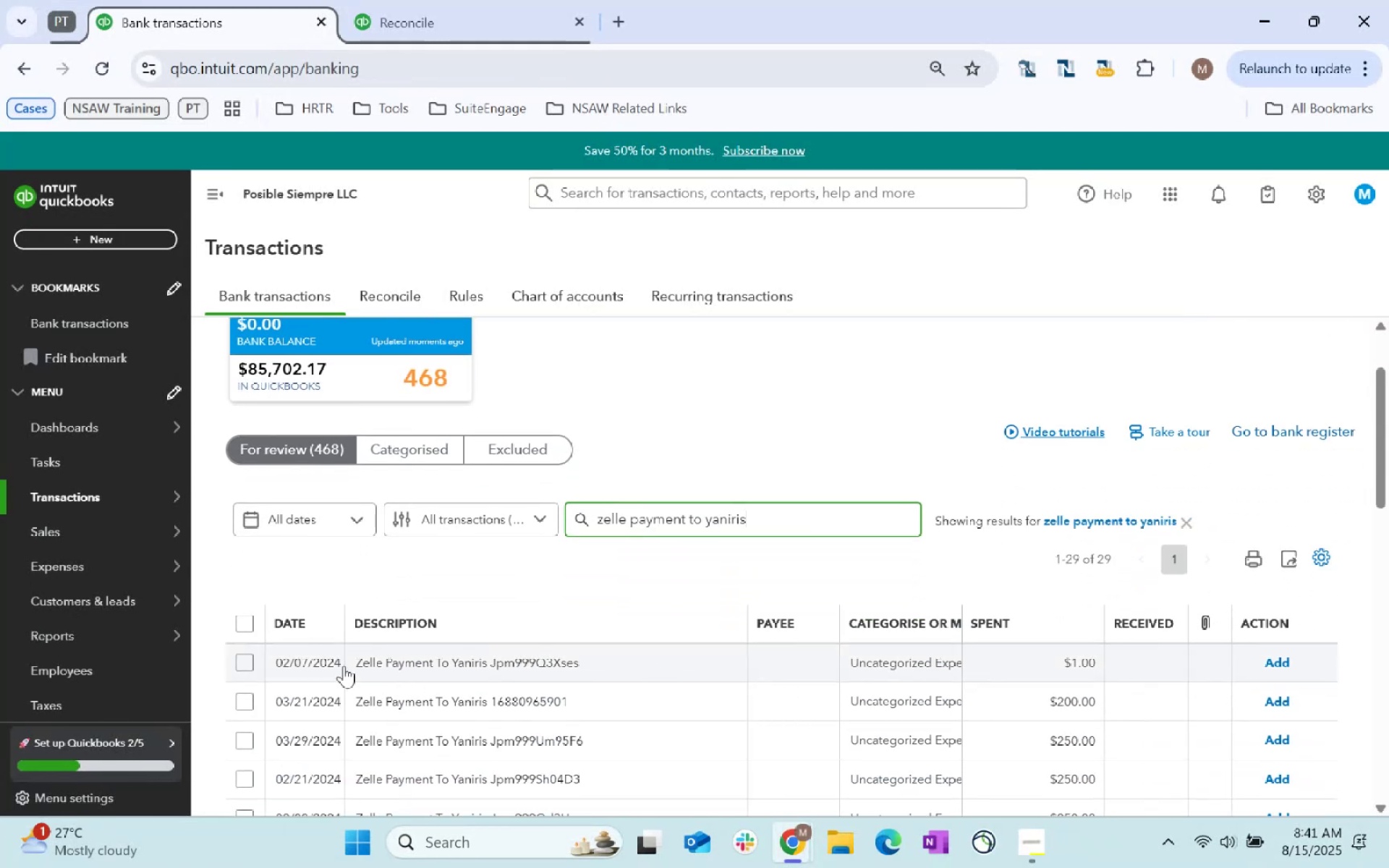 
left_click([468, 665])
 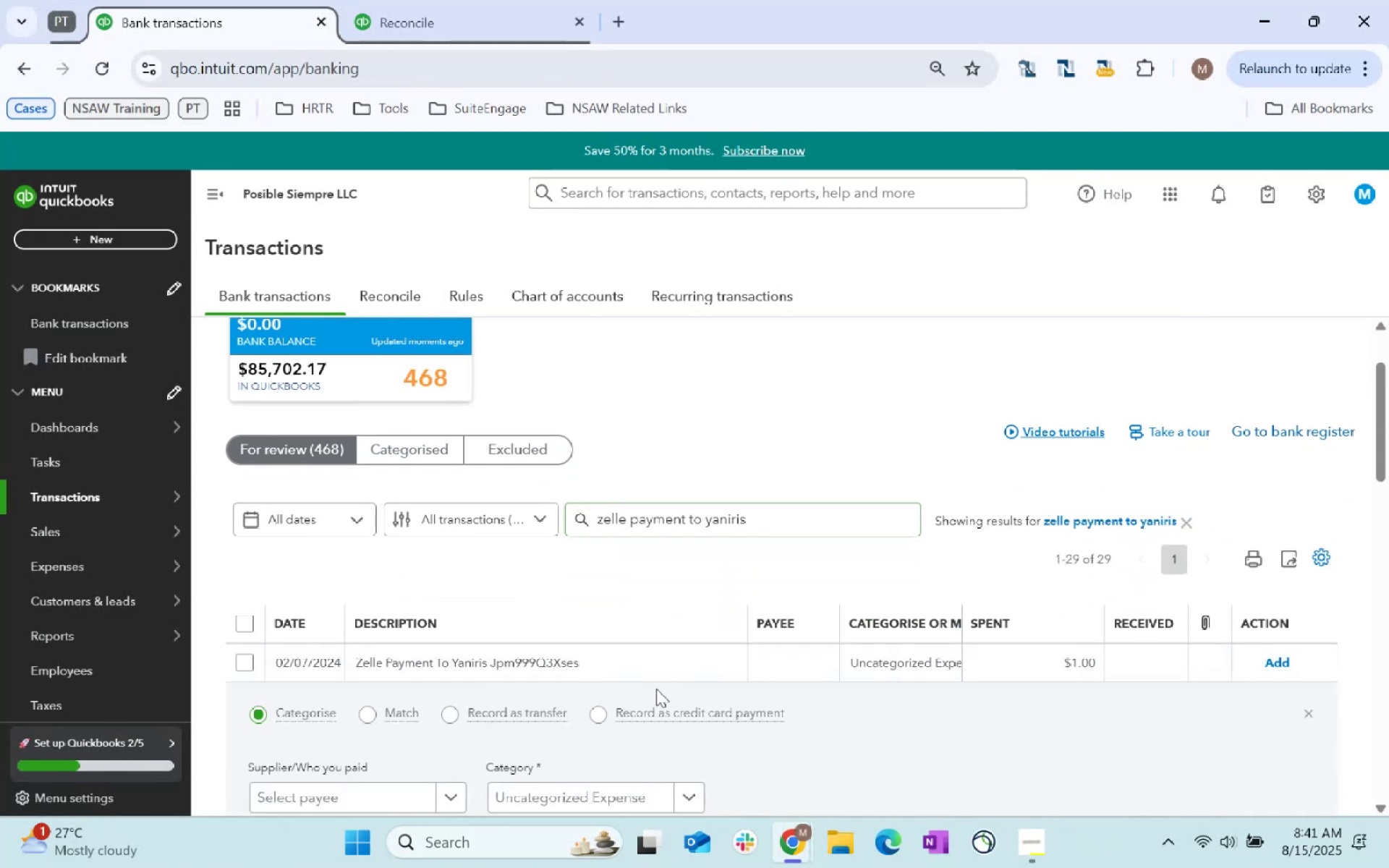 
scroll: coordinate [625, 686], scroll_direction: down, amount: 2.0
 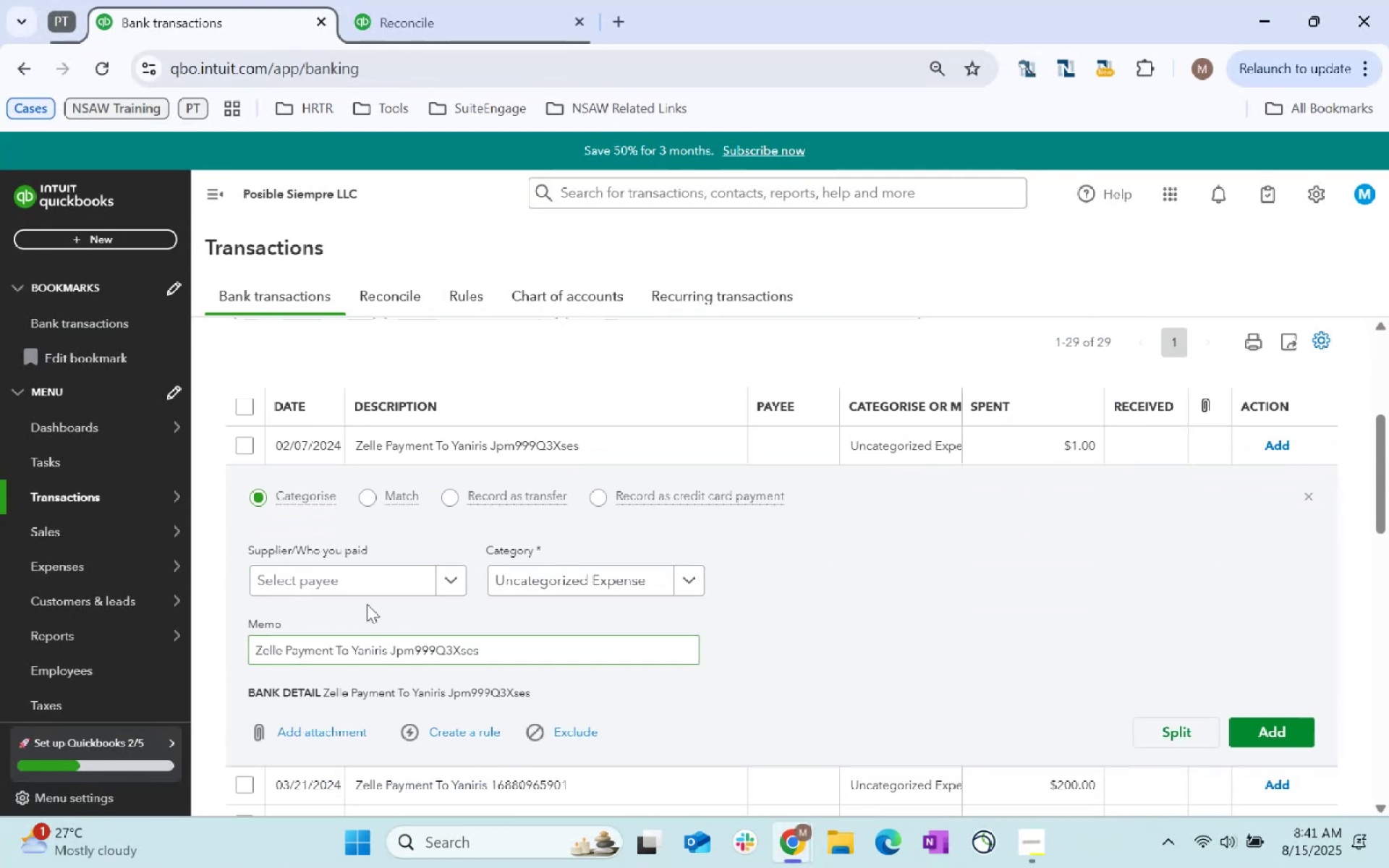 
left_click([368, 587])
 